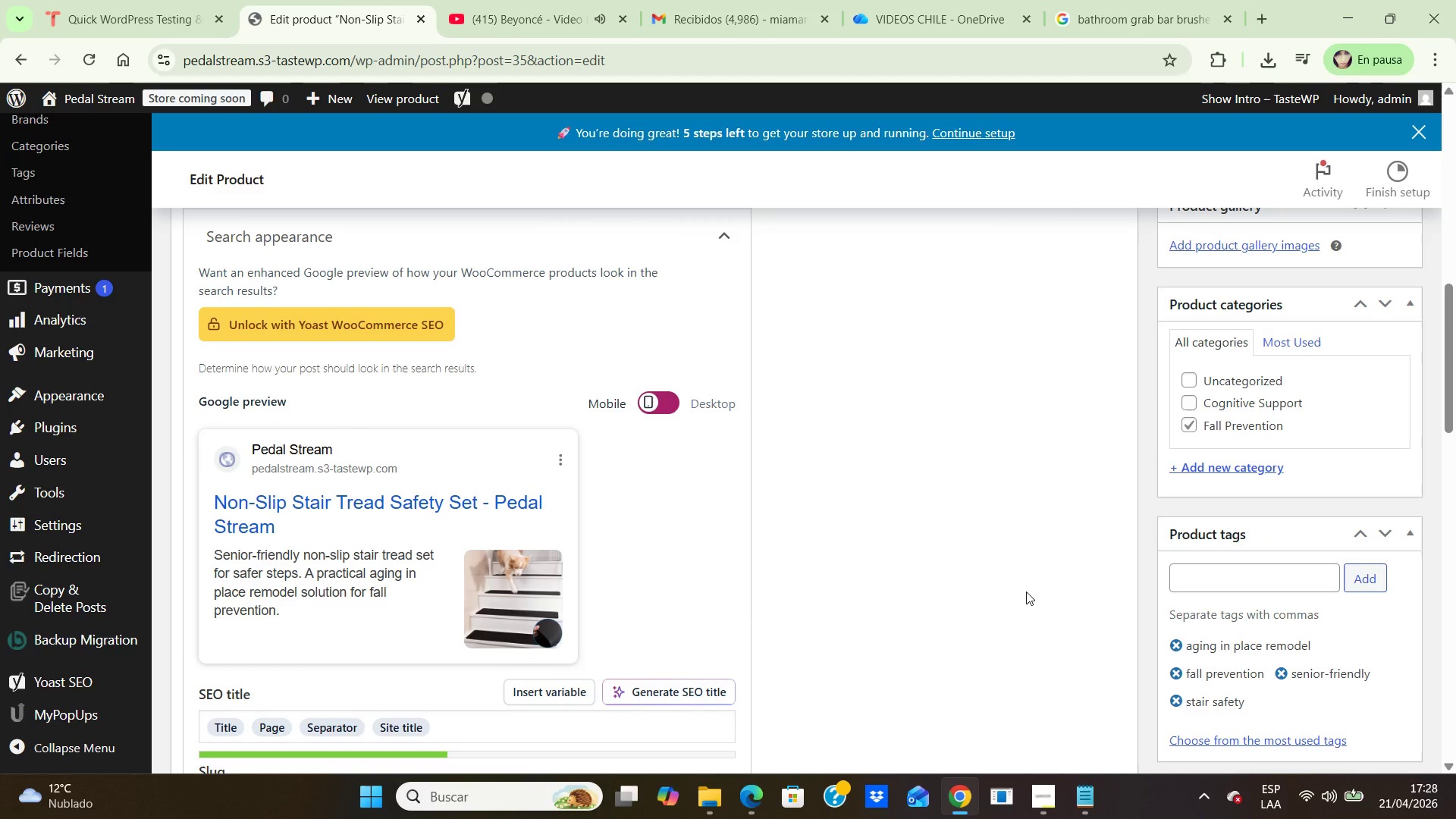 
scroll: coordinate [1015, 566], scroll_direction: up, amount: 4.0
 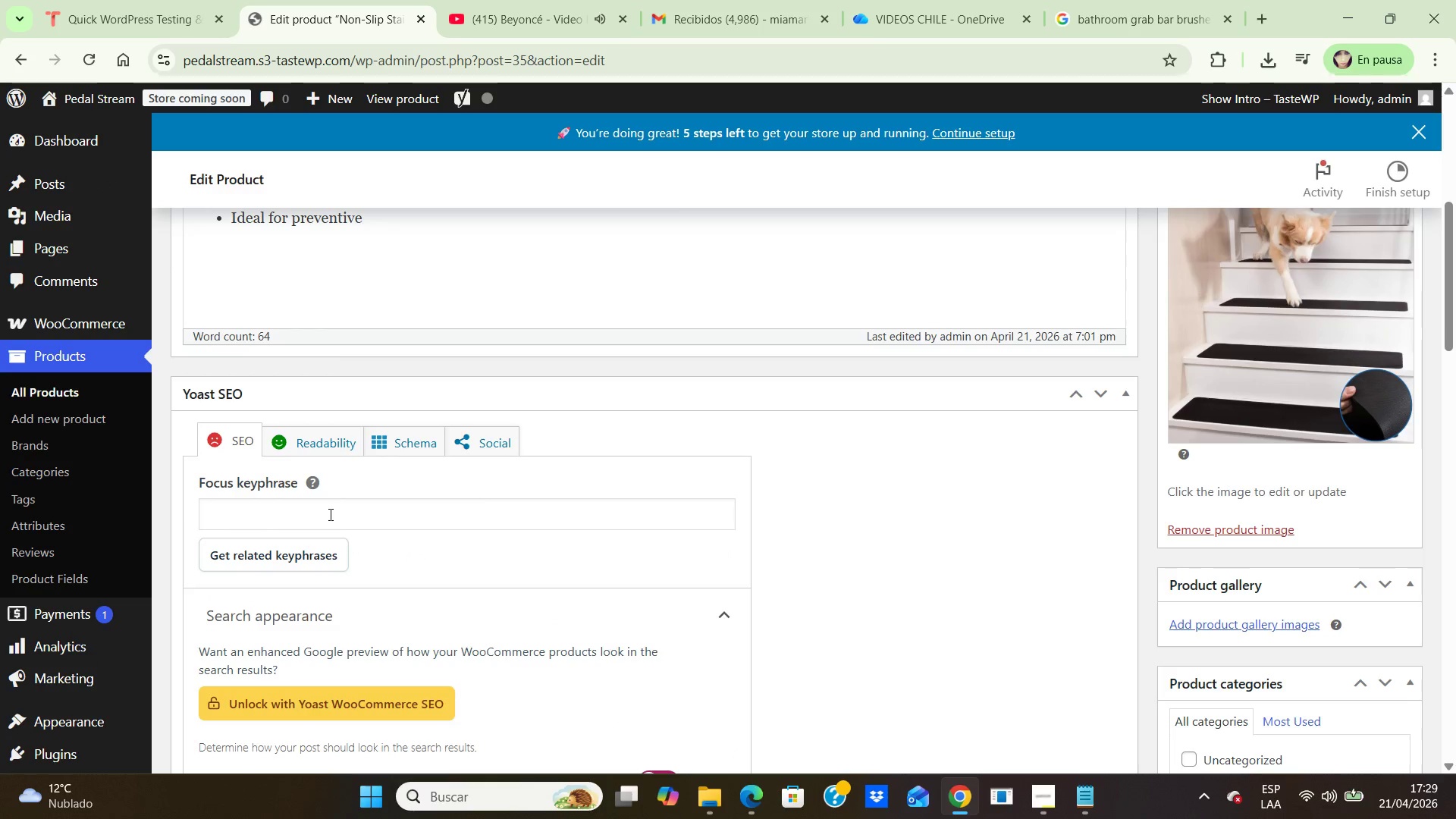 
left_click([331, 512])
 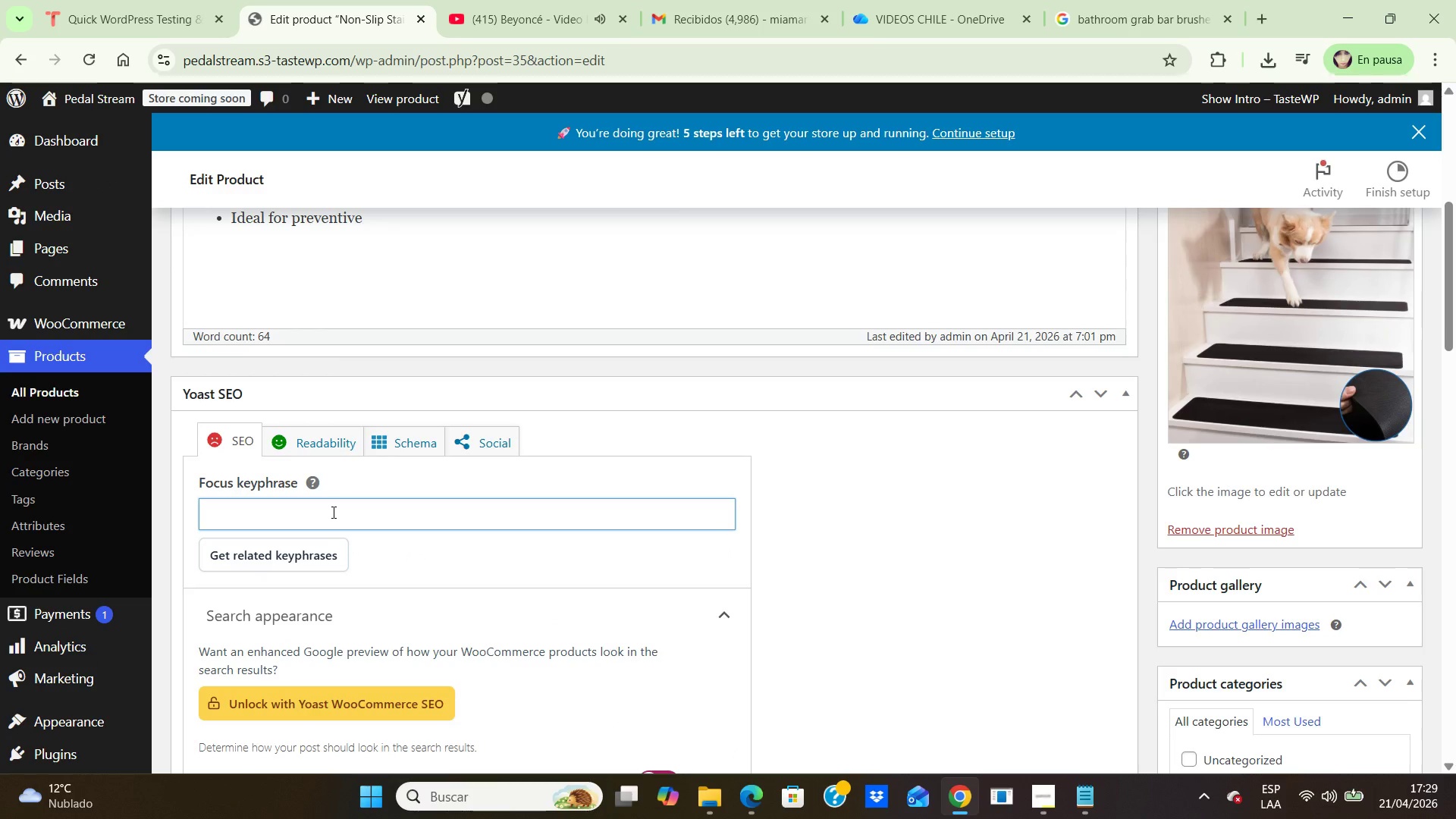 
type(nonsl)
key(Backspace)
key(Backspace)
type( slip stair read set)
 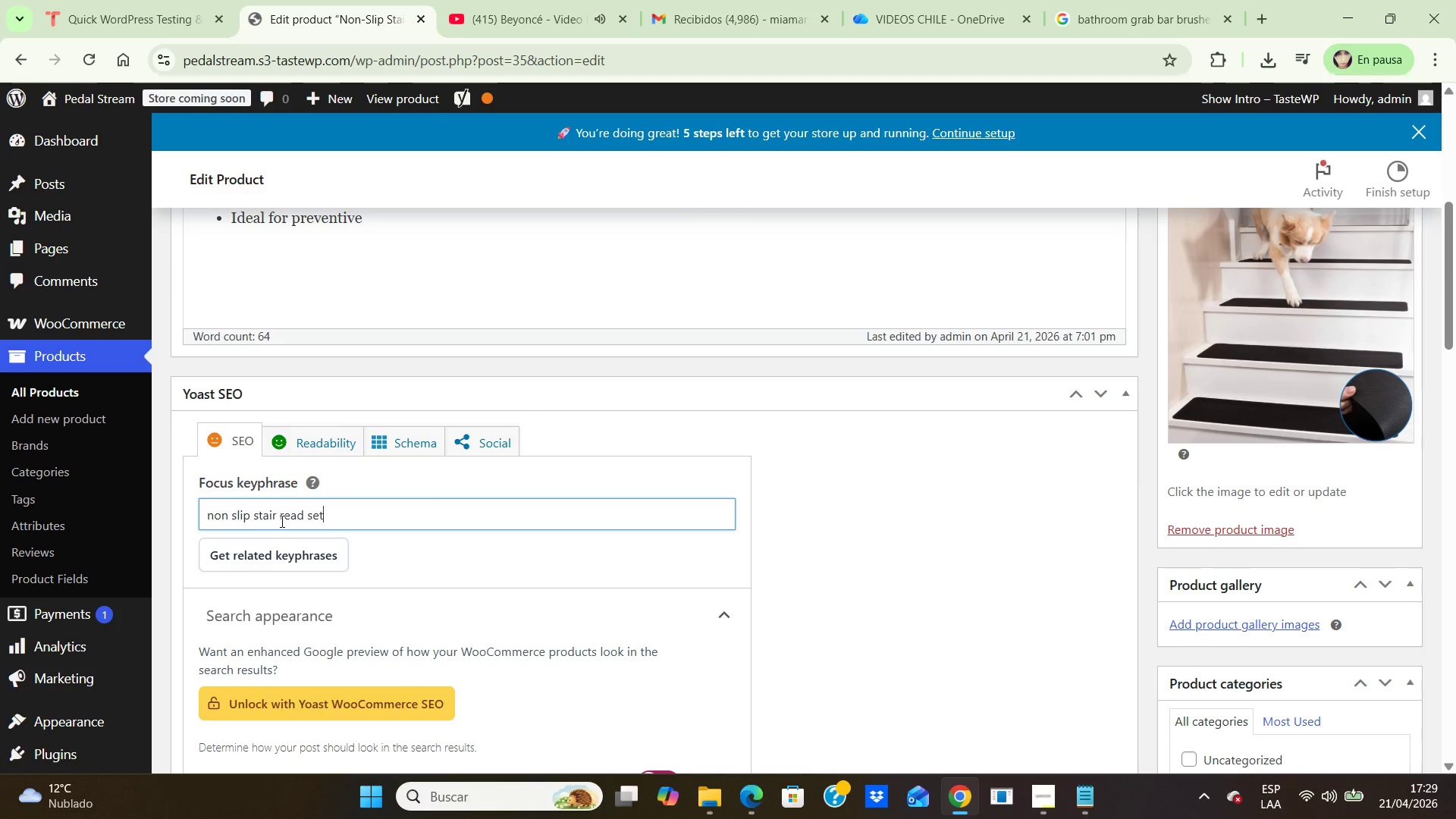 
left_click([277, 515])
 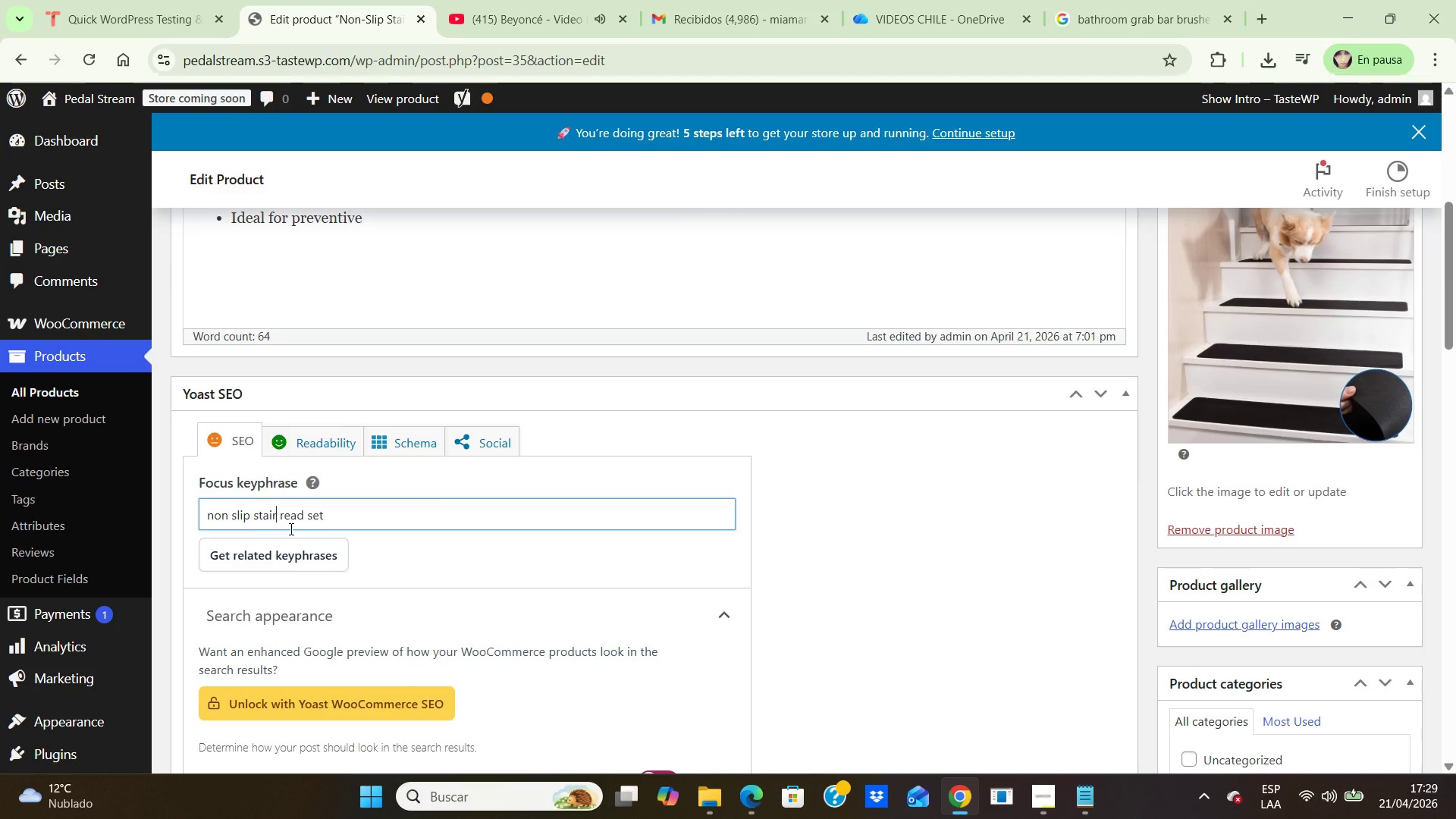 
key(ArrowRight)
 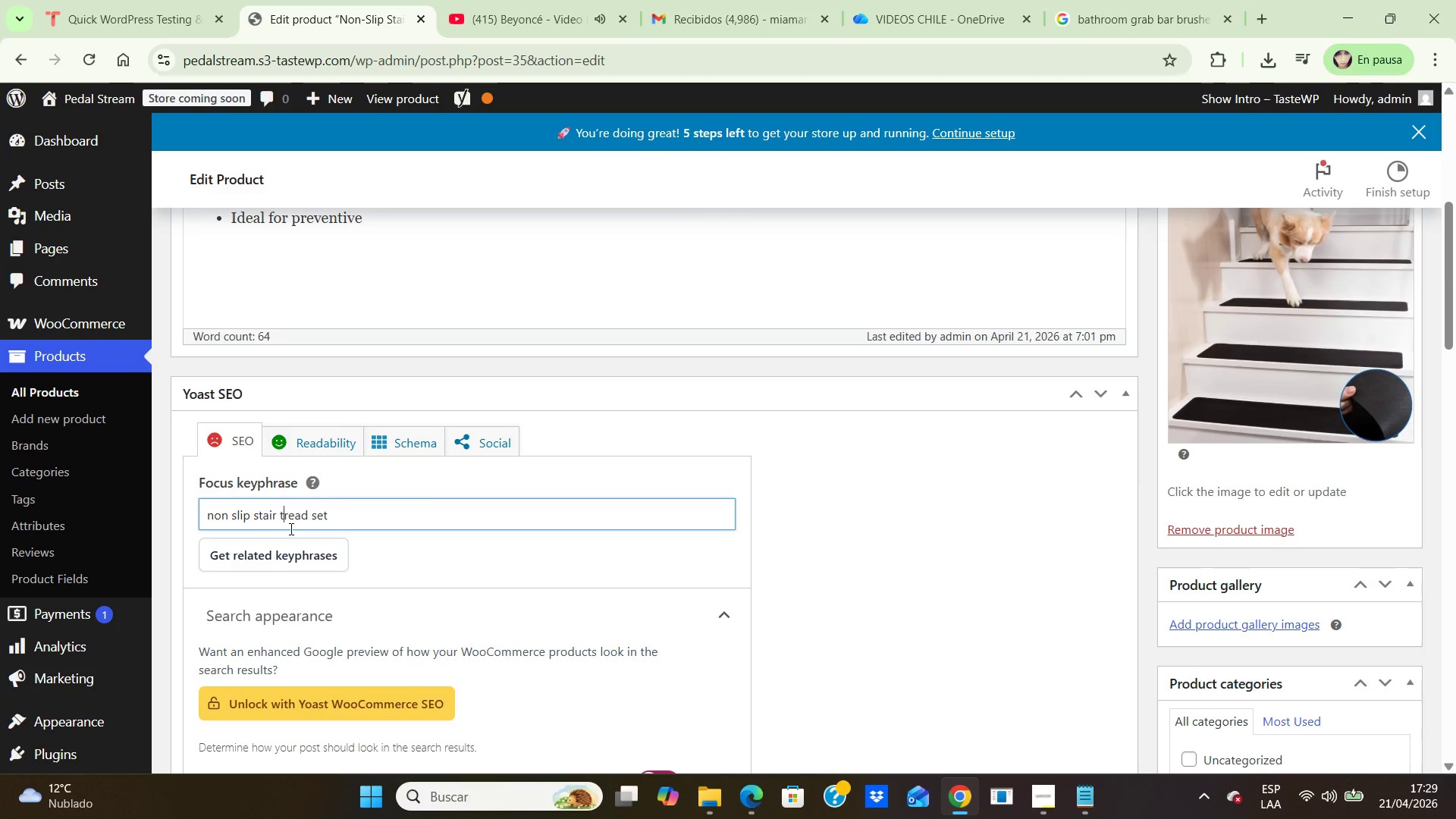 
key(T)
 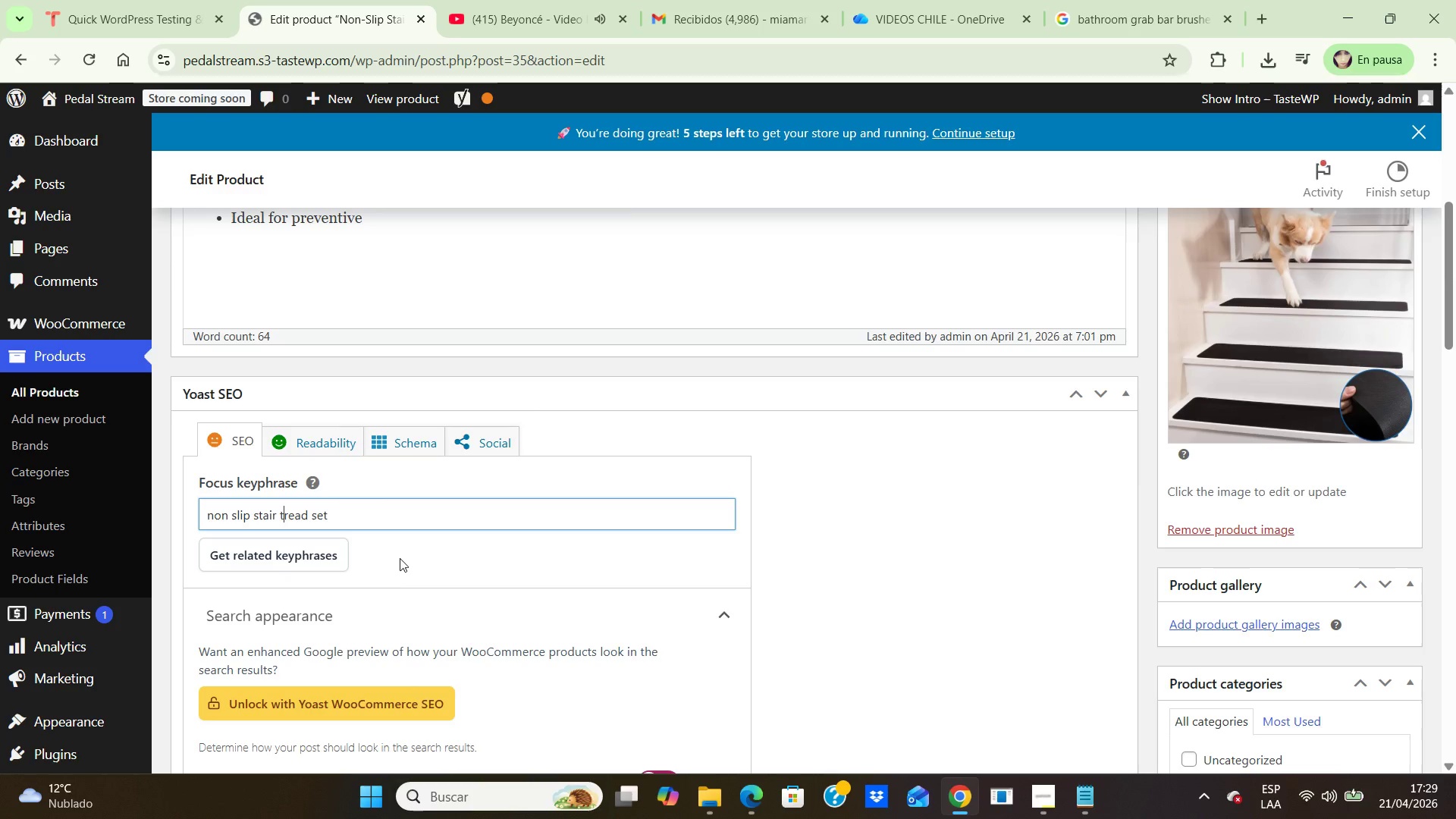 
left_click([412, 513])
 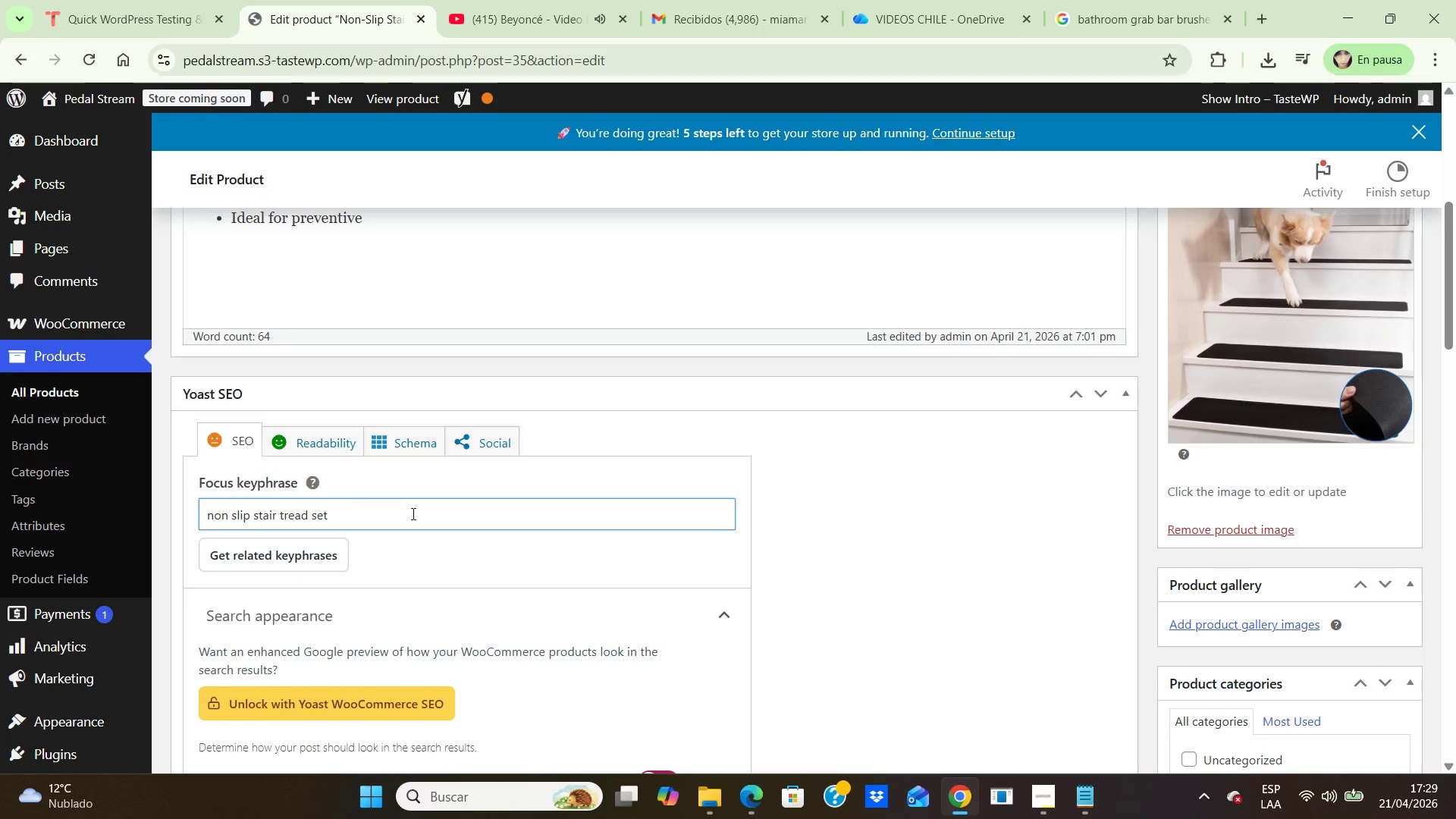 
scroll: coordinate [412, 513], scroll_direction: down, amount: 7.0
 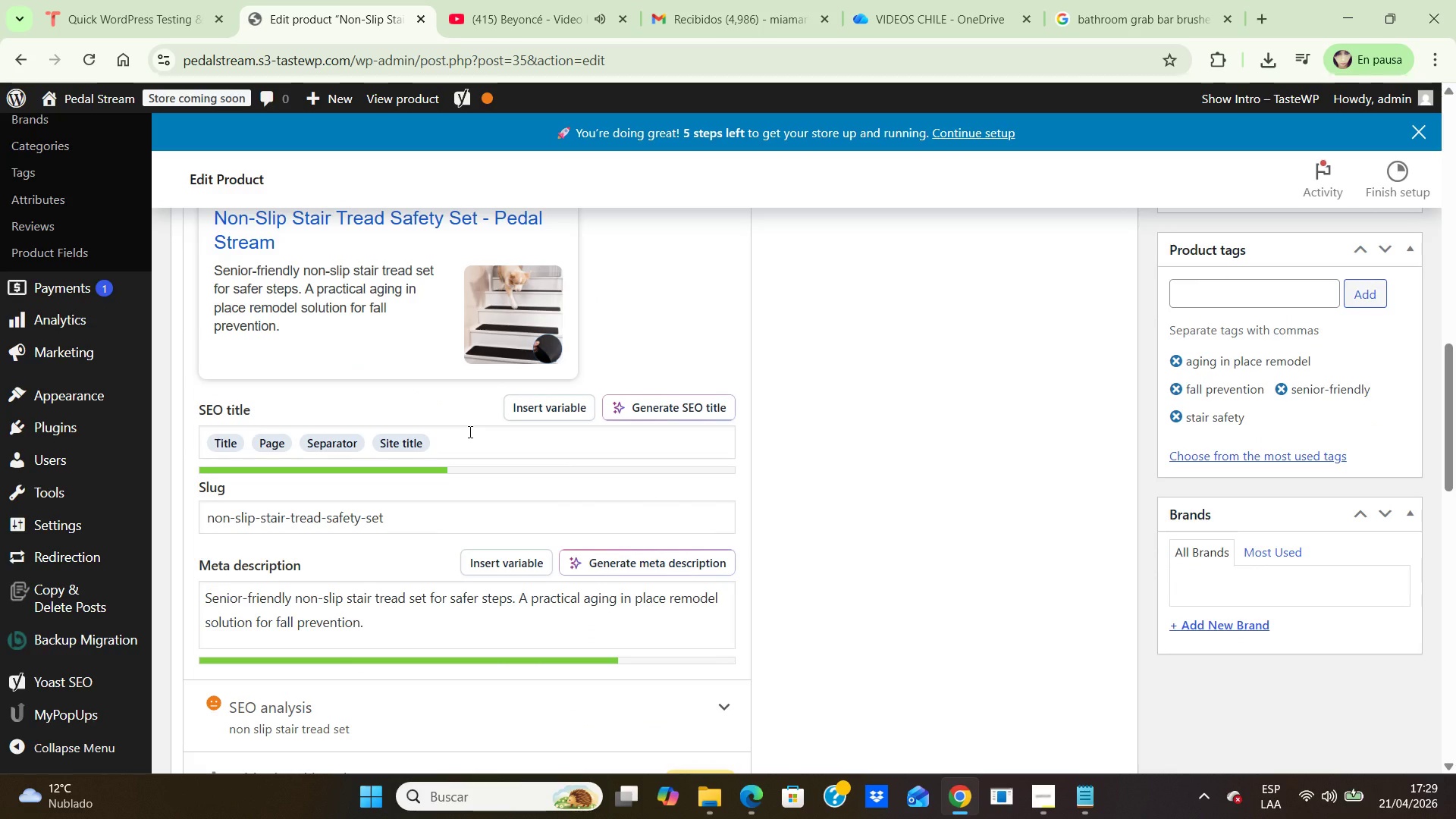 
left_click([469, 431])
 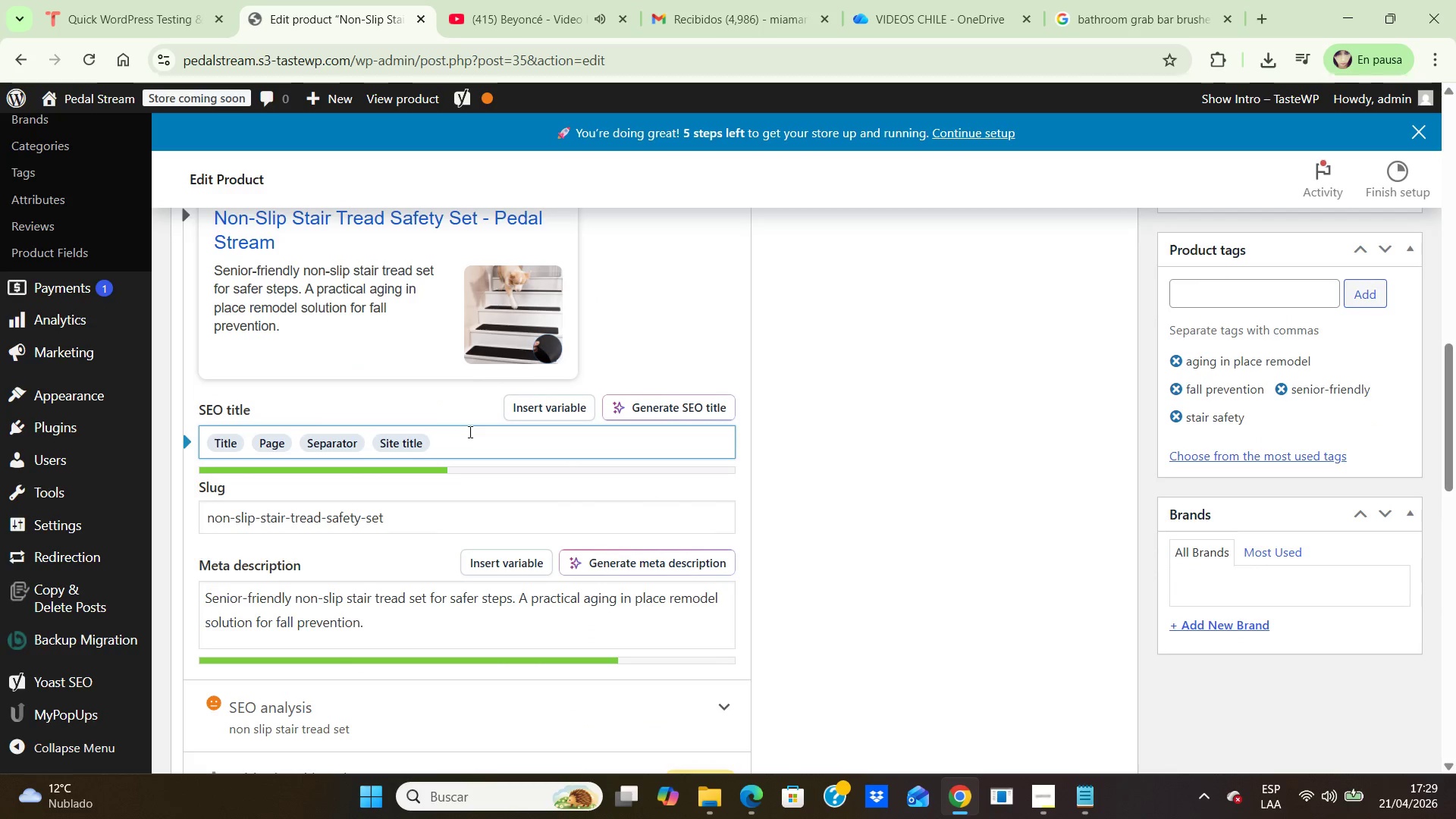 
key(Backspace)
 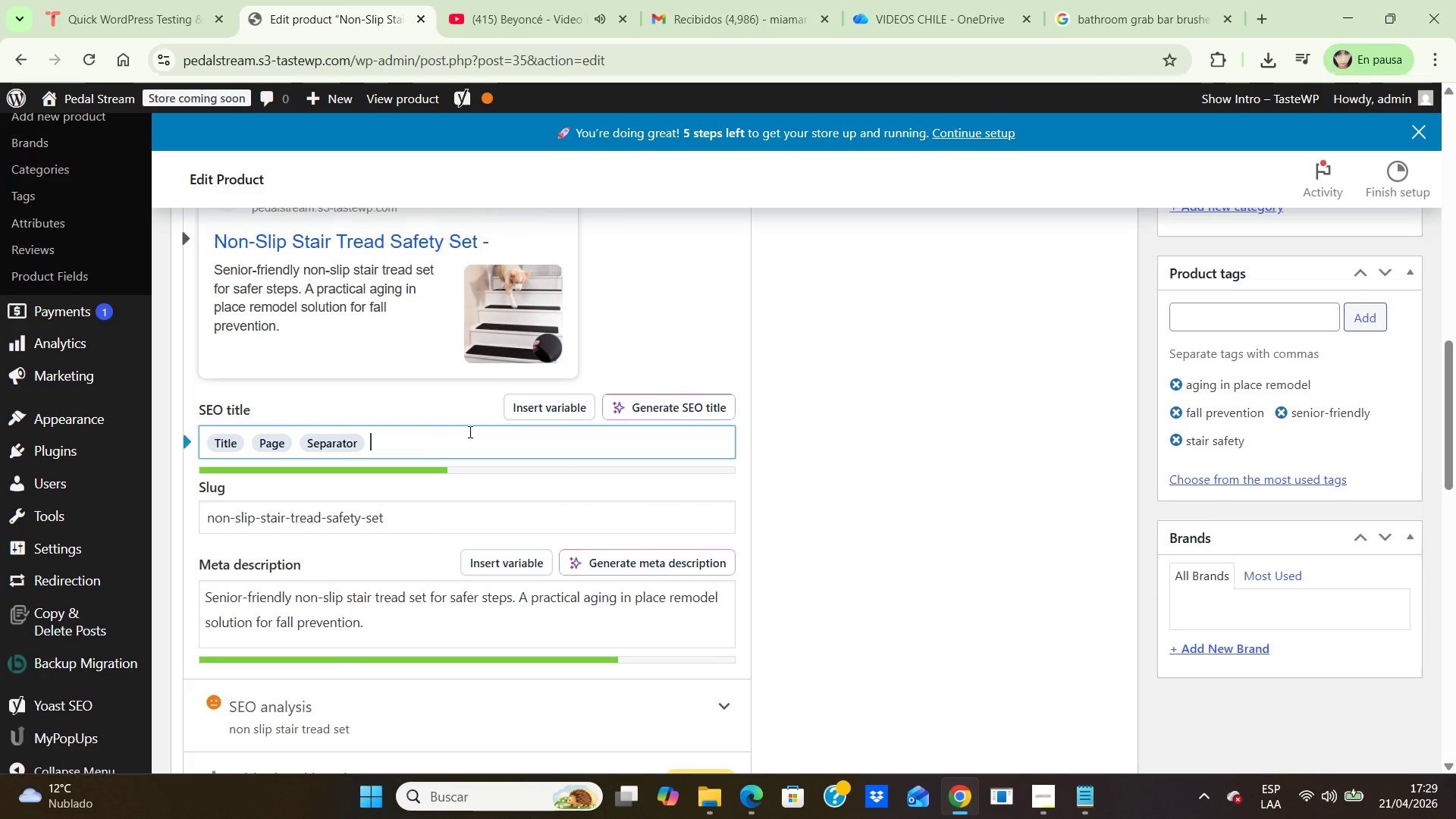 
key(Backspace)
 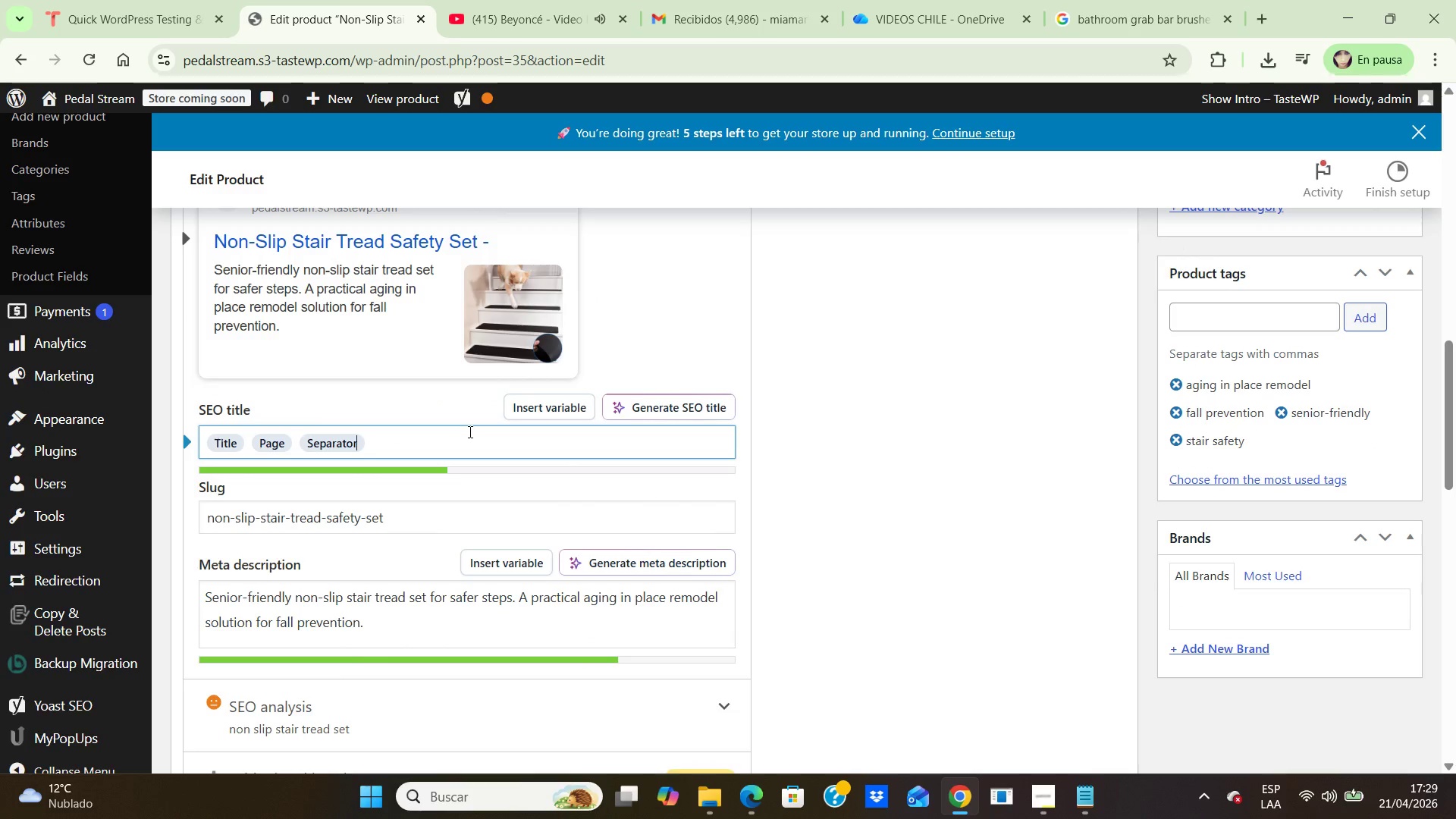 
key(Backspace)
 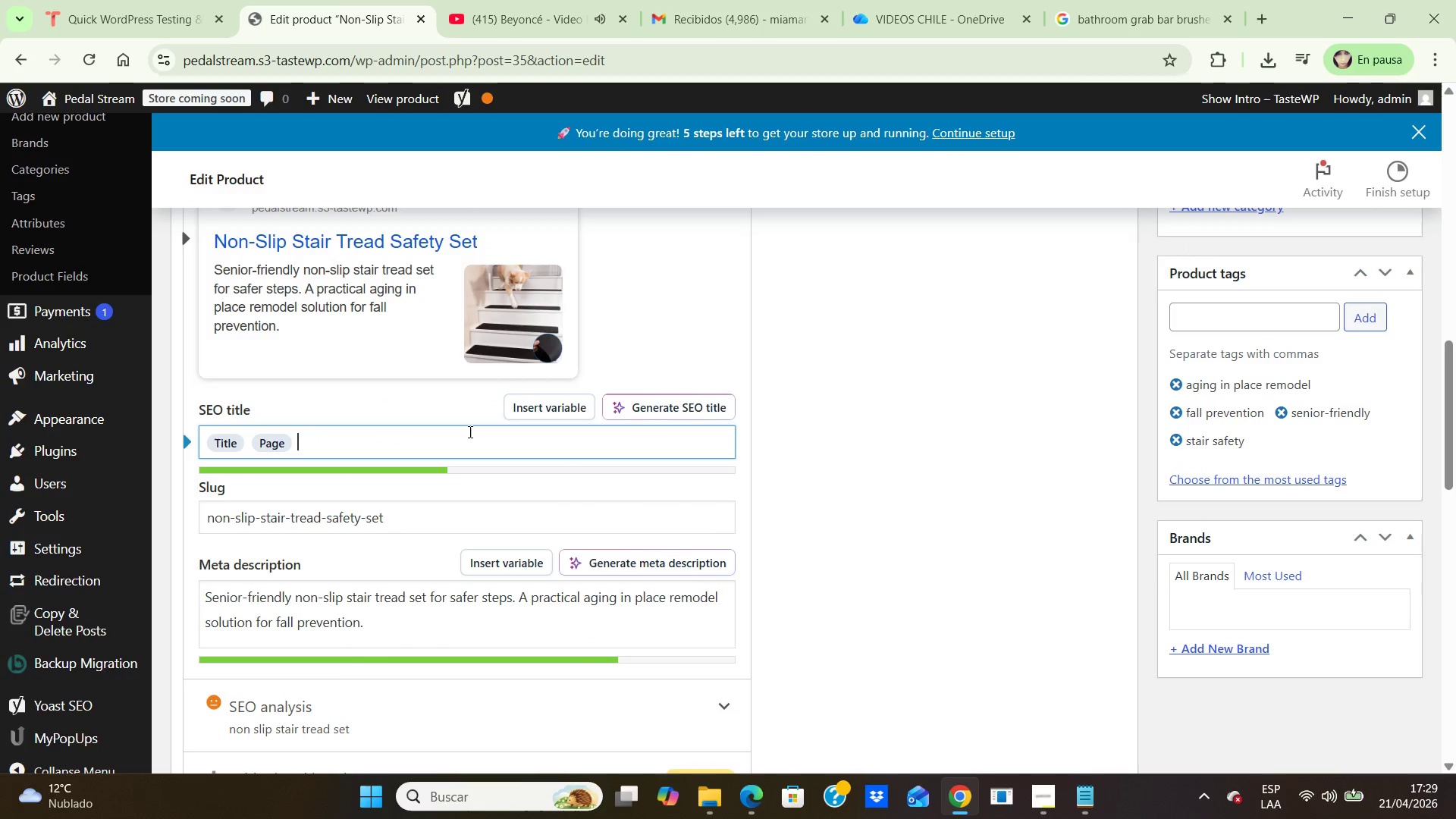 
key(Backspace)
 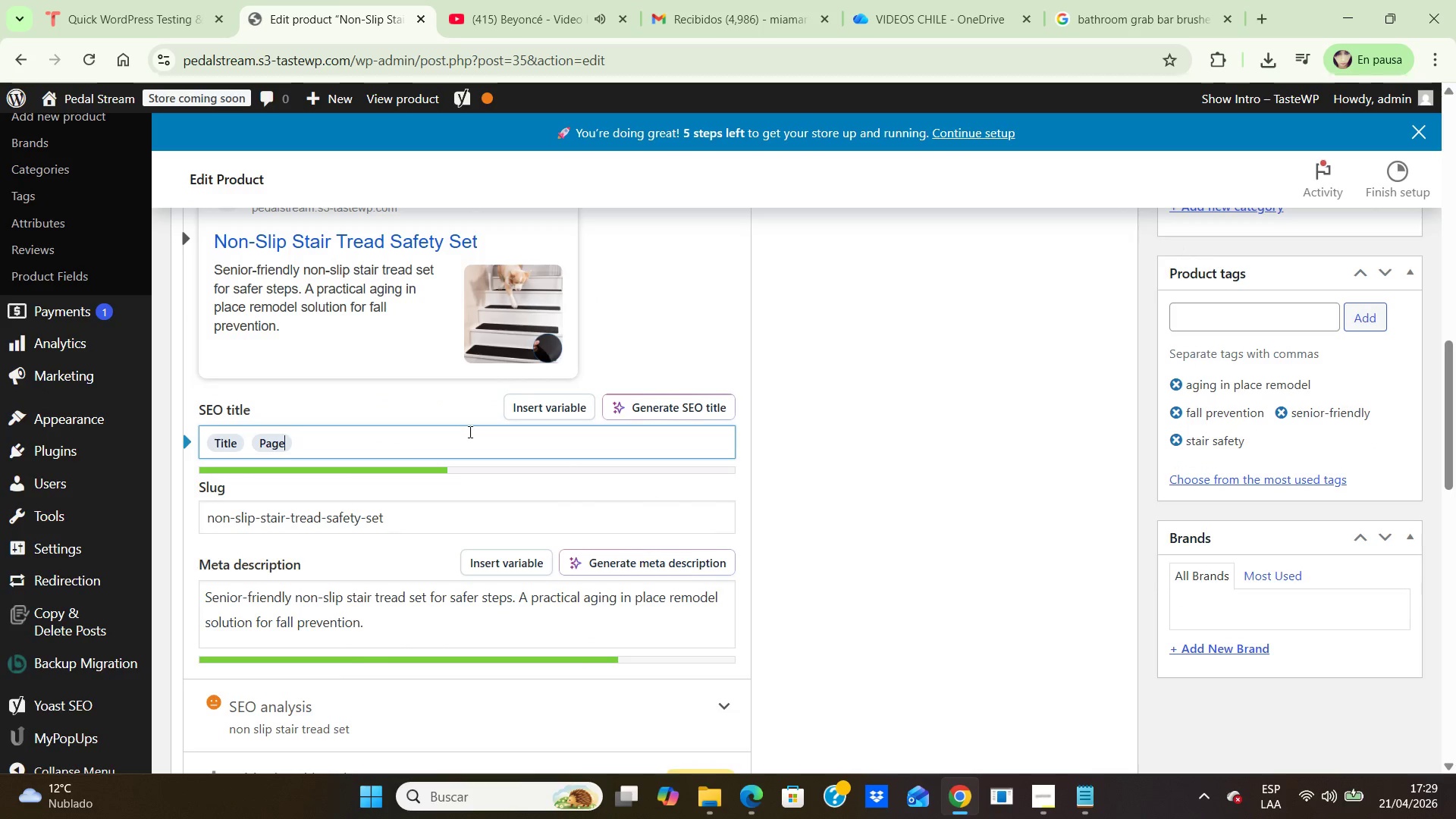 
key(Backspace)
 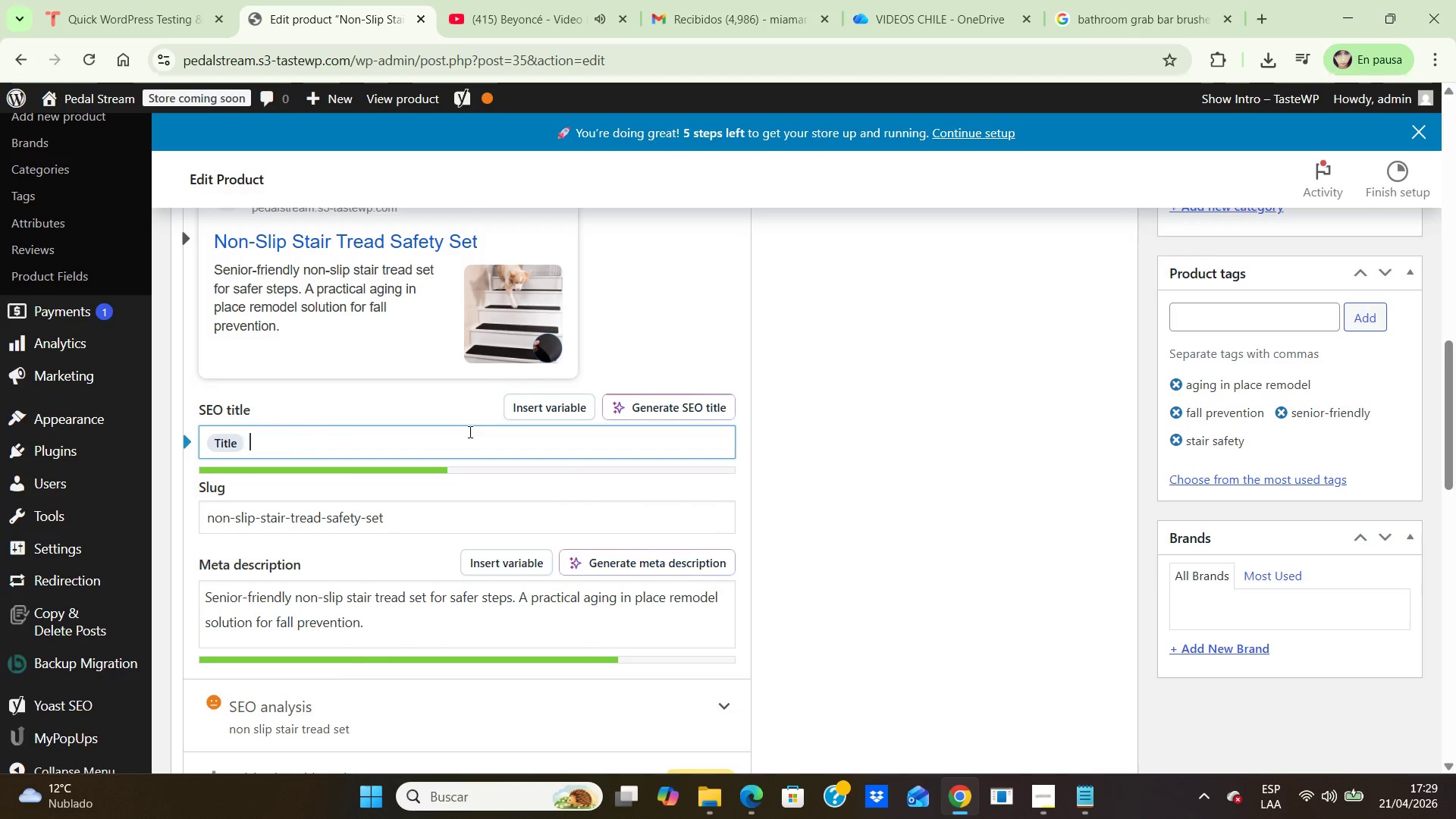 
key(Backspace)
 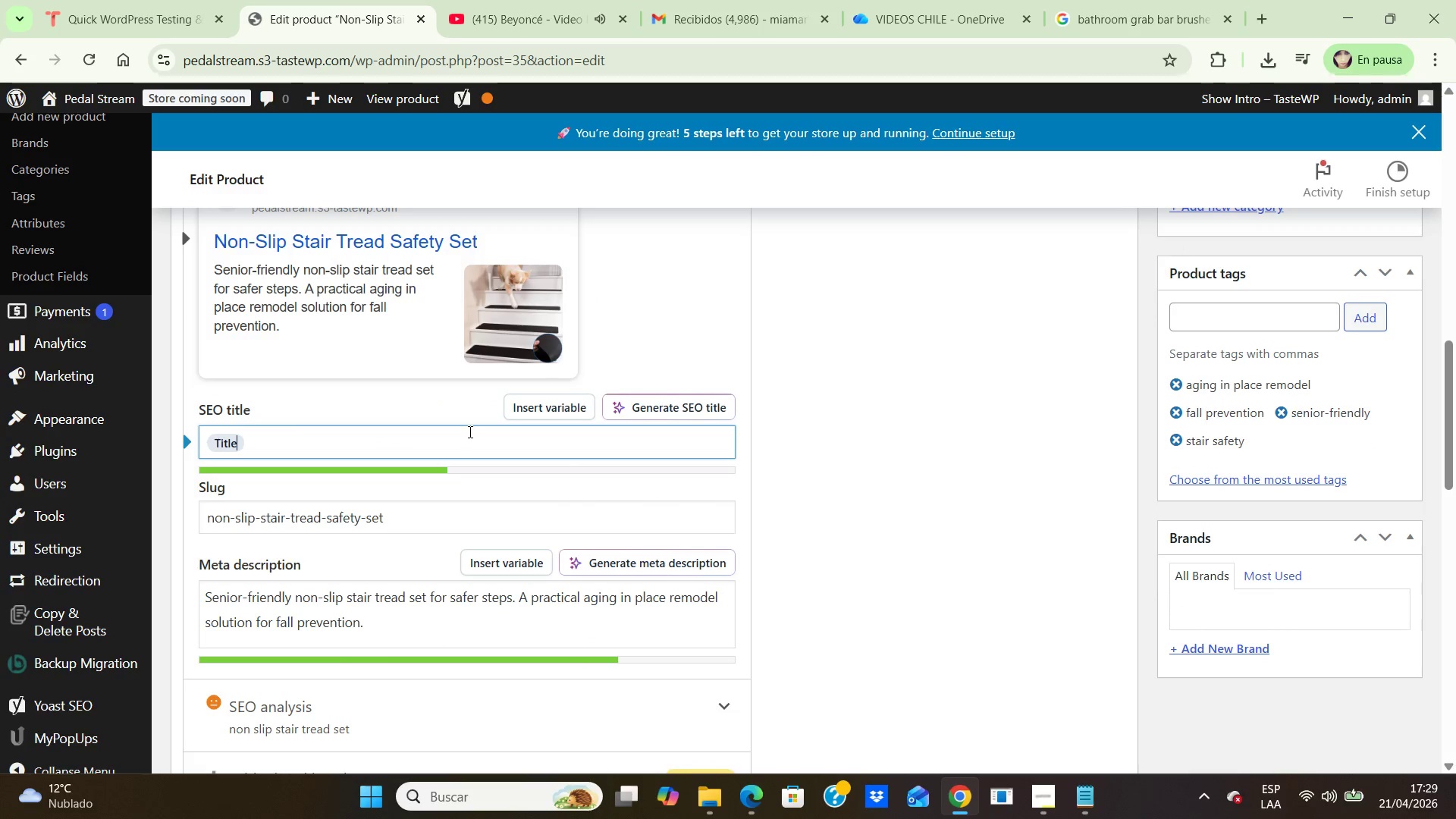 
key(Backspace)
 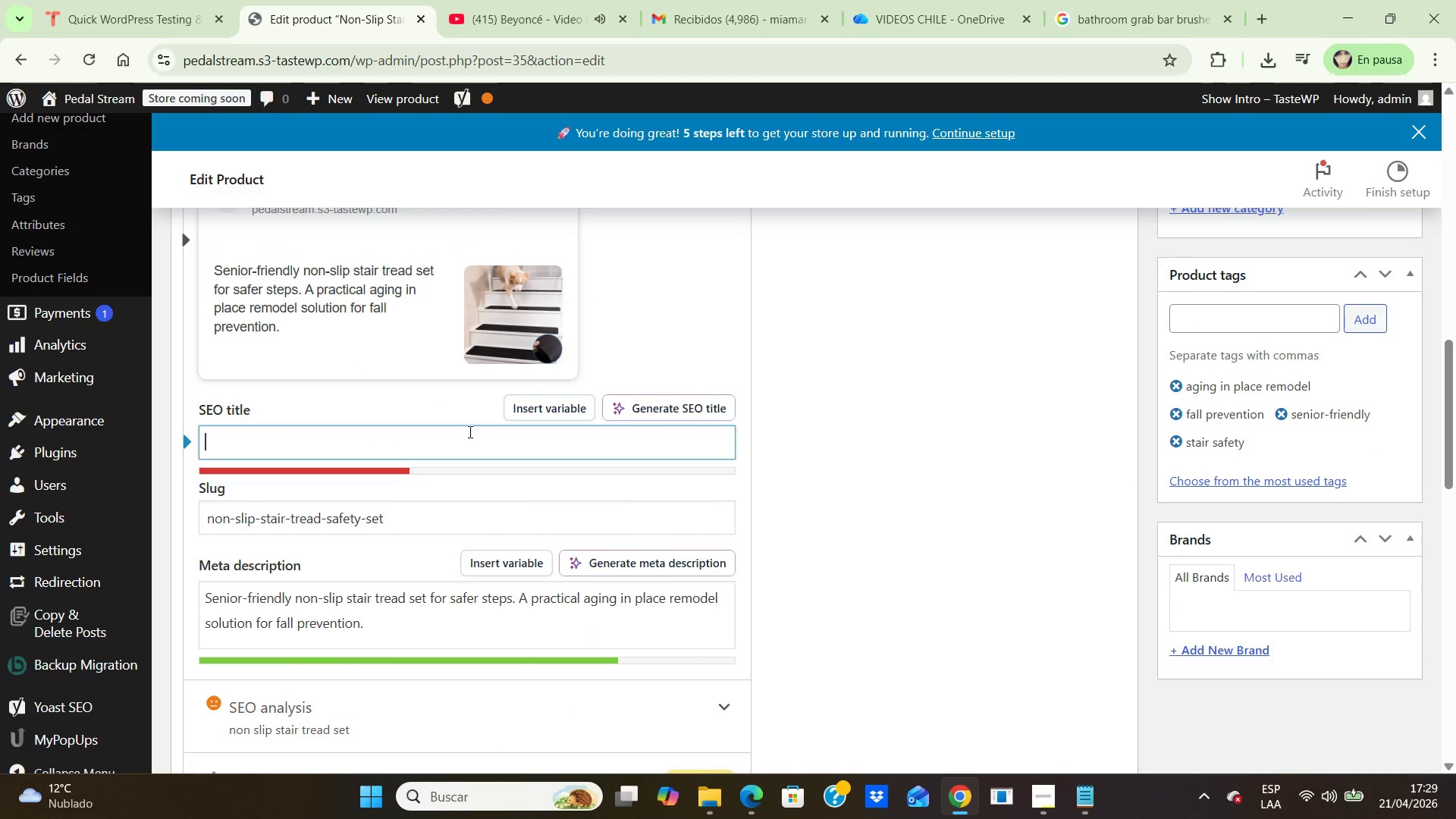 
key(Backspace)
 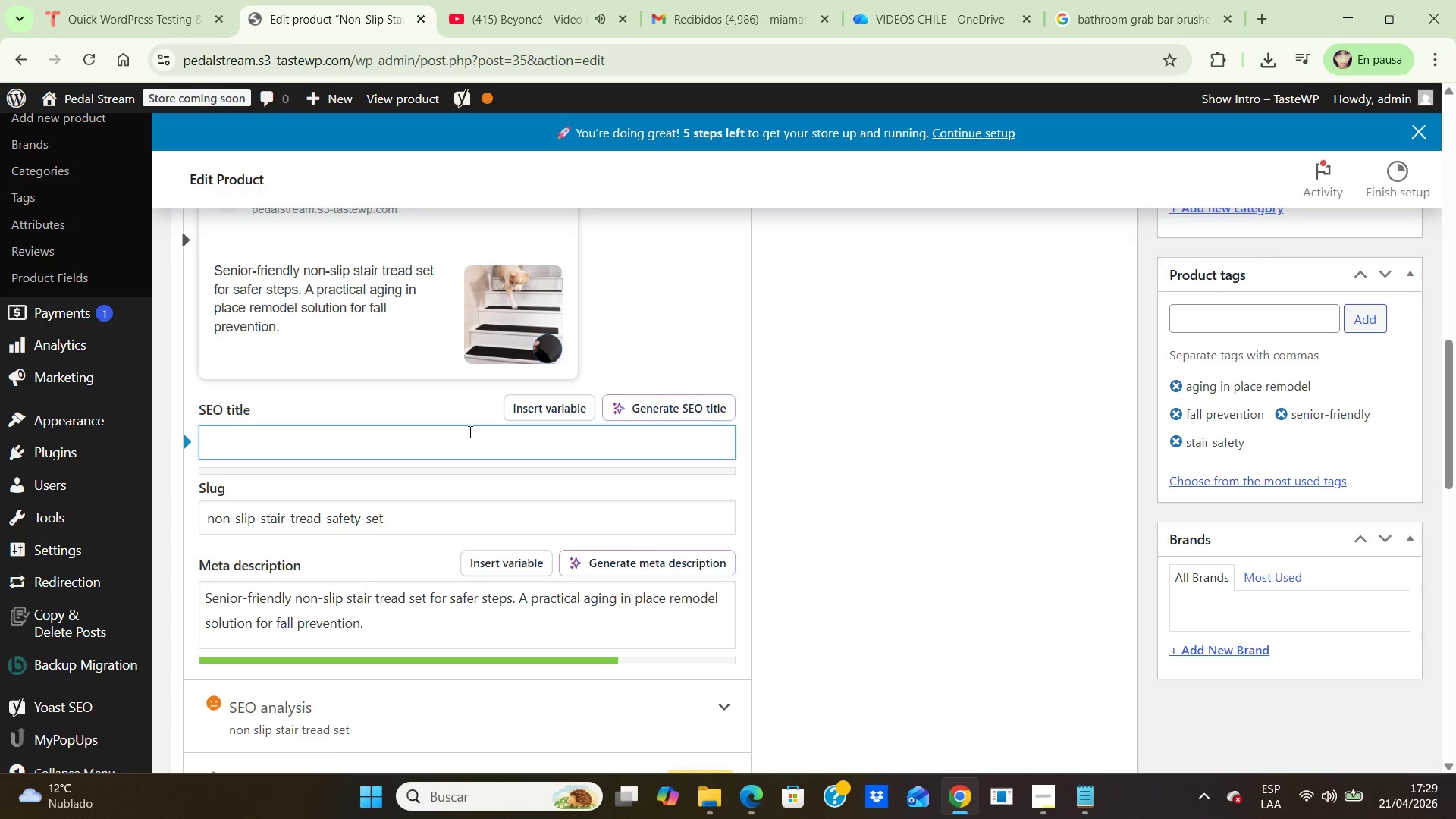 
wait(5.22)
 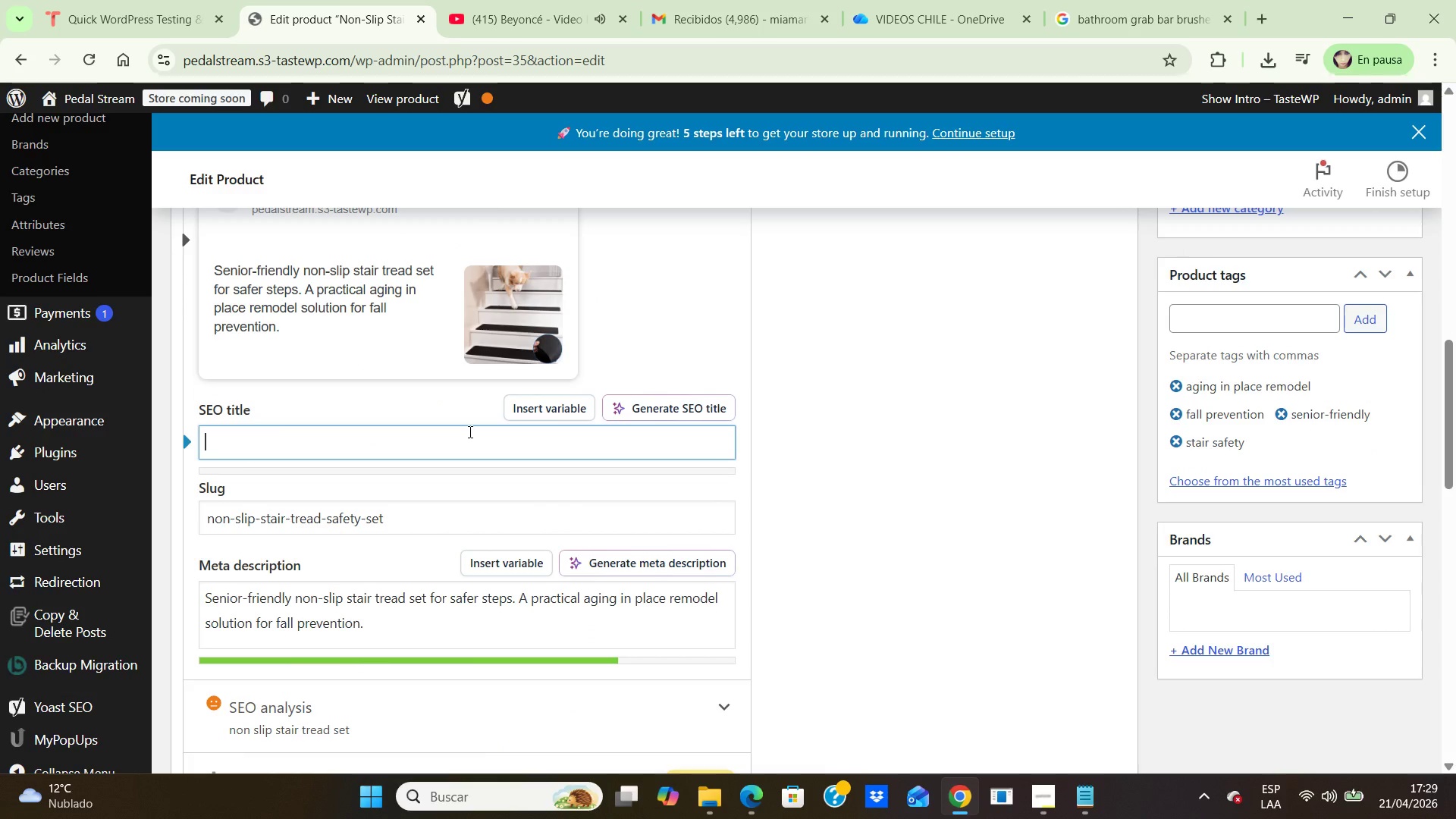 
type(Non-Slip Stair Tread Safety se)
key(Backspace)
key(Backspace)
type(Set \ Fall Prevention Upgrade)
 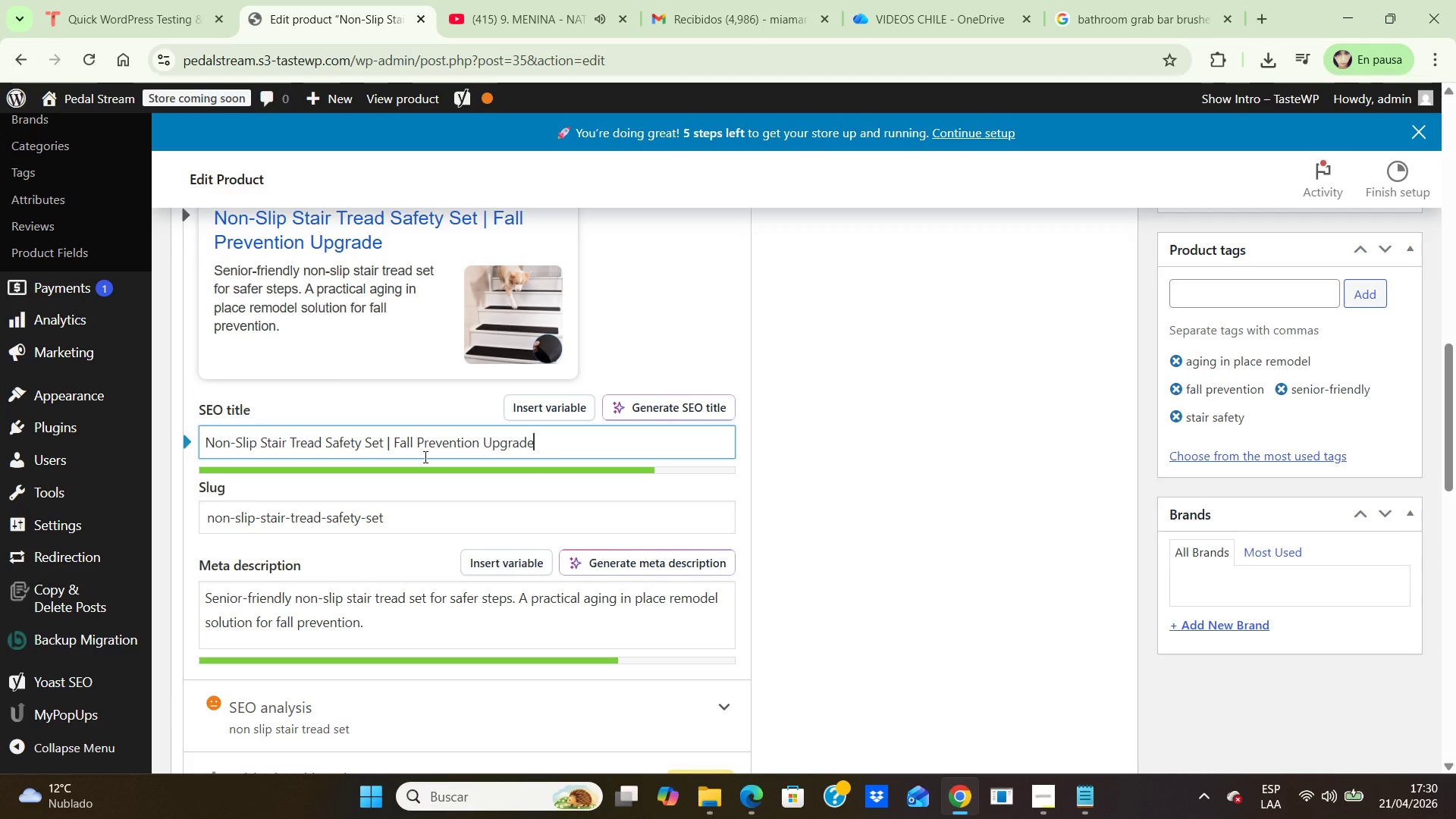 
wait(7.5)
 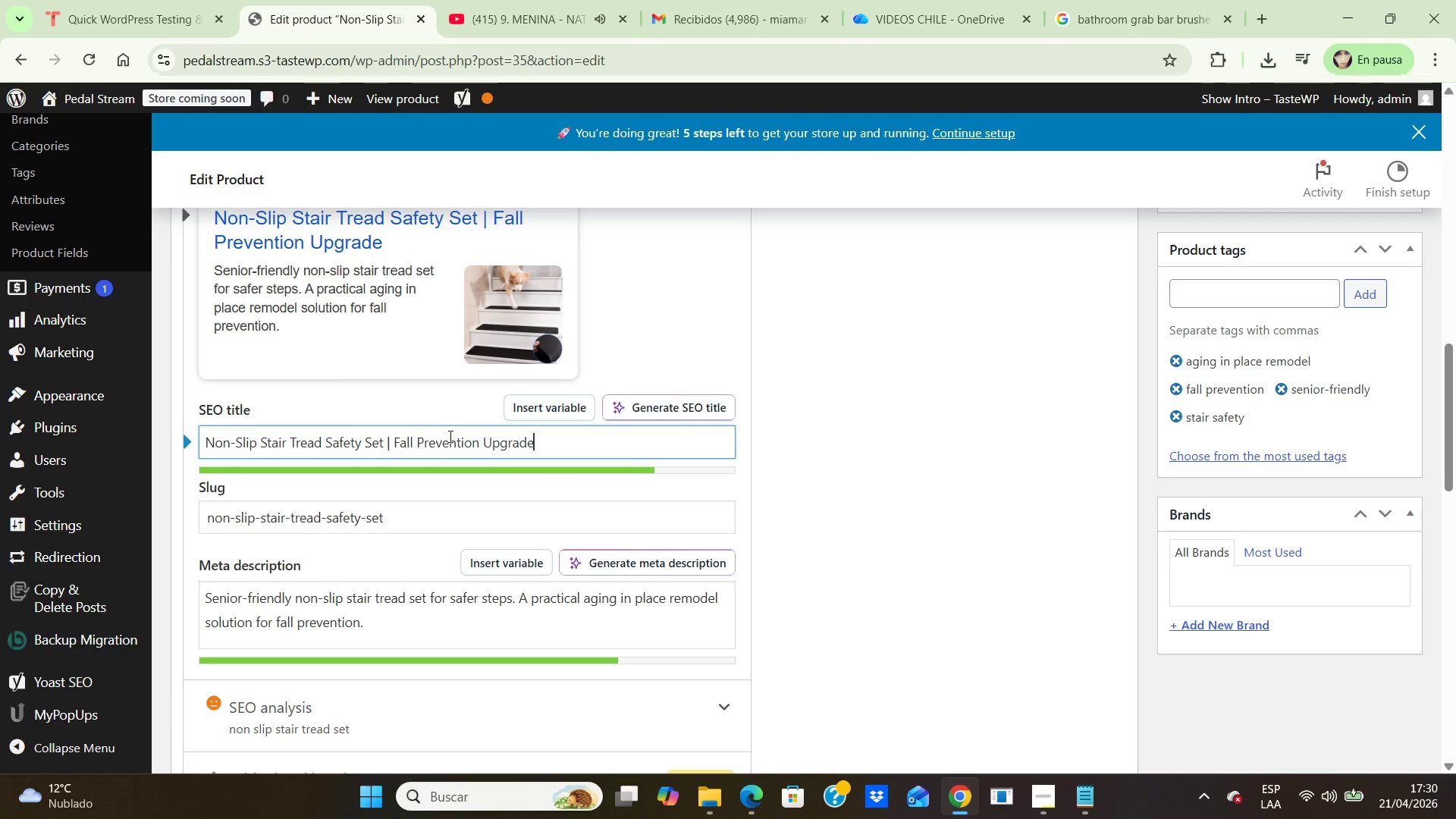 
scroll: coordinate [509, 466], scroll_direction: down, amount: 7.0
 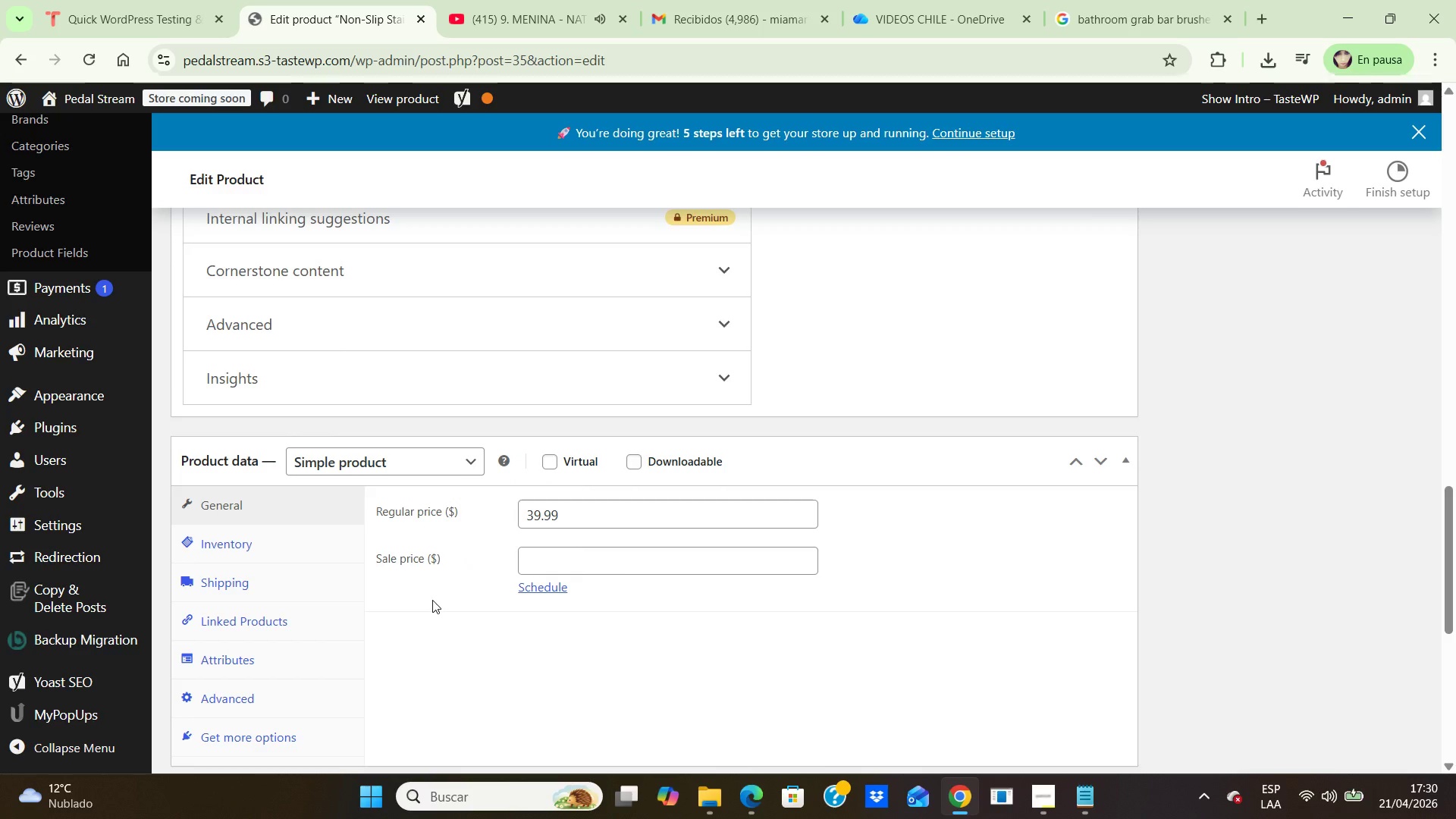 
wait(7.96)
 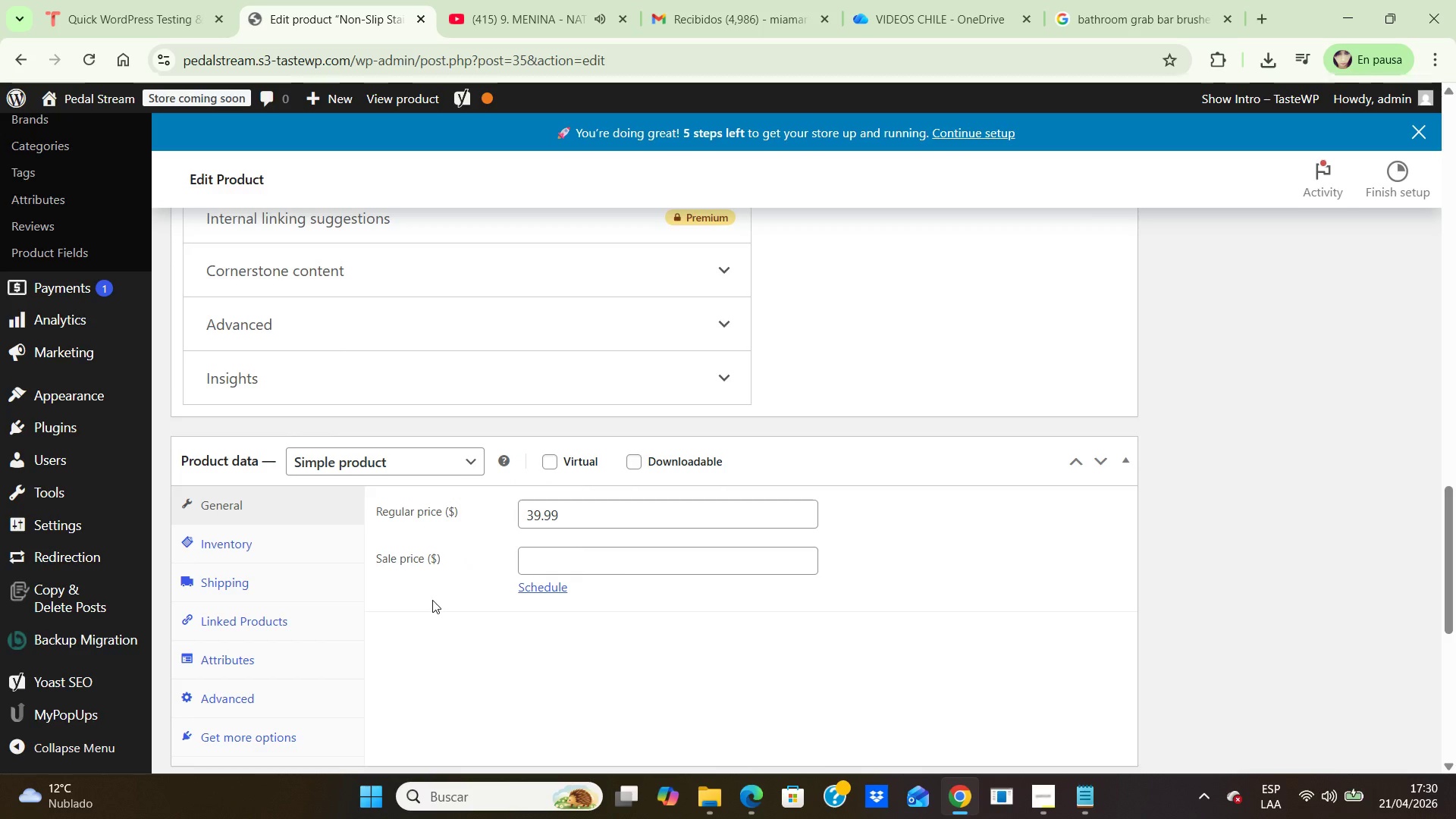 
left_click([217, 546])
 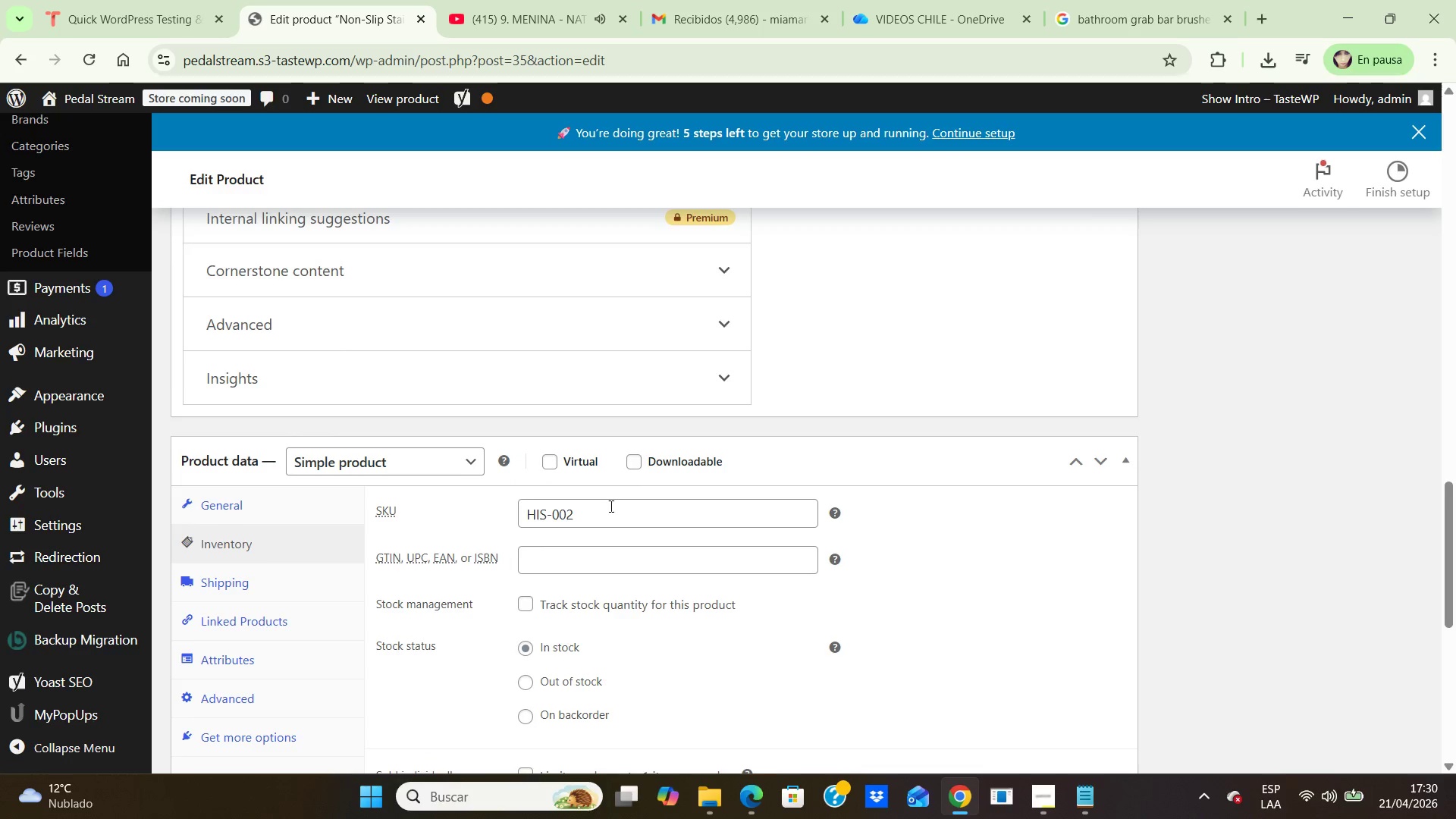 
left_click([599, 510])
 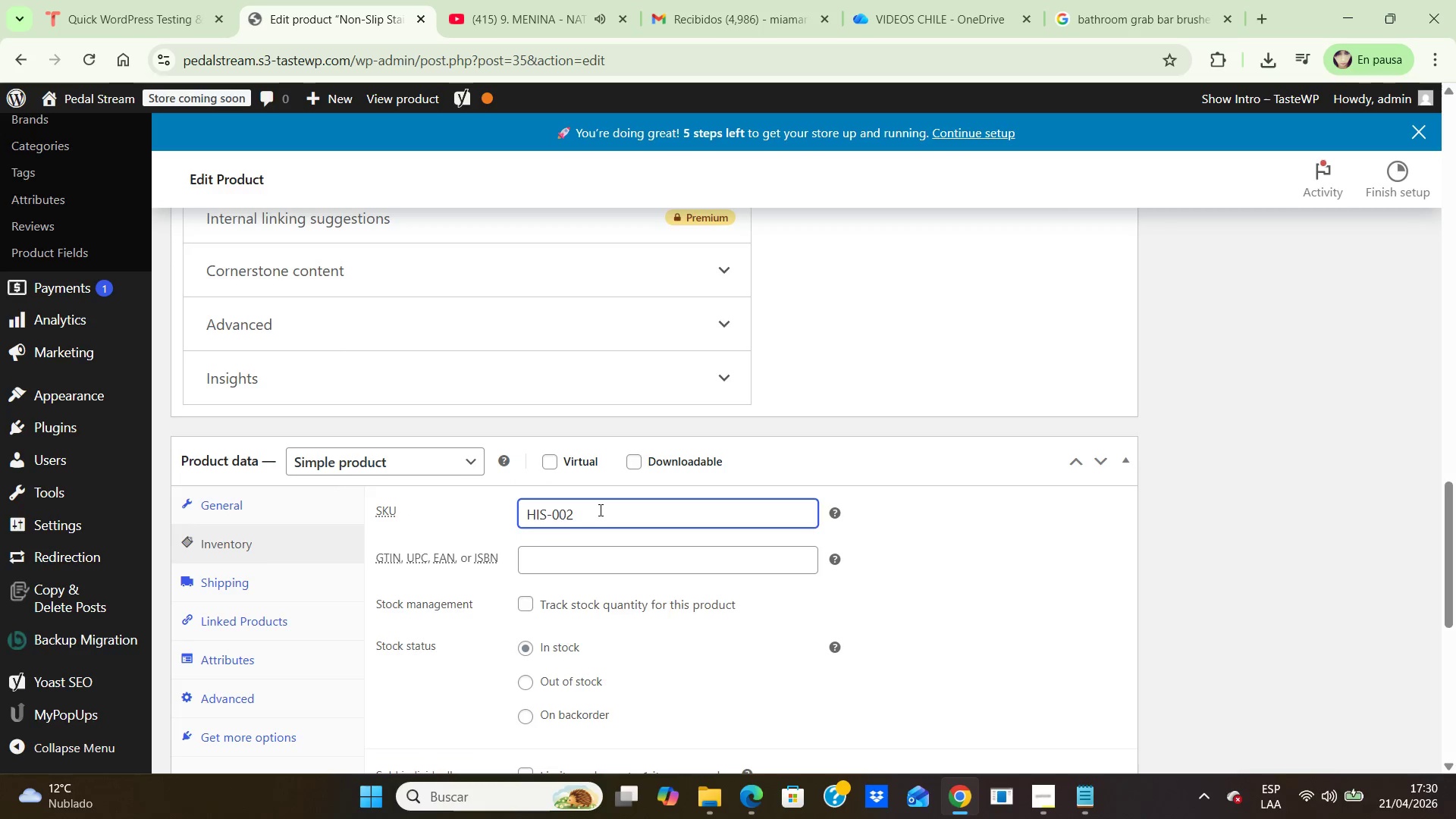 
key(Backspace)
 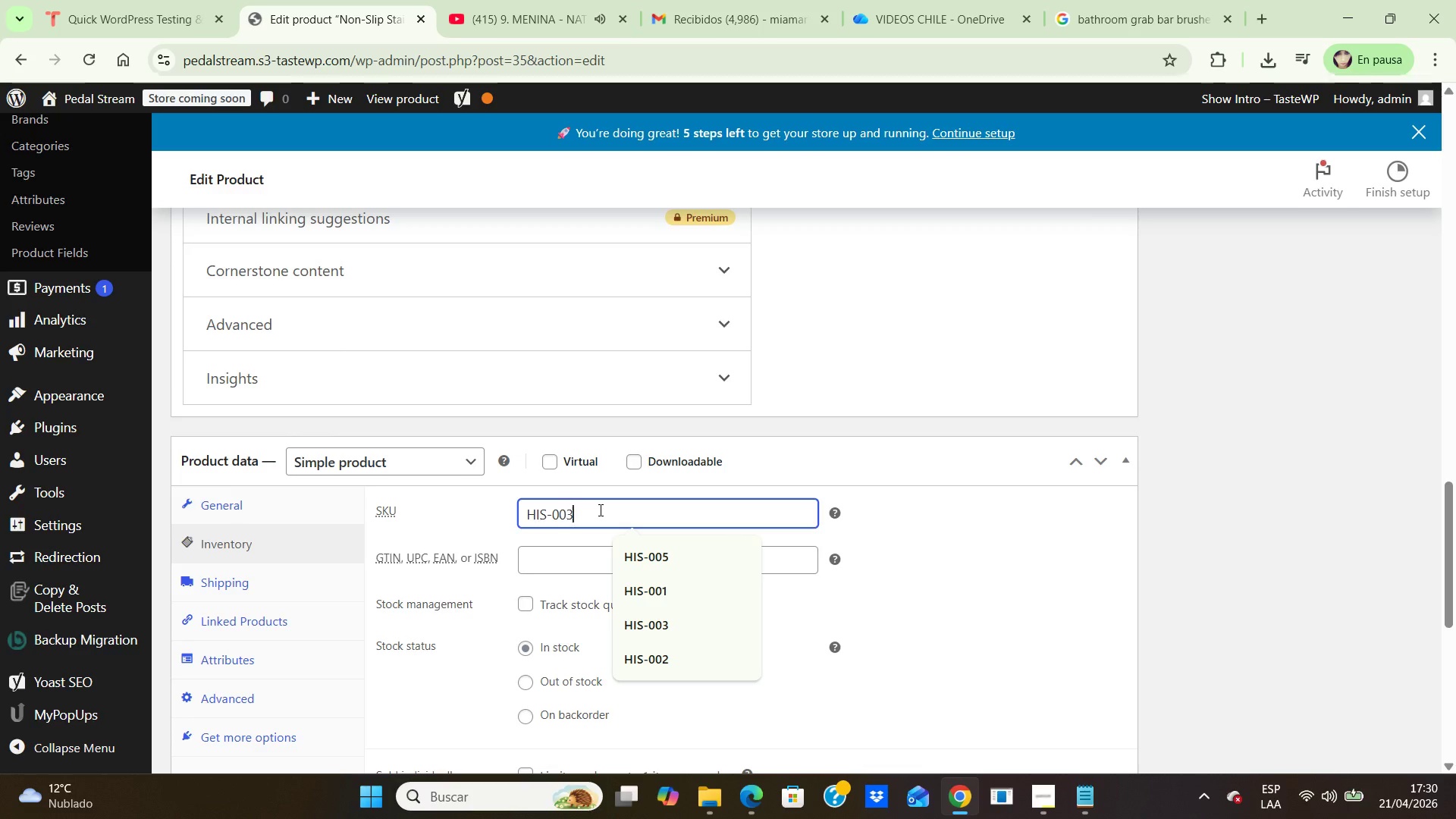 
key(3)
 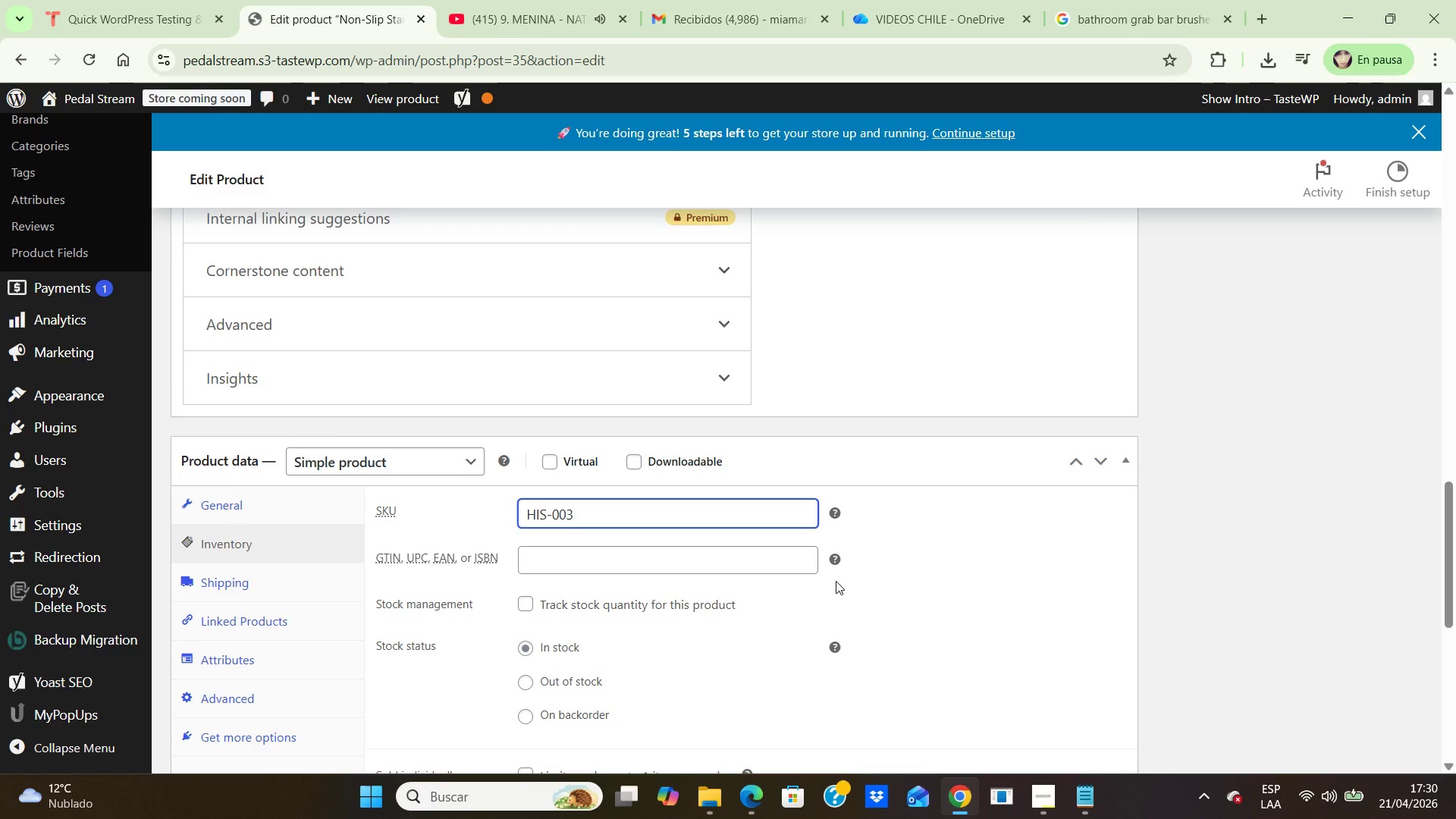 
left_click([890, 669])
 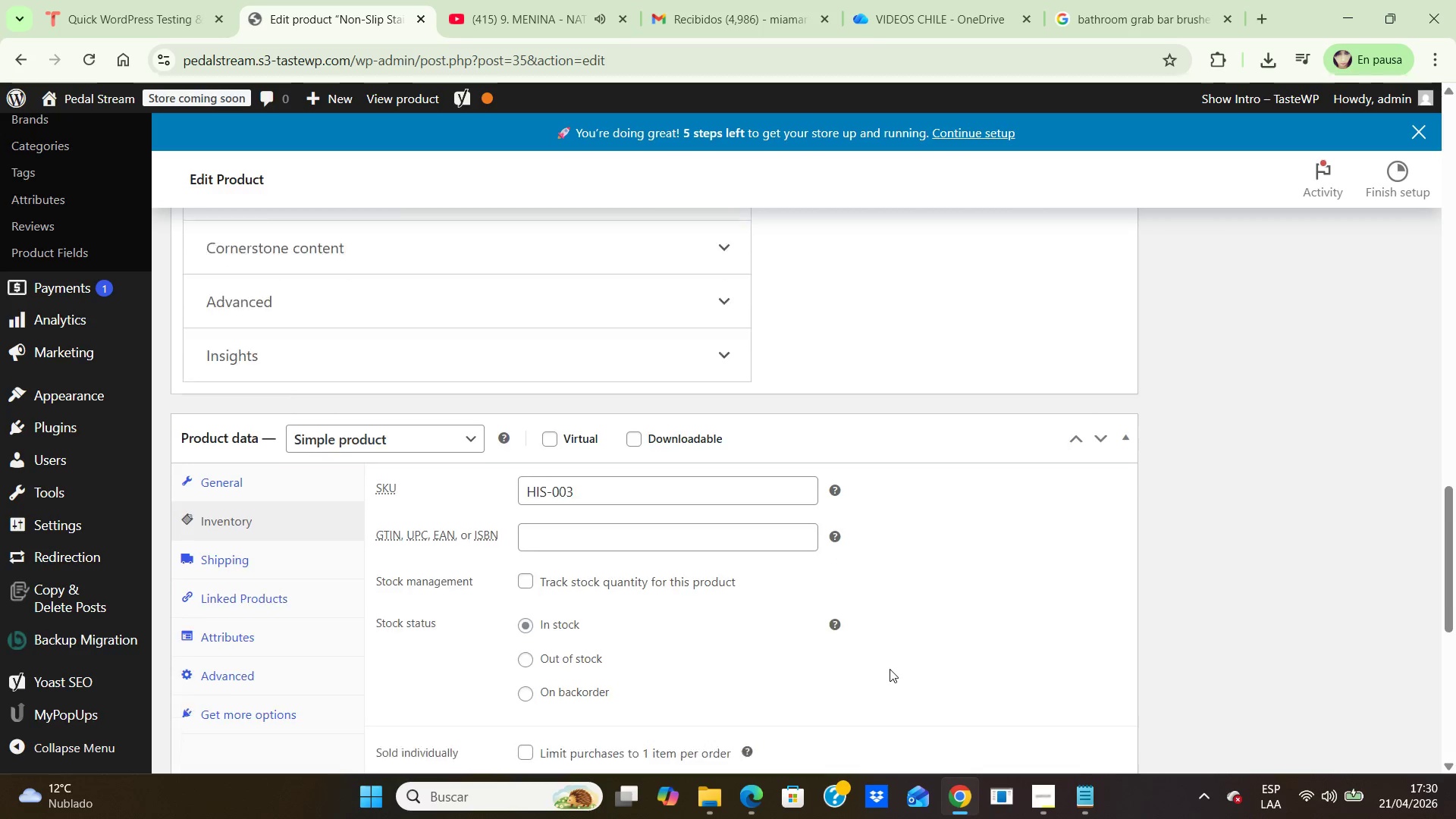 
scroll: coordinate [890, 669], scroll_direction: down, amount: 2.0
 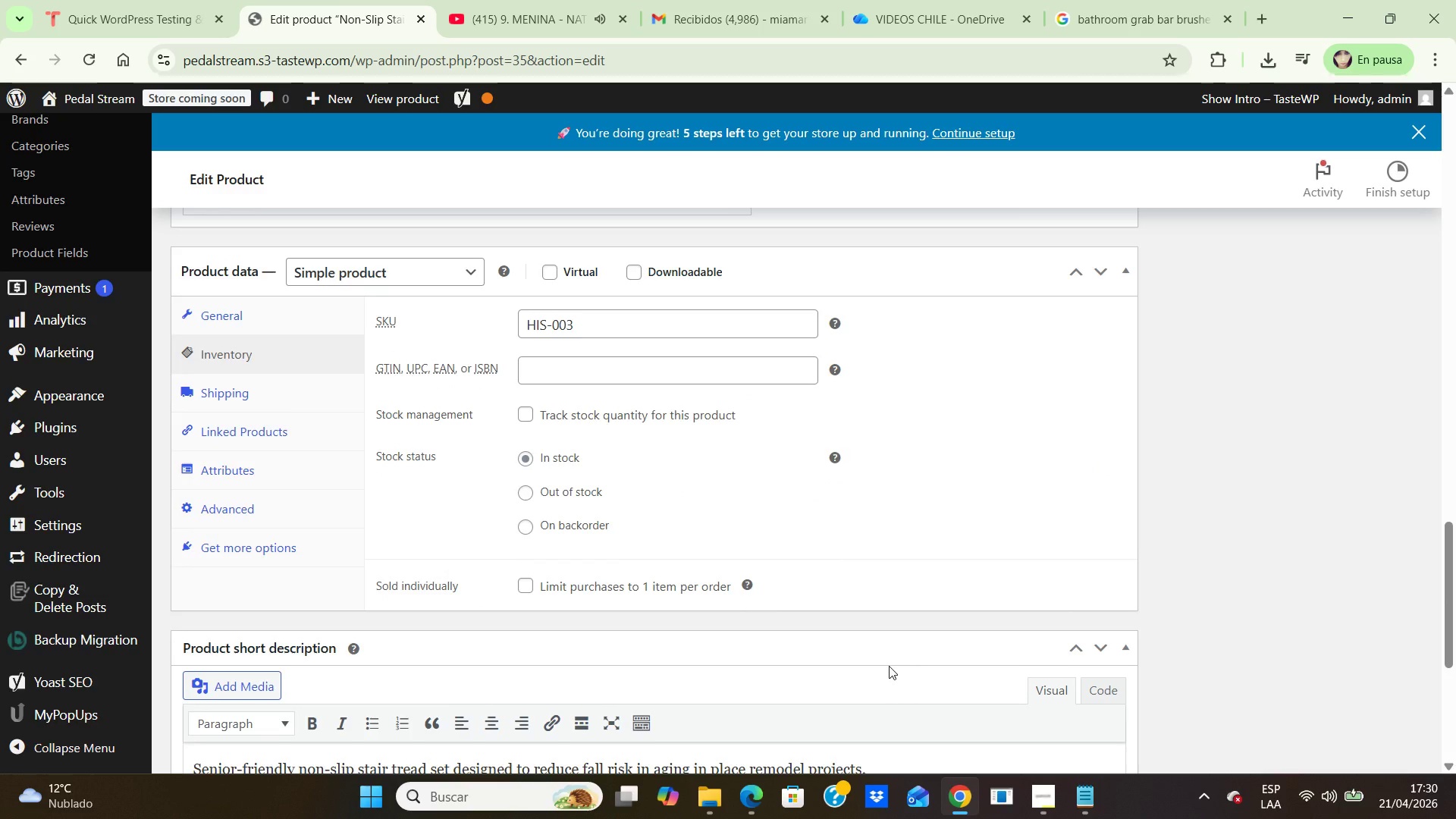 
scroll: coordinate [889, 666], scroll_direction: up, amount: 1.0
 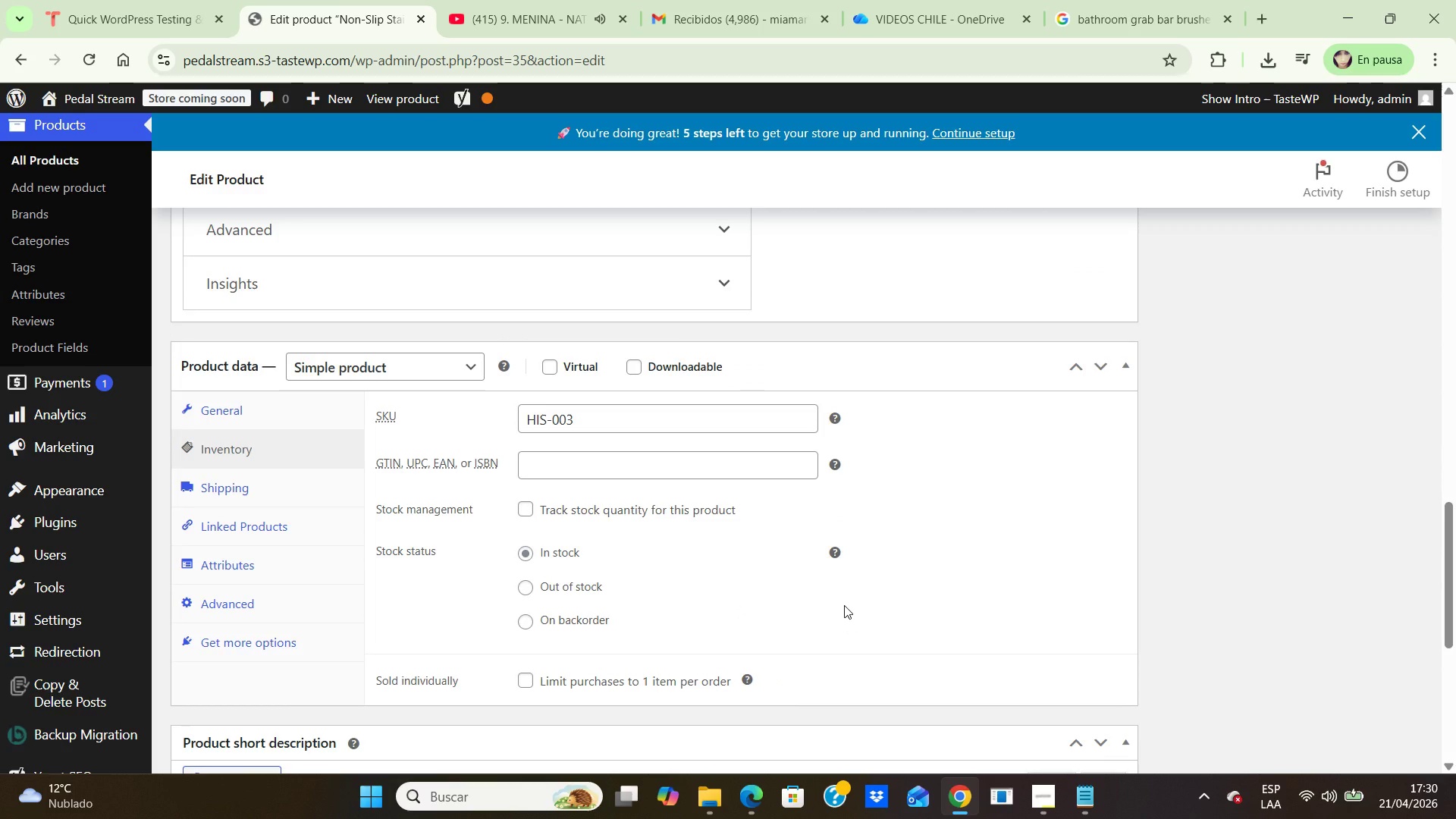 
wait(8.88)
 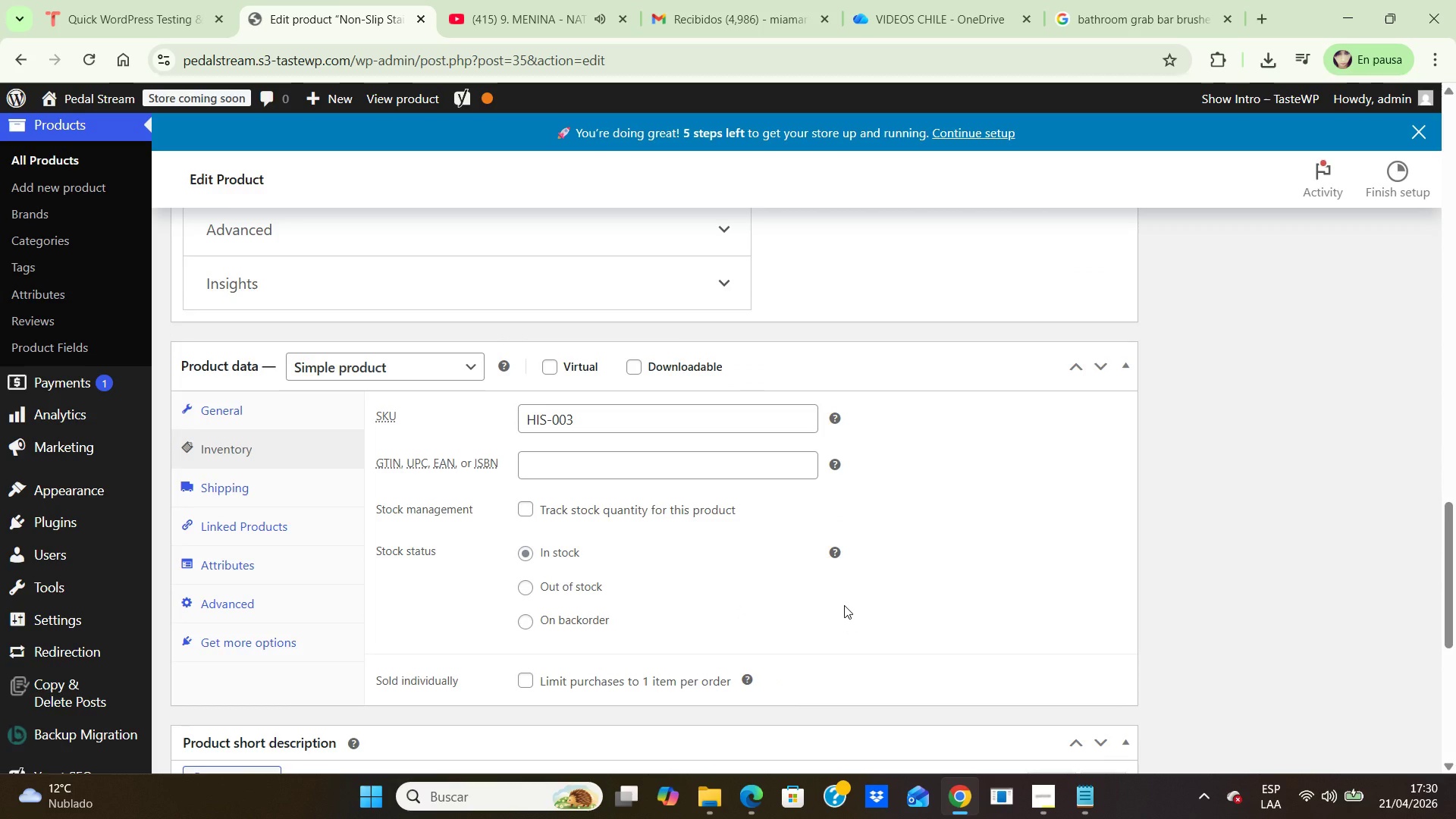 
left_click([203, 497])
 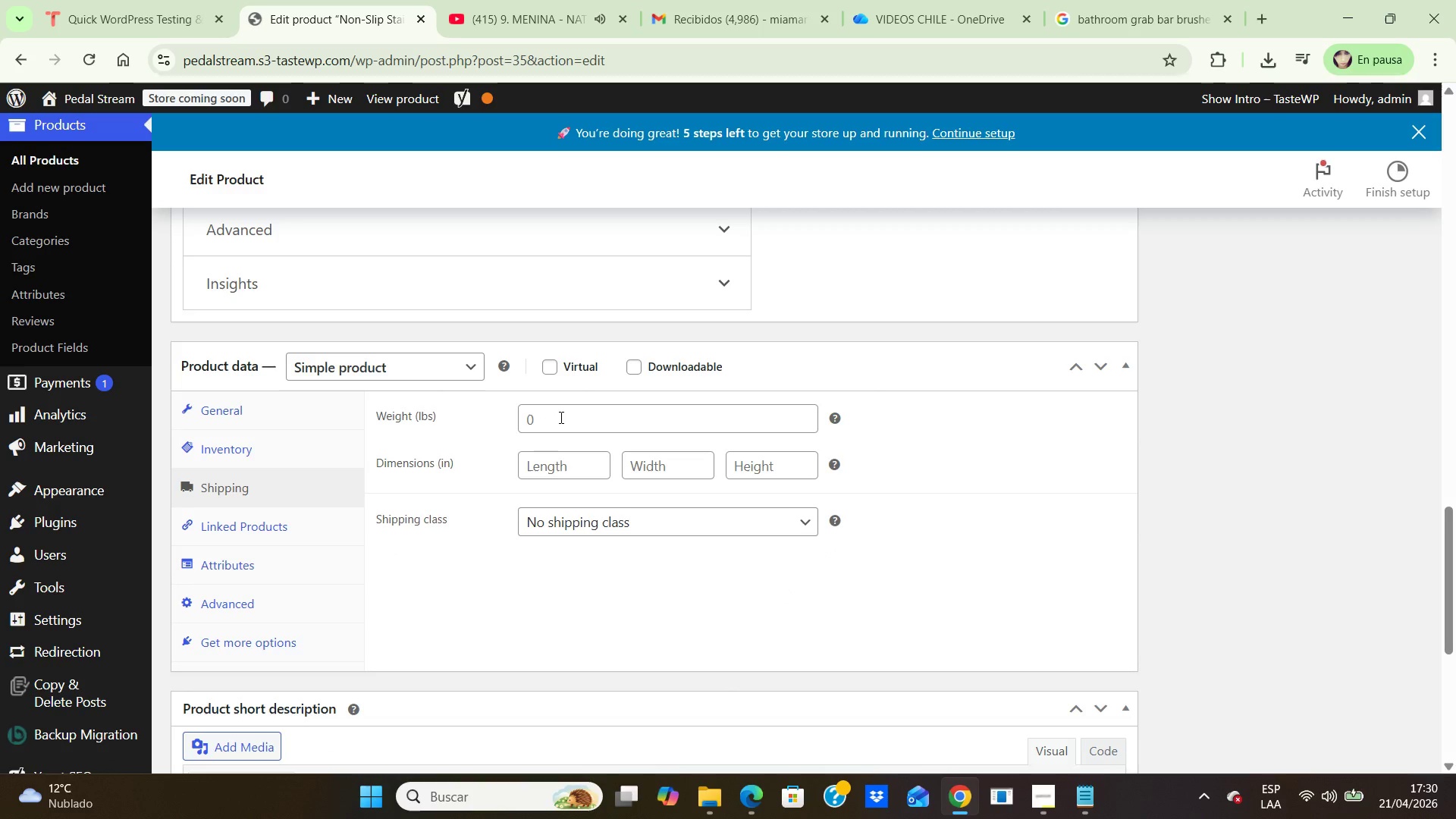 
left_click([560, 417])
 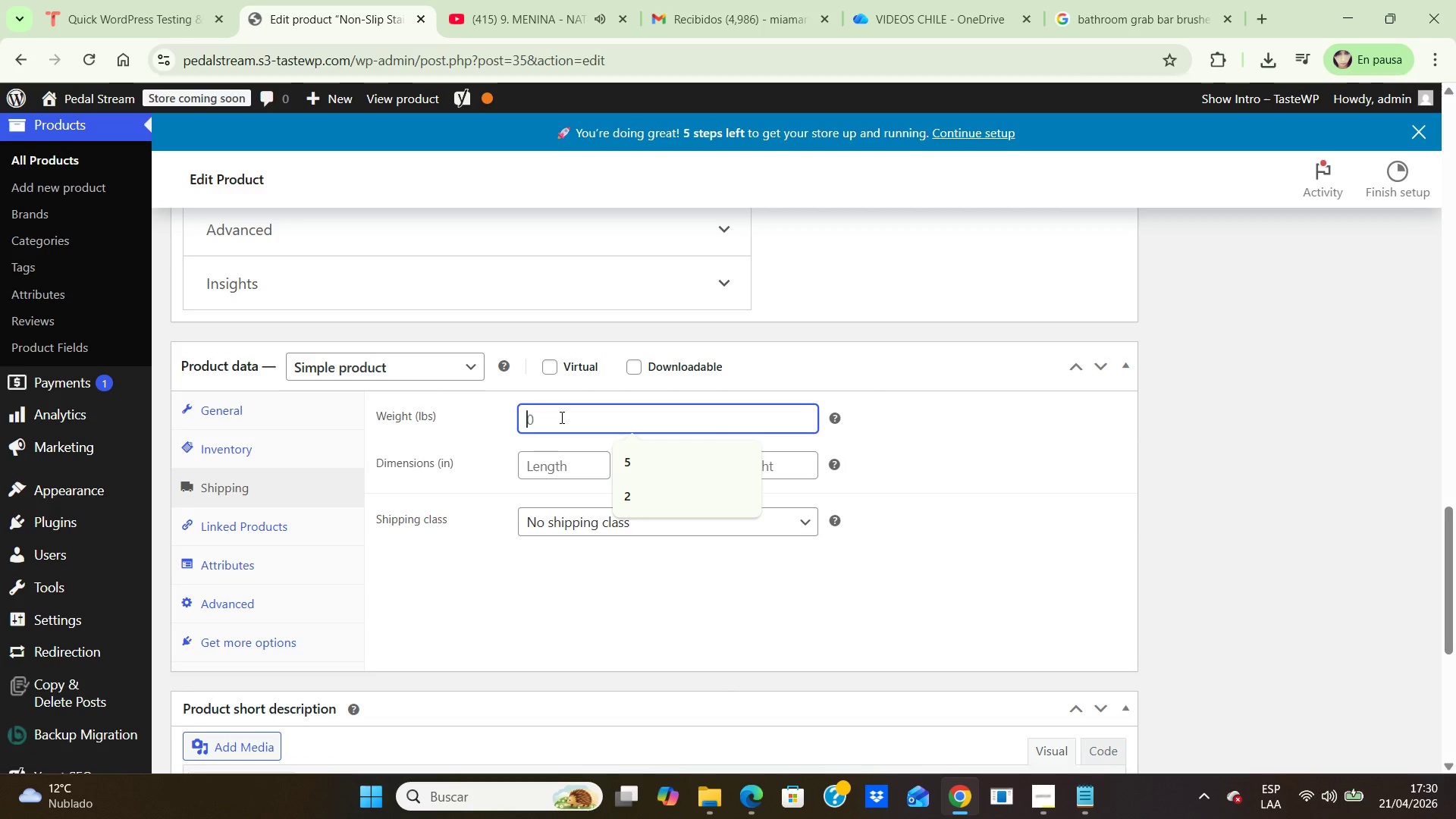 
key(Backspace)
 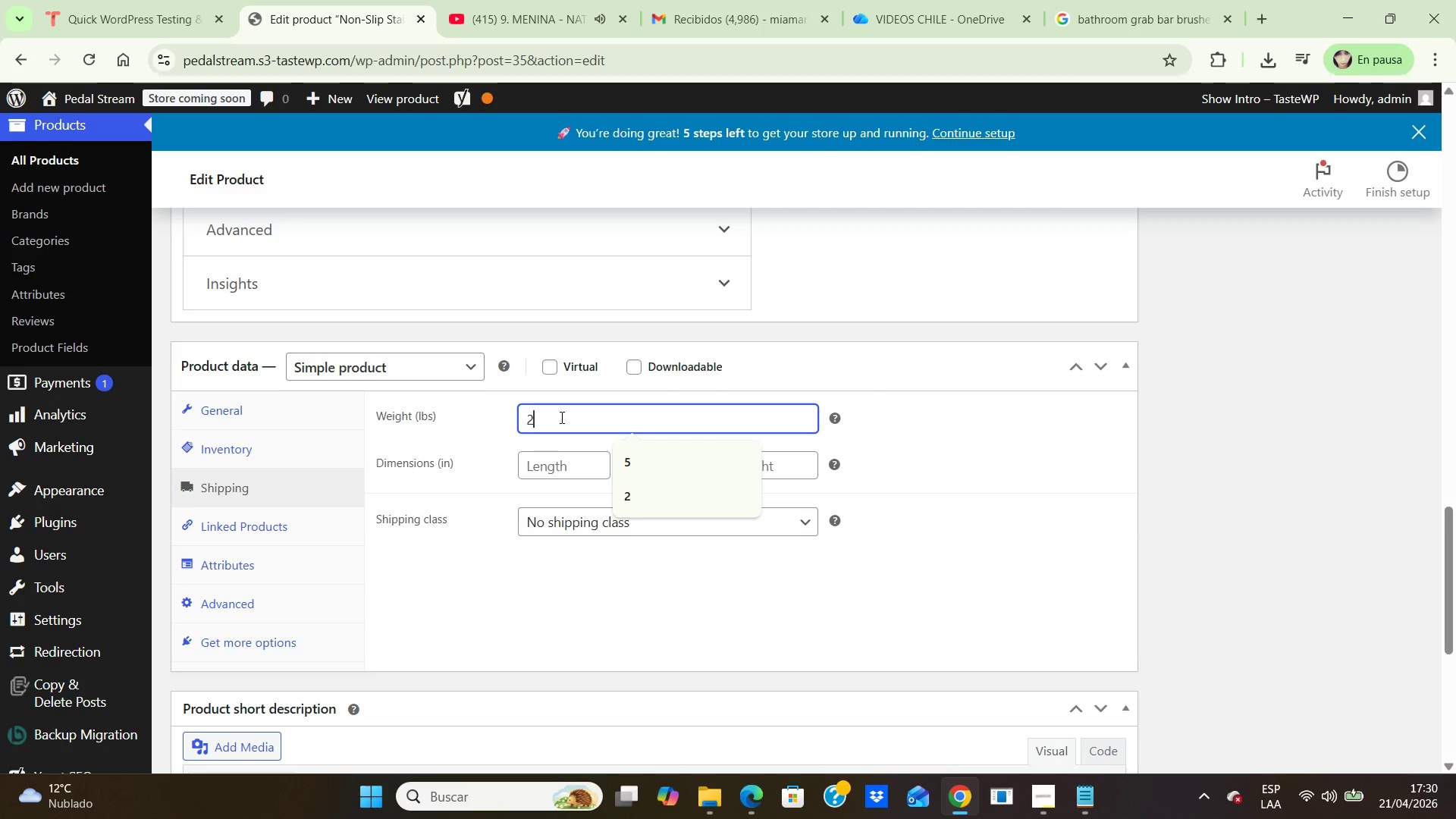 
key(2)
 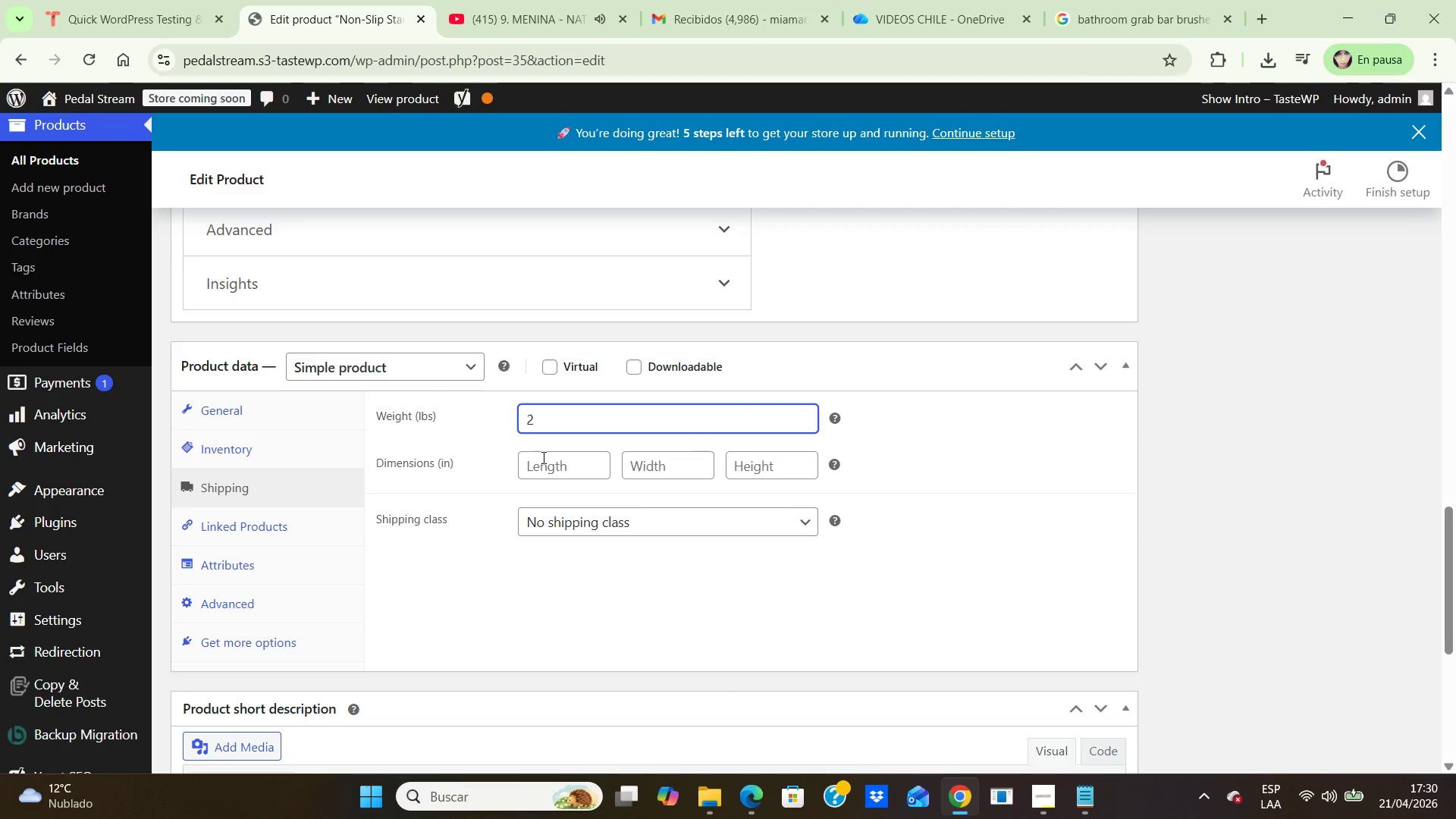 
left_click([557, 466])
 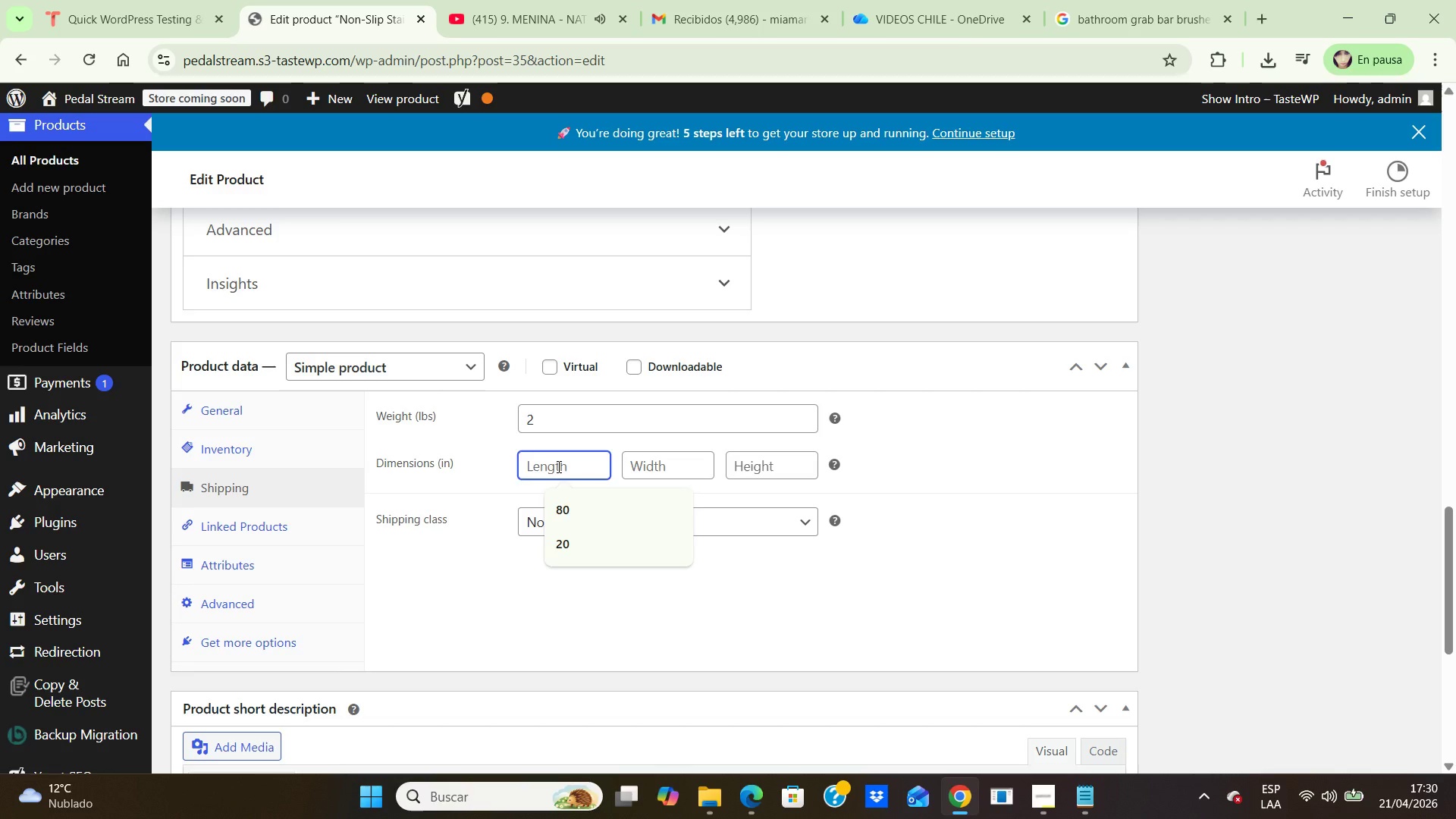 
key(Numpad3)
 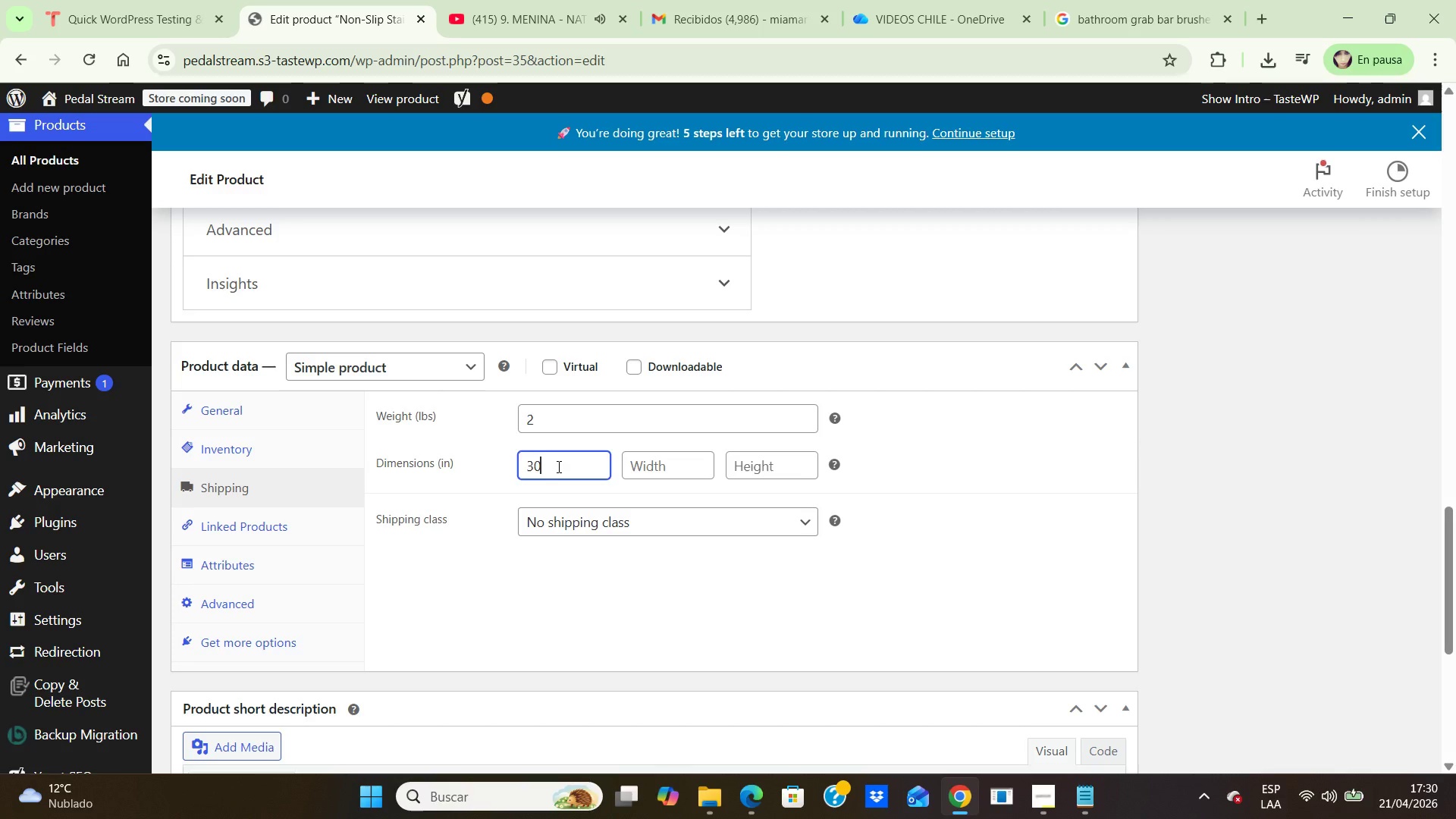 
key(Numpad0)
 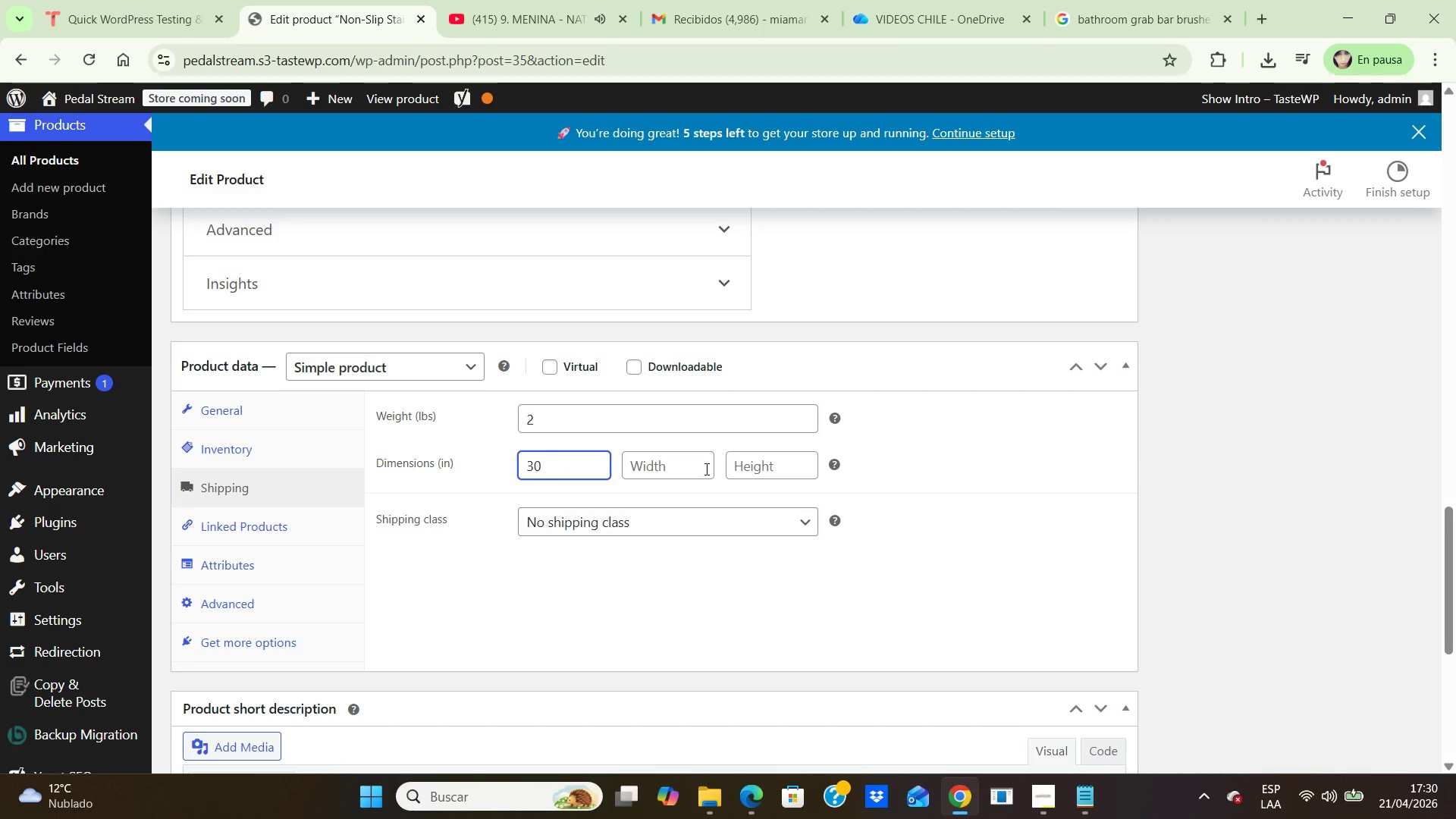 
left_click([689, 466])
 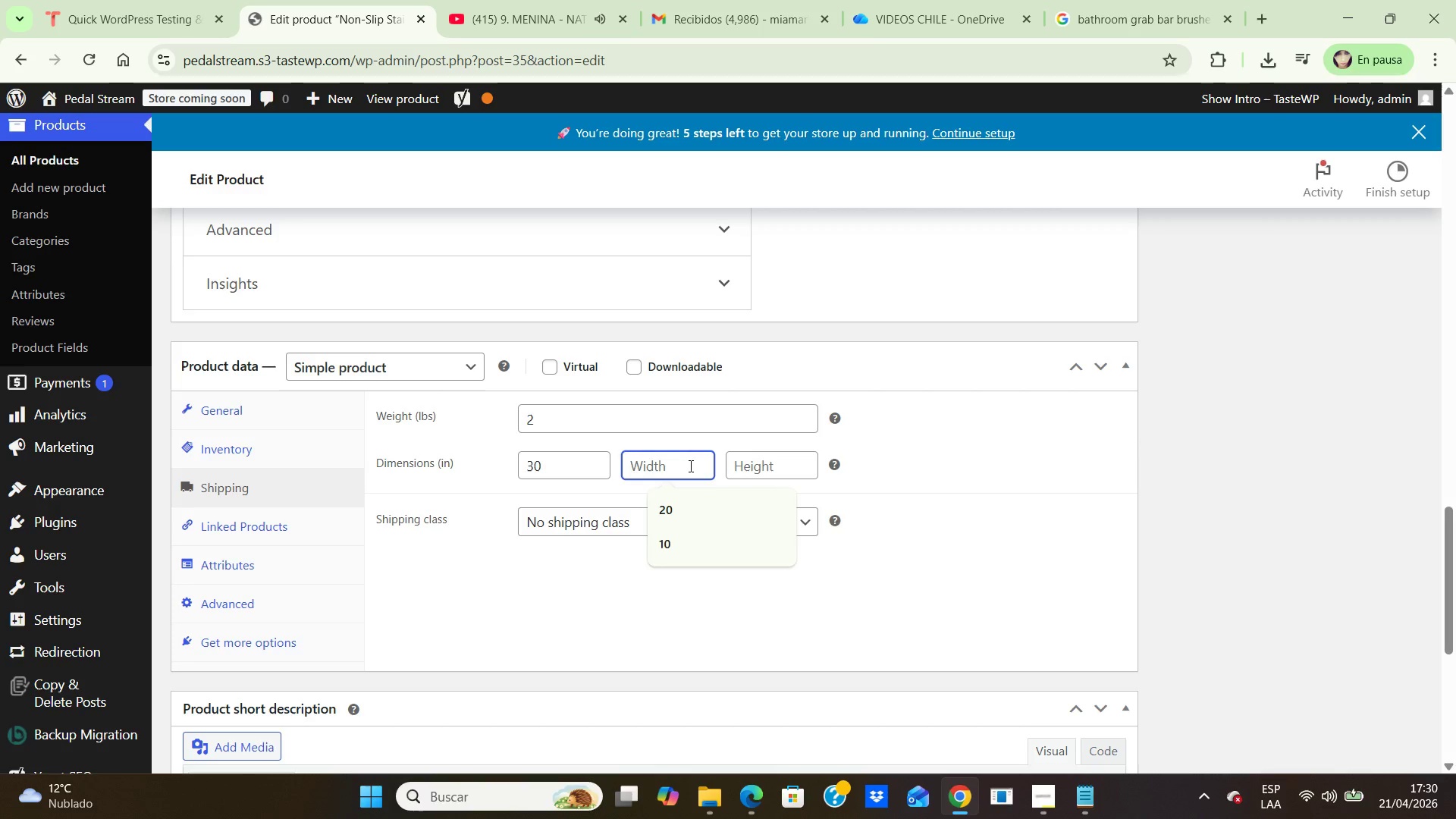 
key(Numpad2)
 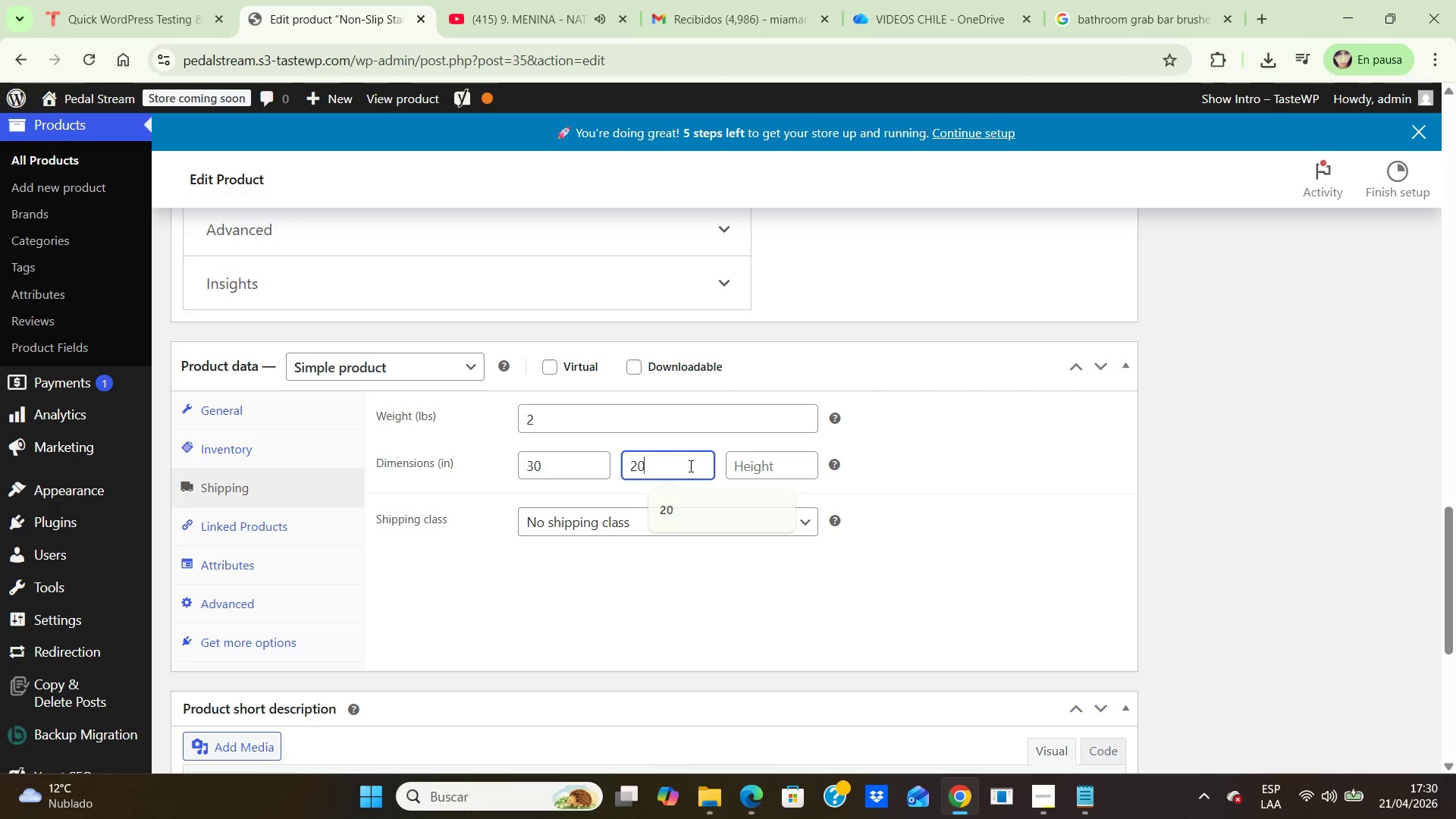 
key(Numpad0)
 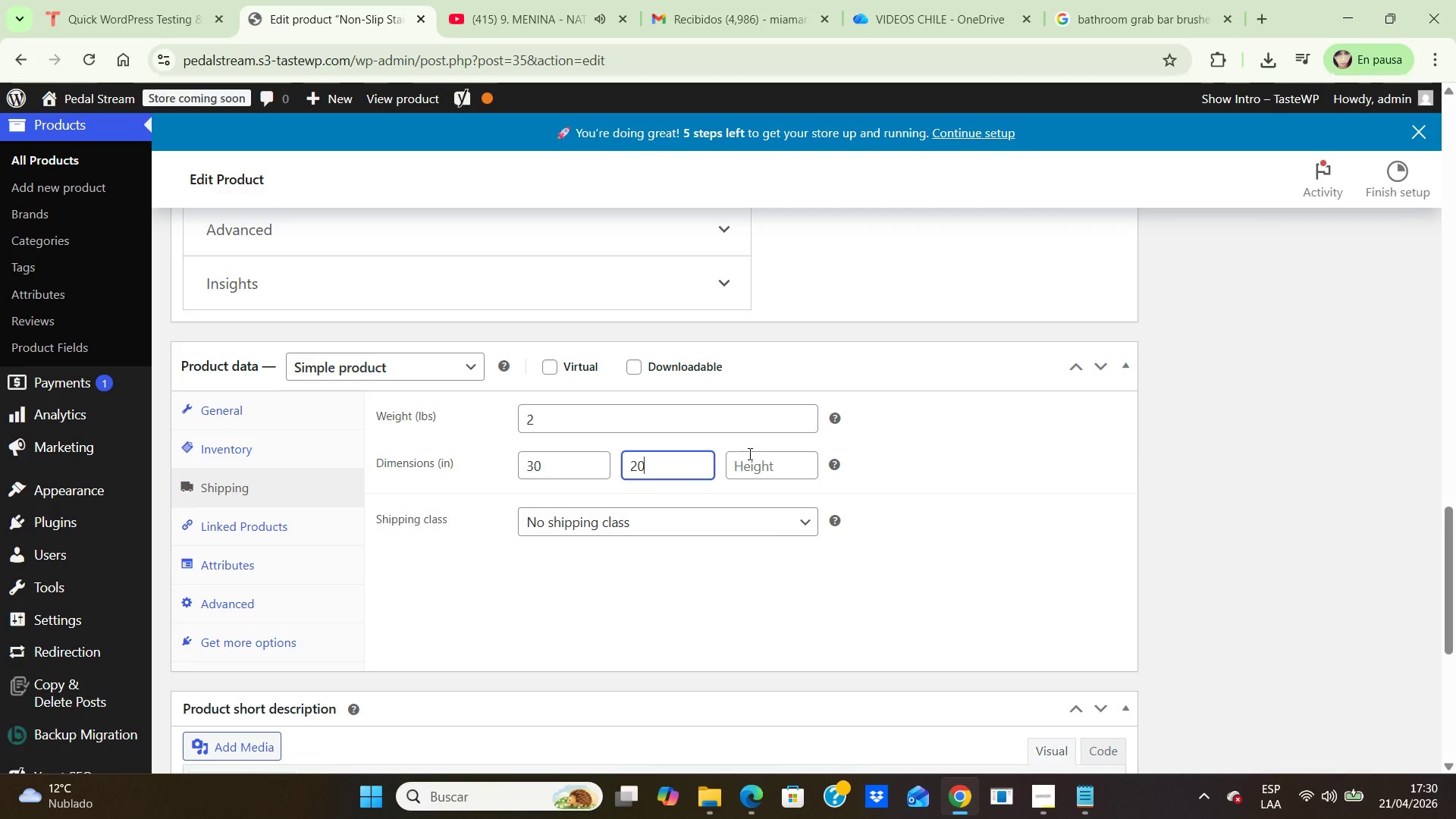 
left_click([756, 460])
 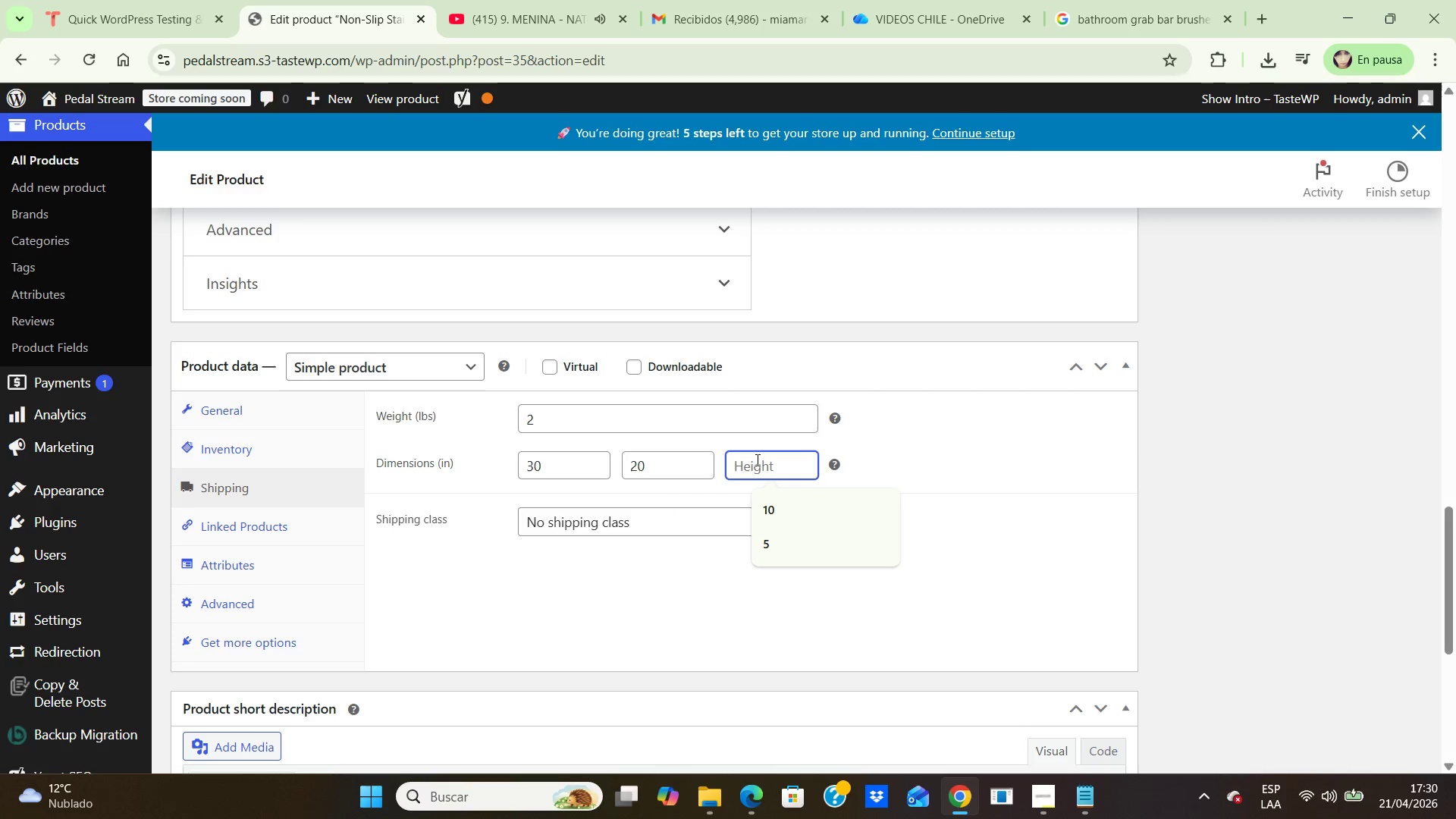 
key(Numpad5)
 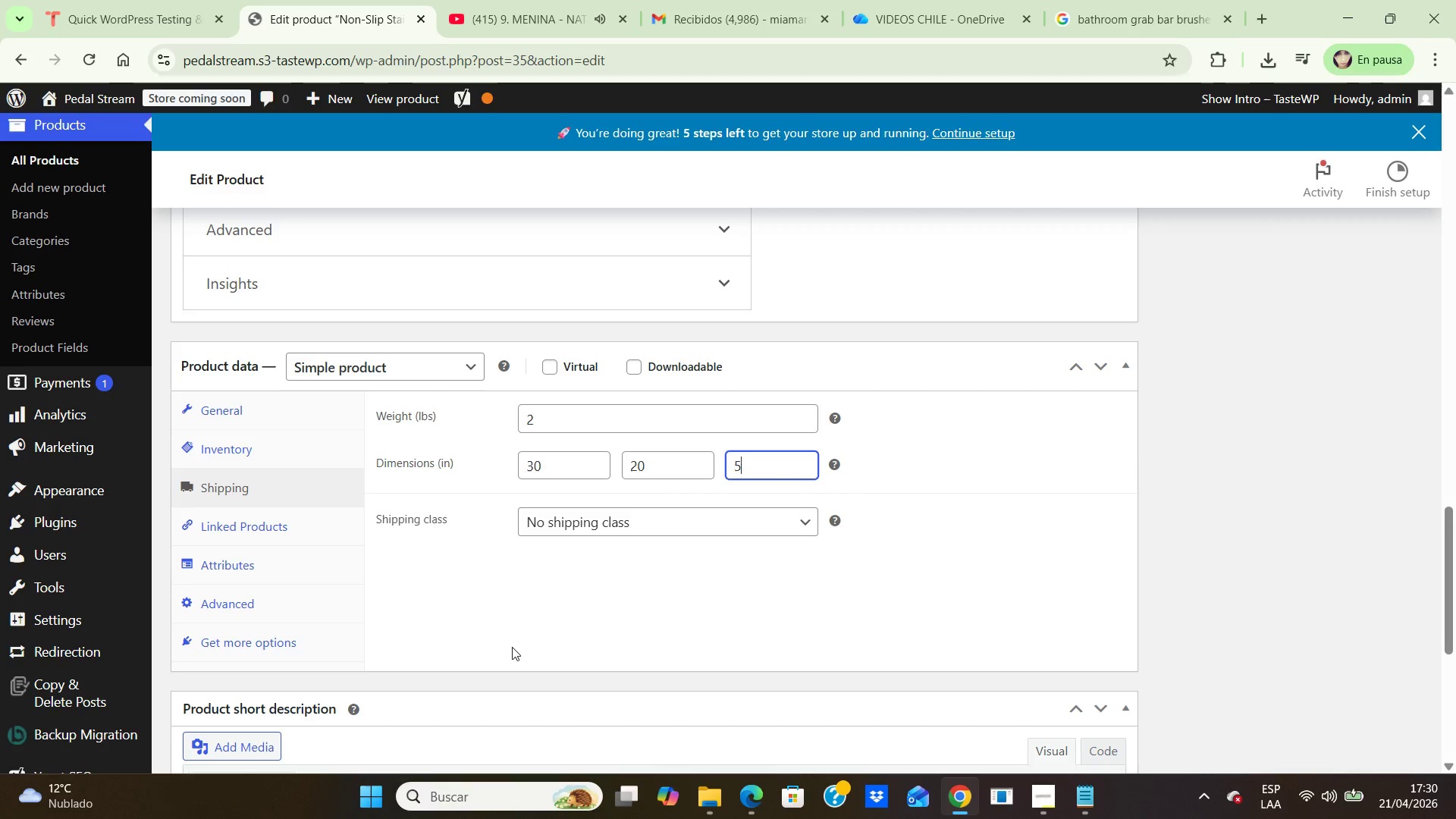 
left_click([507, 641])
 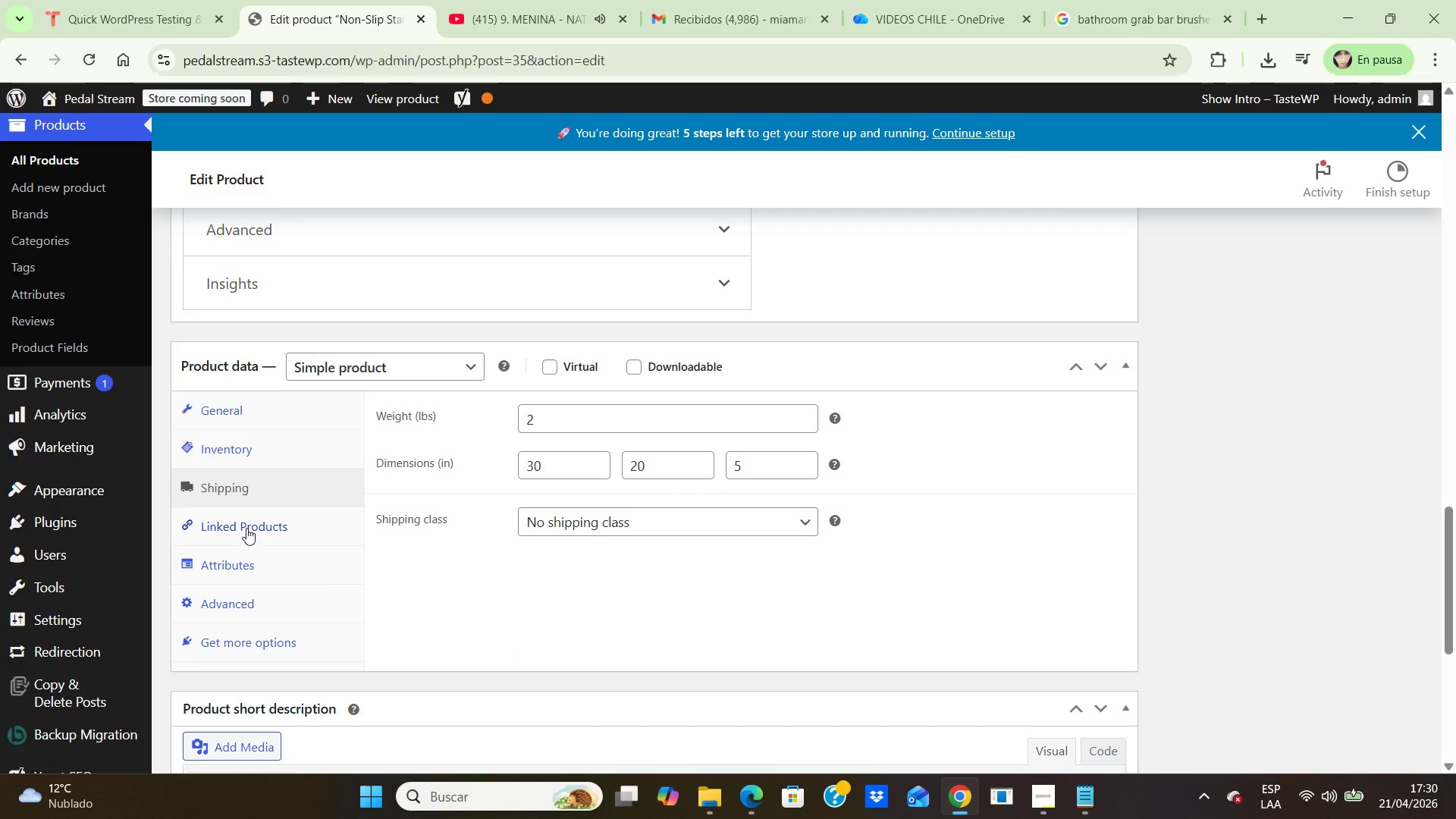 
left_click([246, 528])
 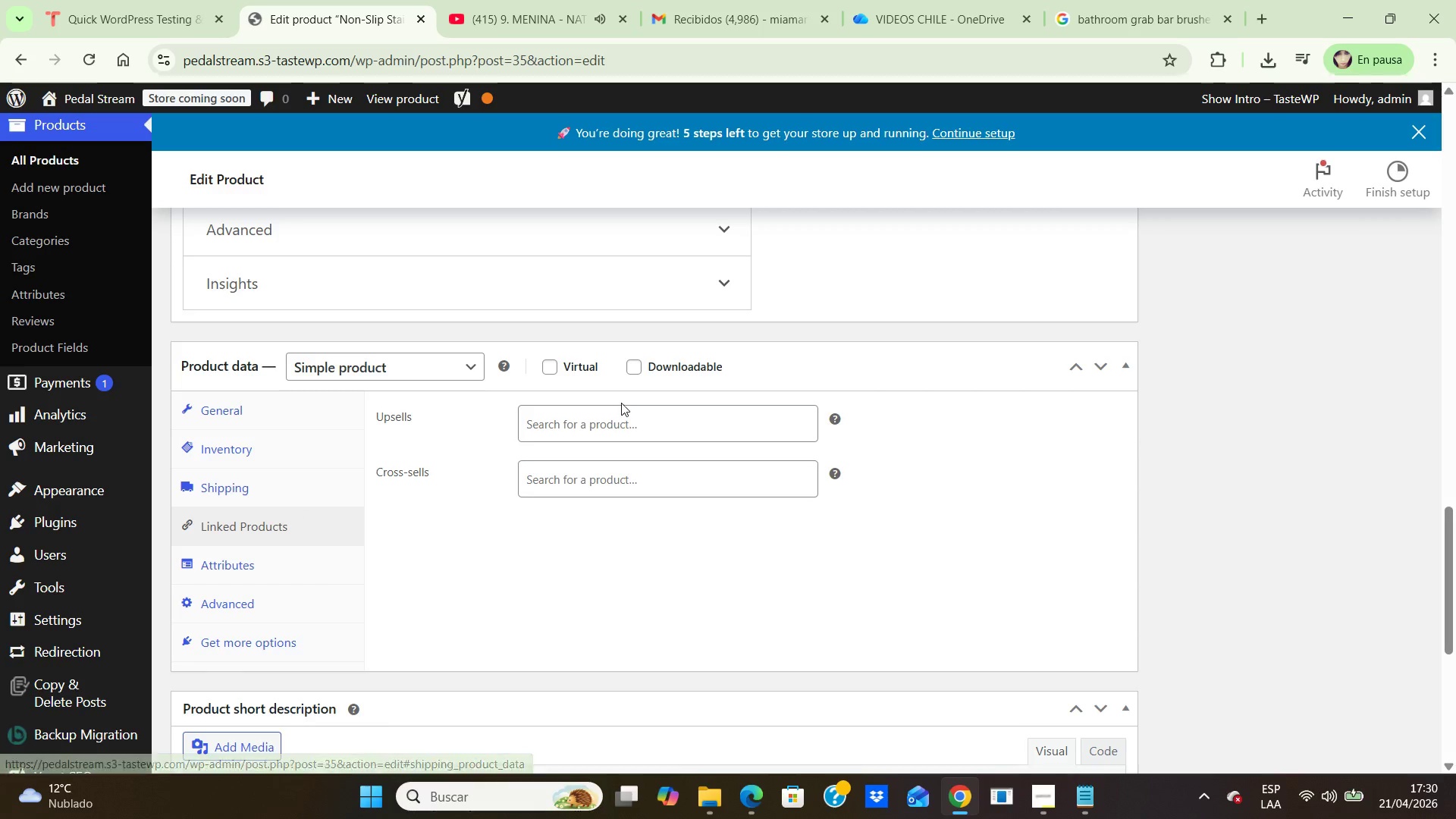 
left_click([609, 422])
 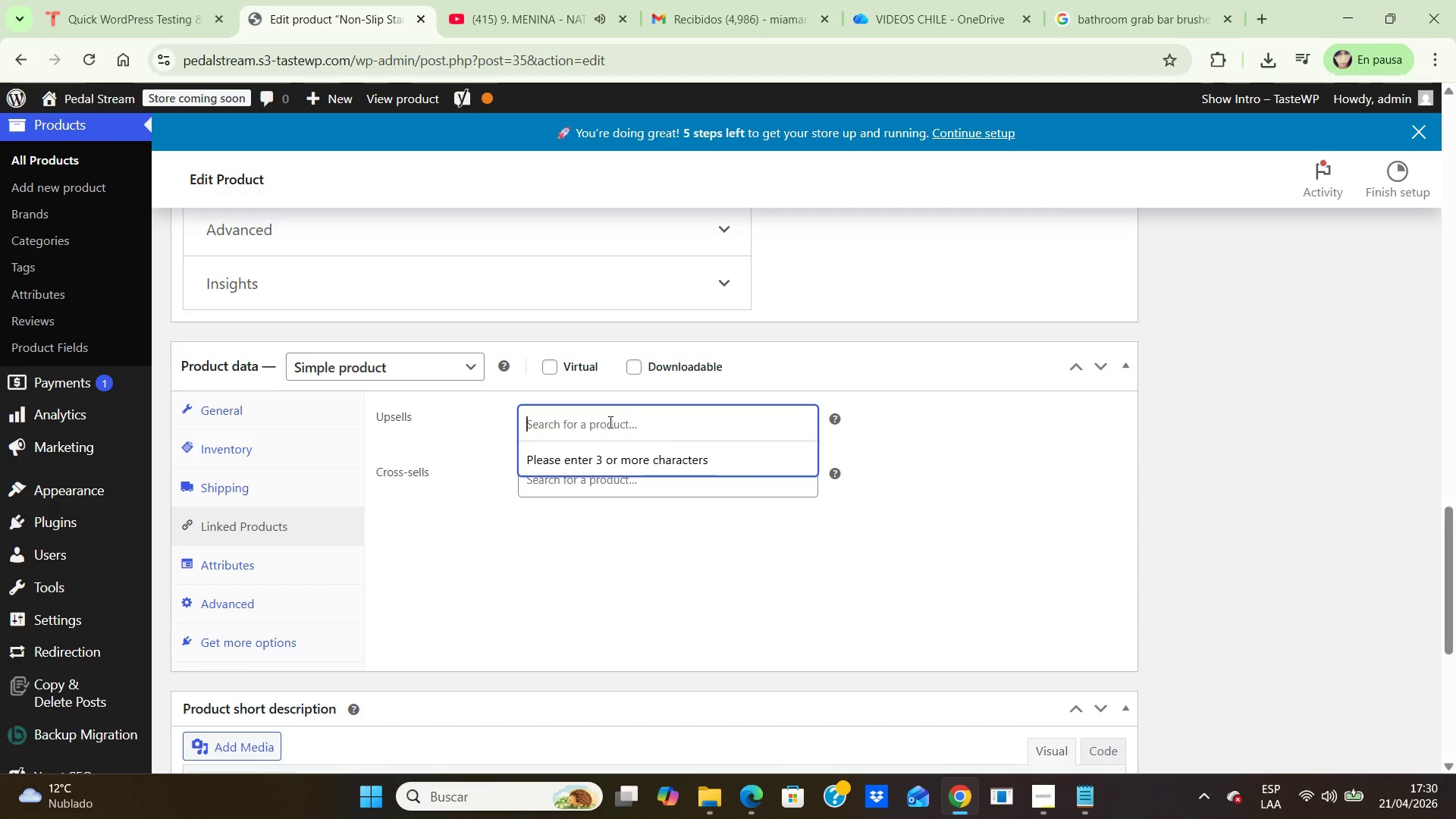 
type(Secure Entryway Grab Bar K)
 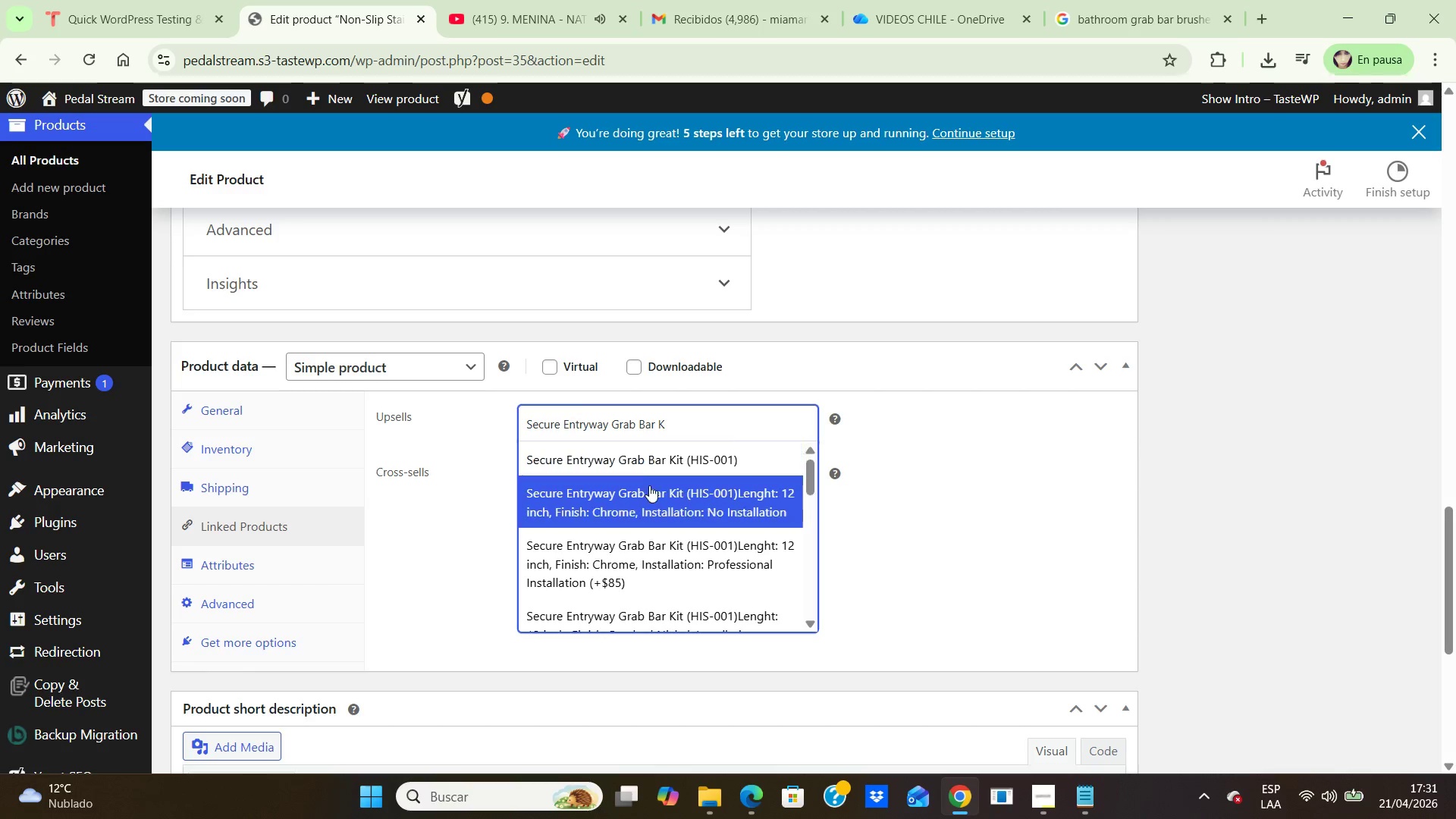 
left_click([638, 466])
 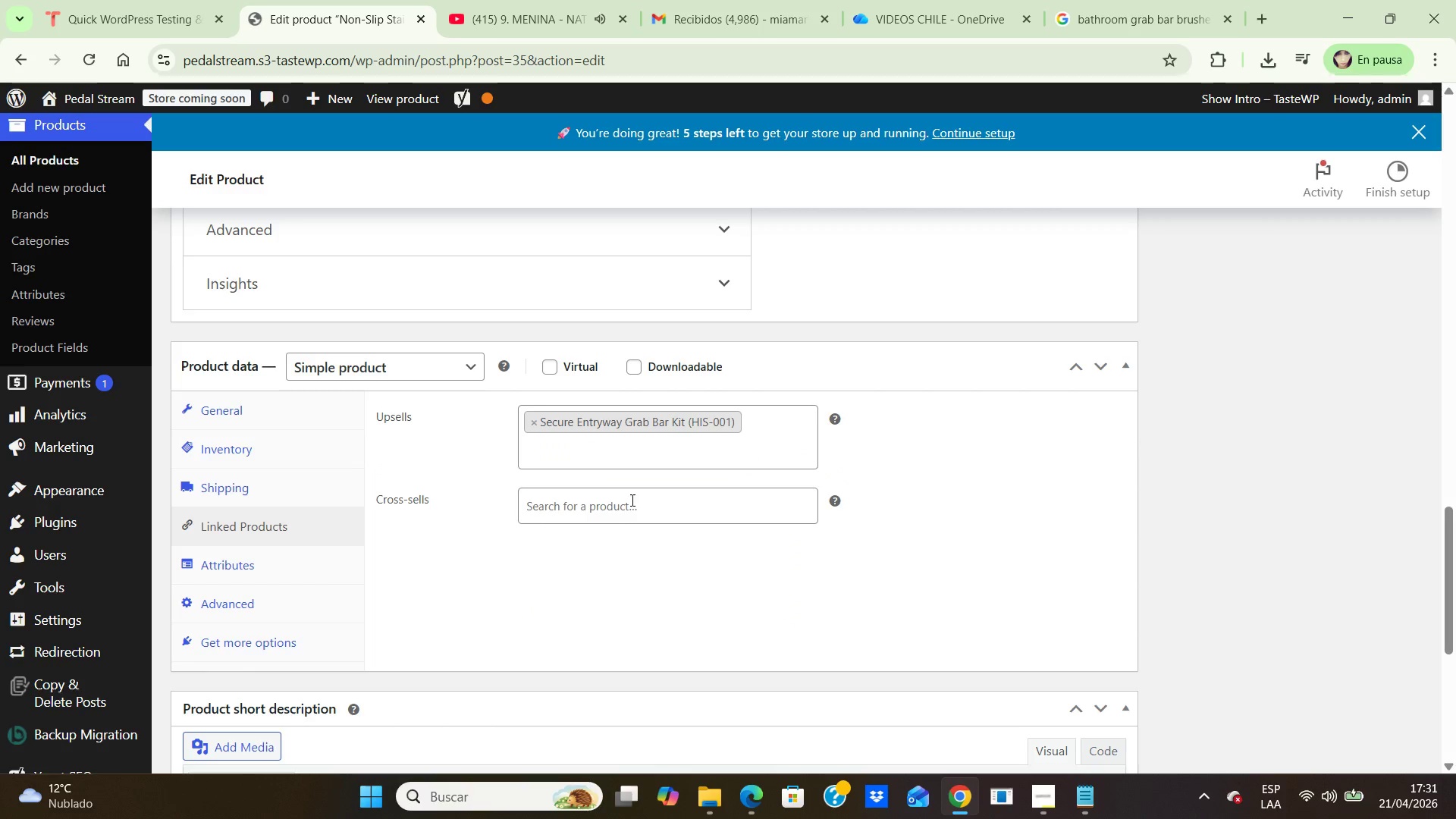 
left_click([622, 507])
 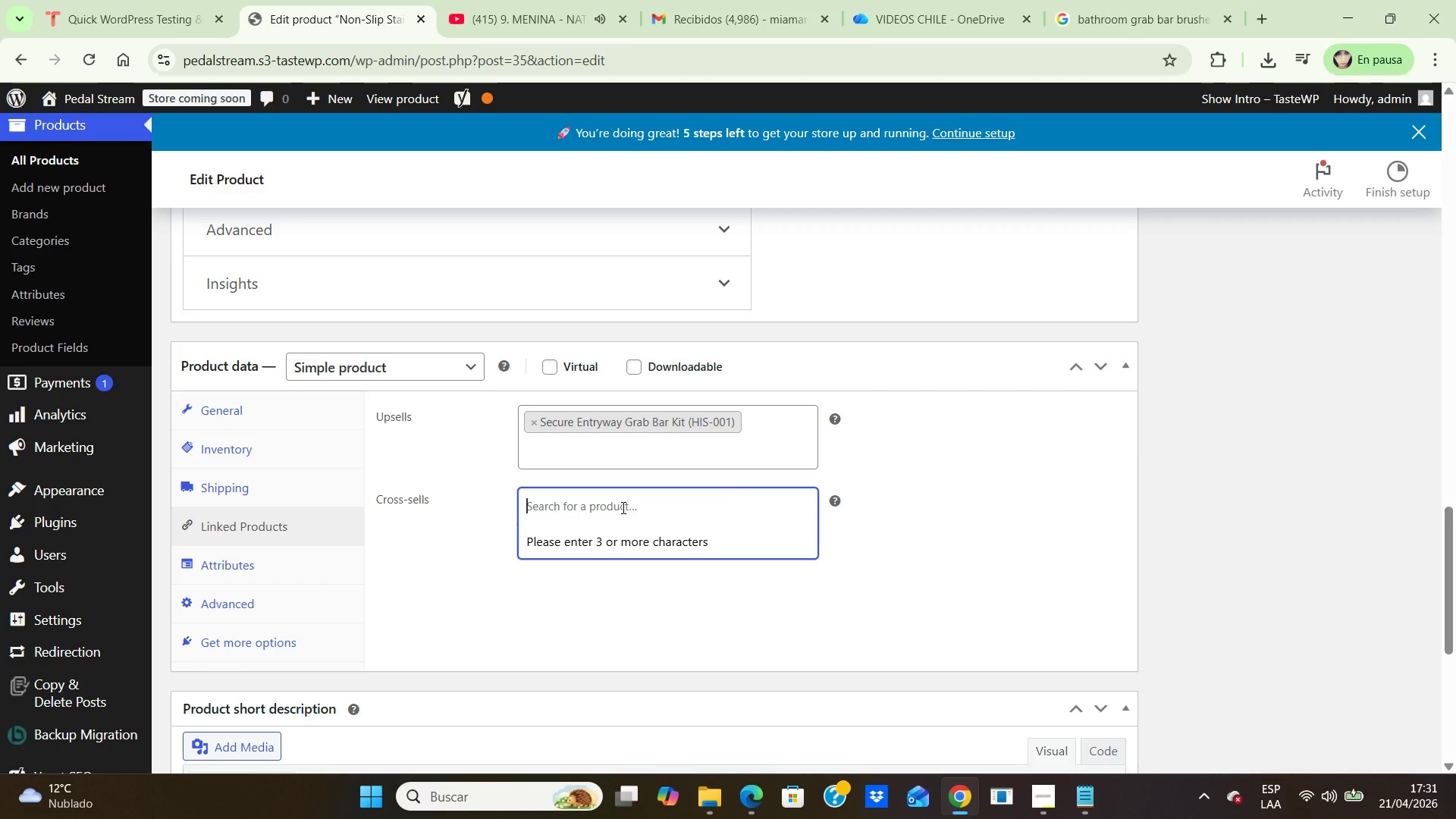 
type(Motion-Activated )
 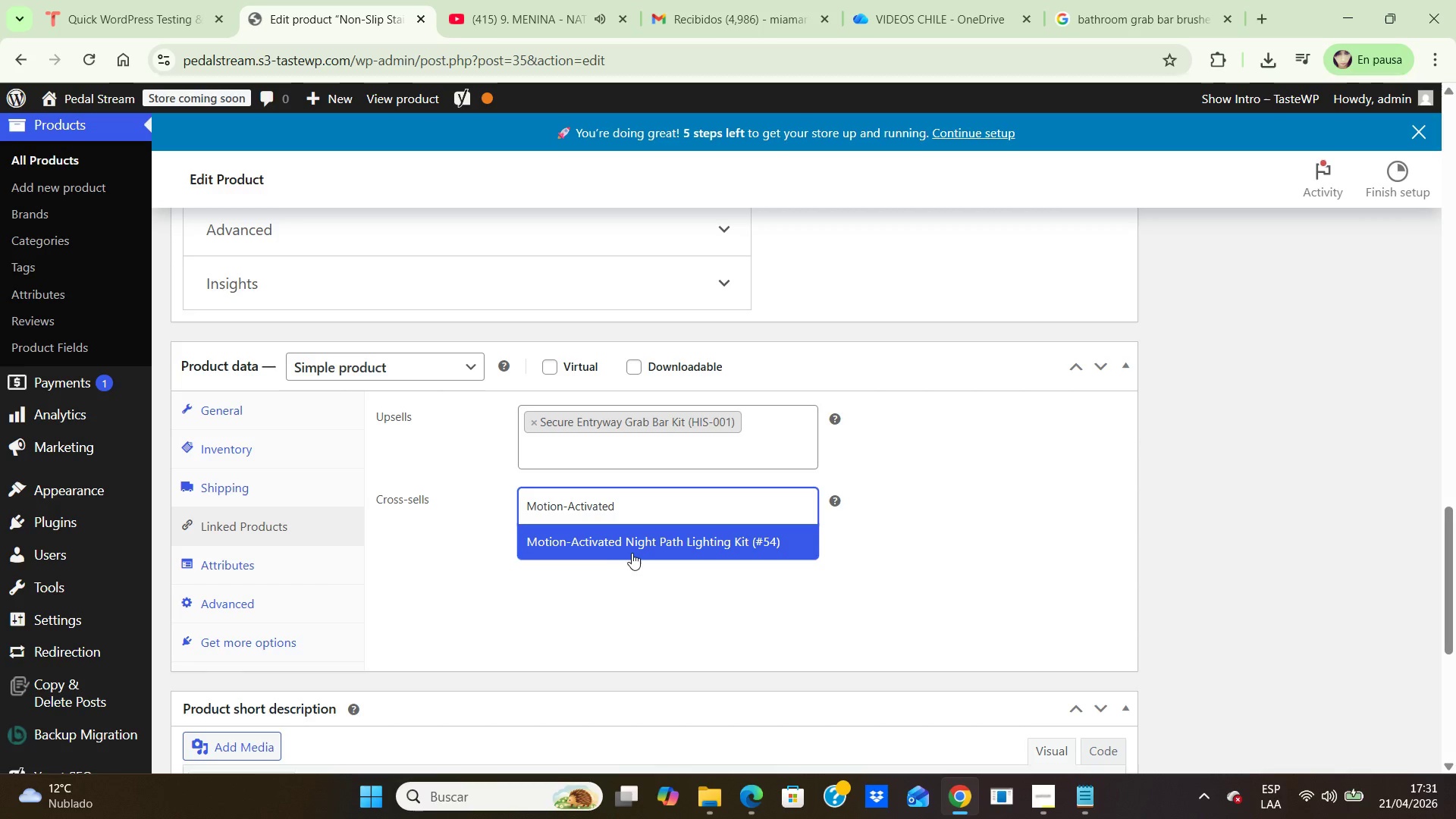 
left_click([631, 548])
 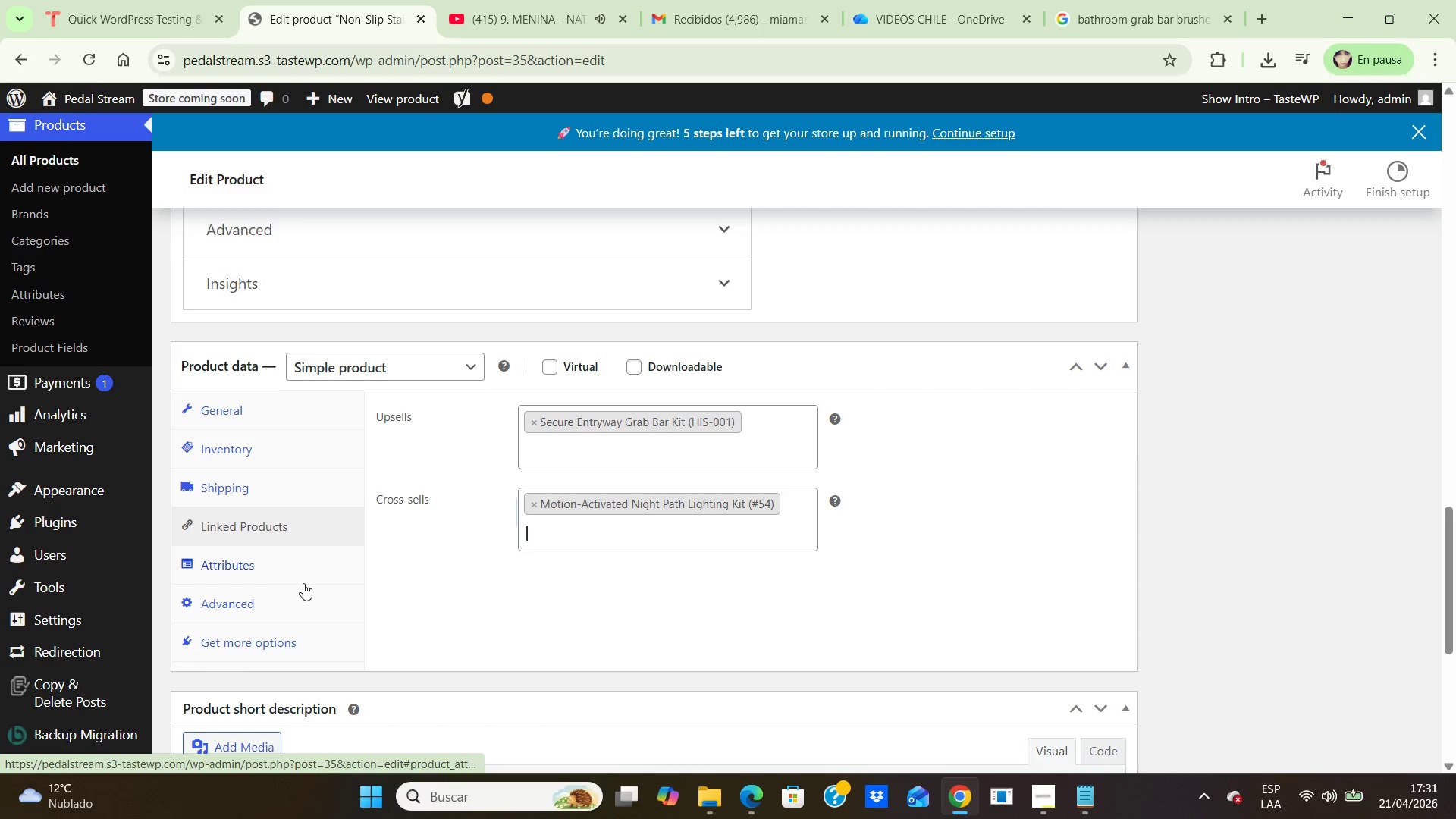 
left_click([492, 582])
 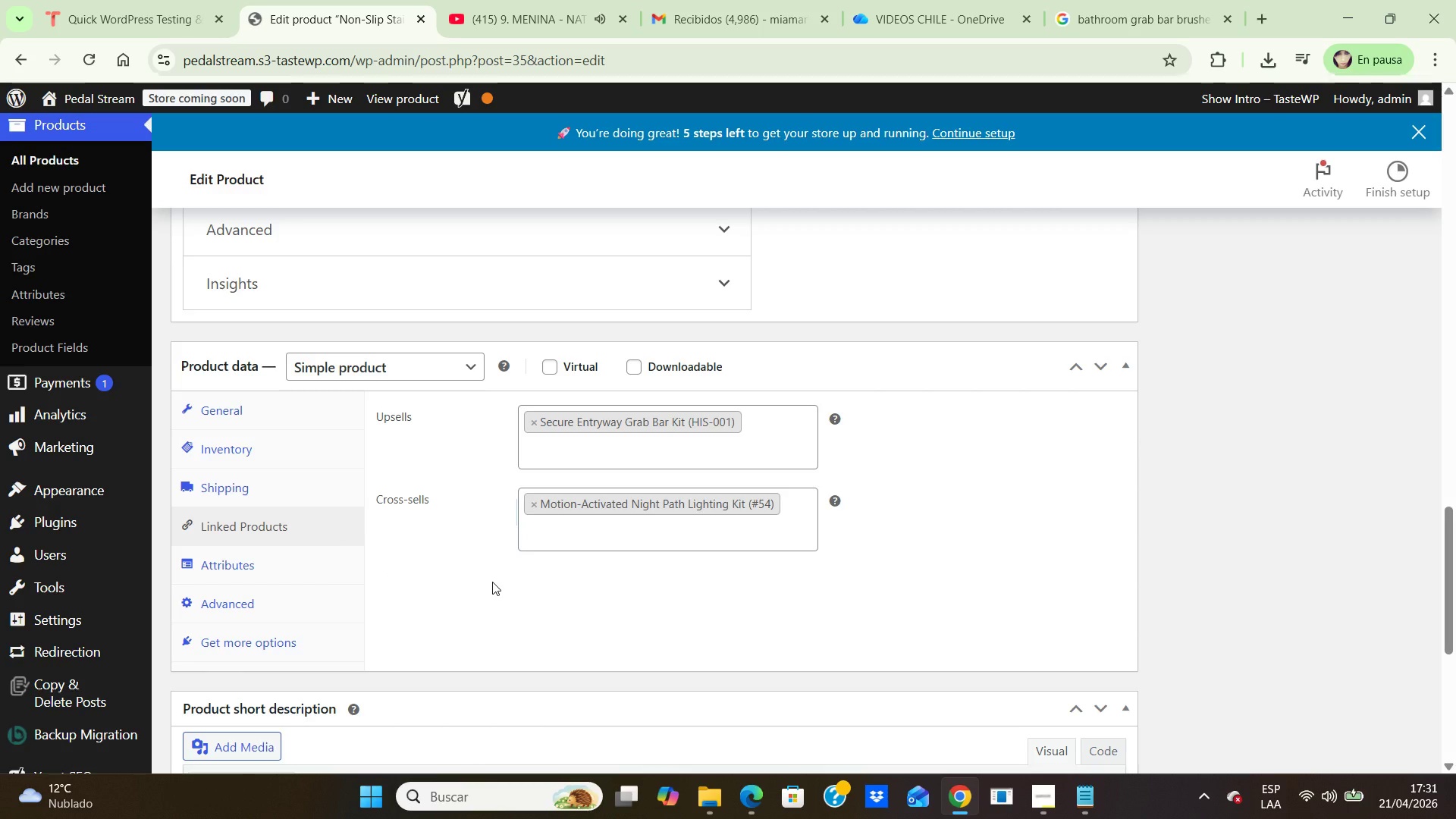 
wait(11.17)
 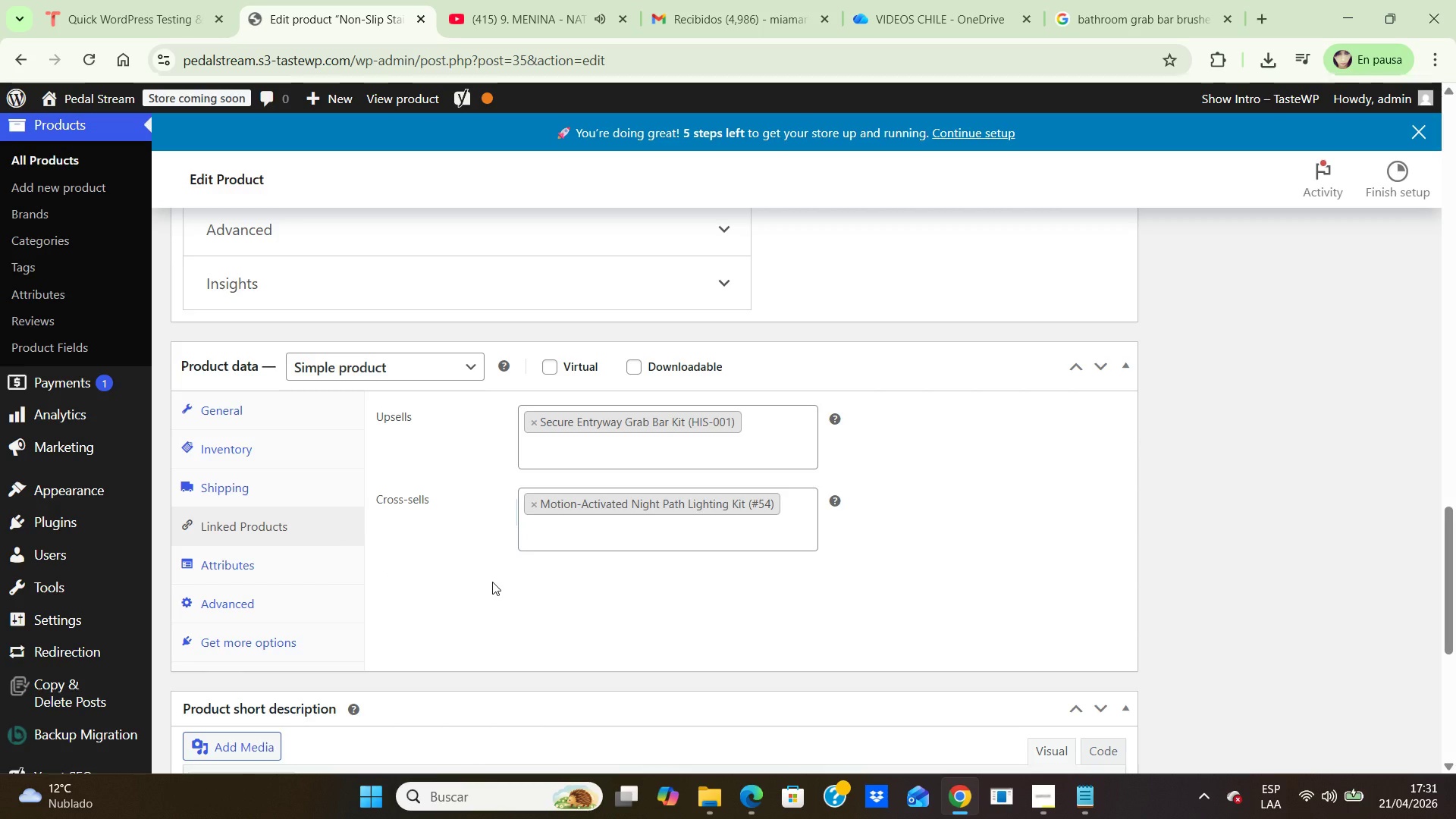 
left_click([492, 582])
 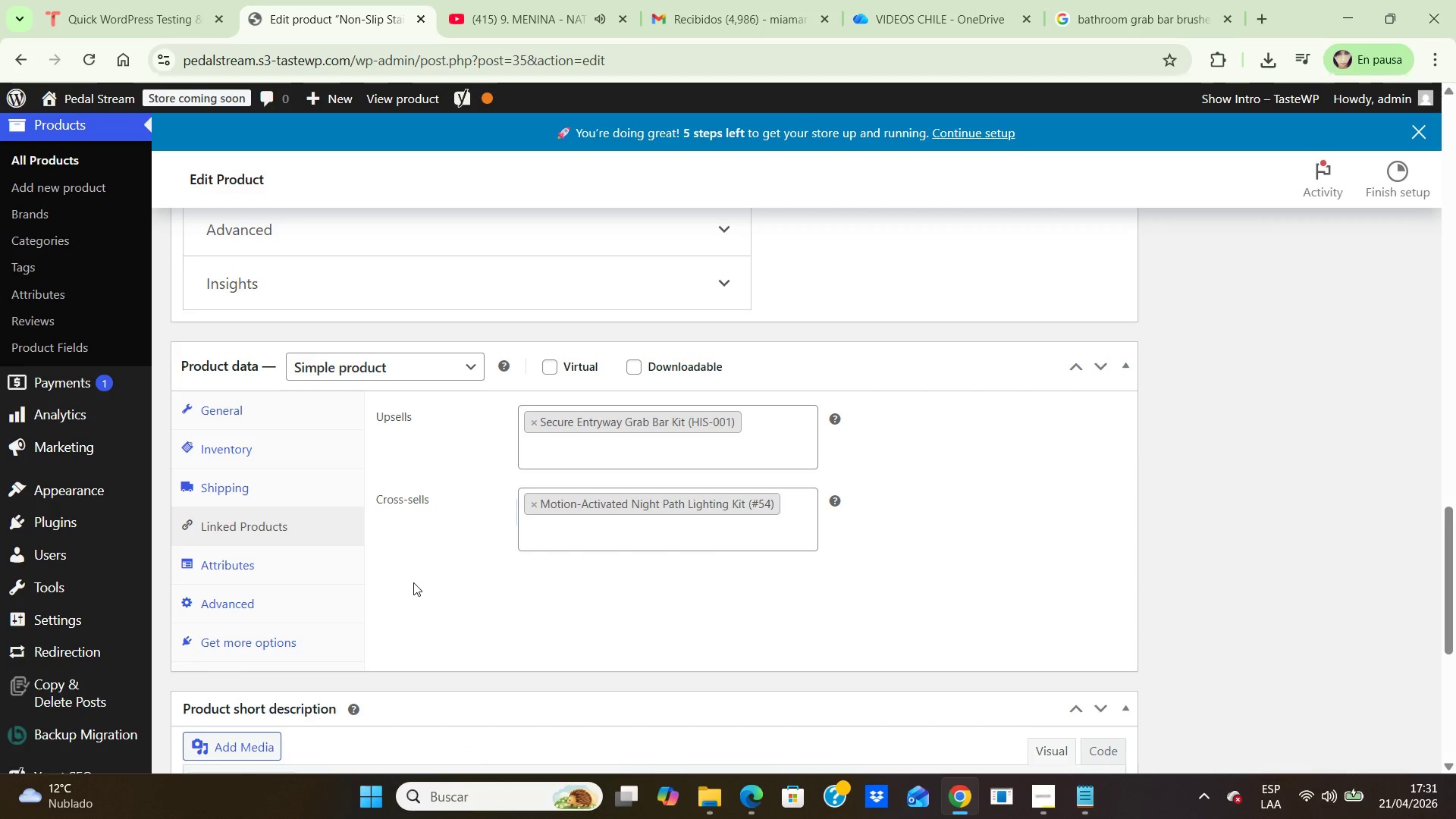 
scroll: coordinate [413, 582], scroll_direction: down, amount: 1.0
 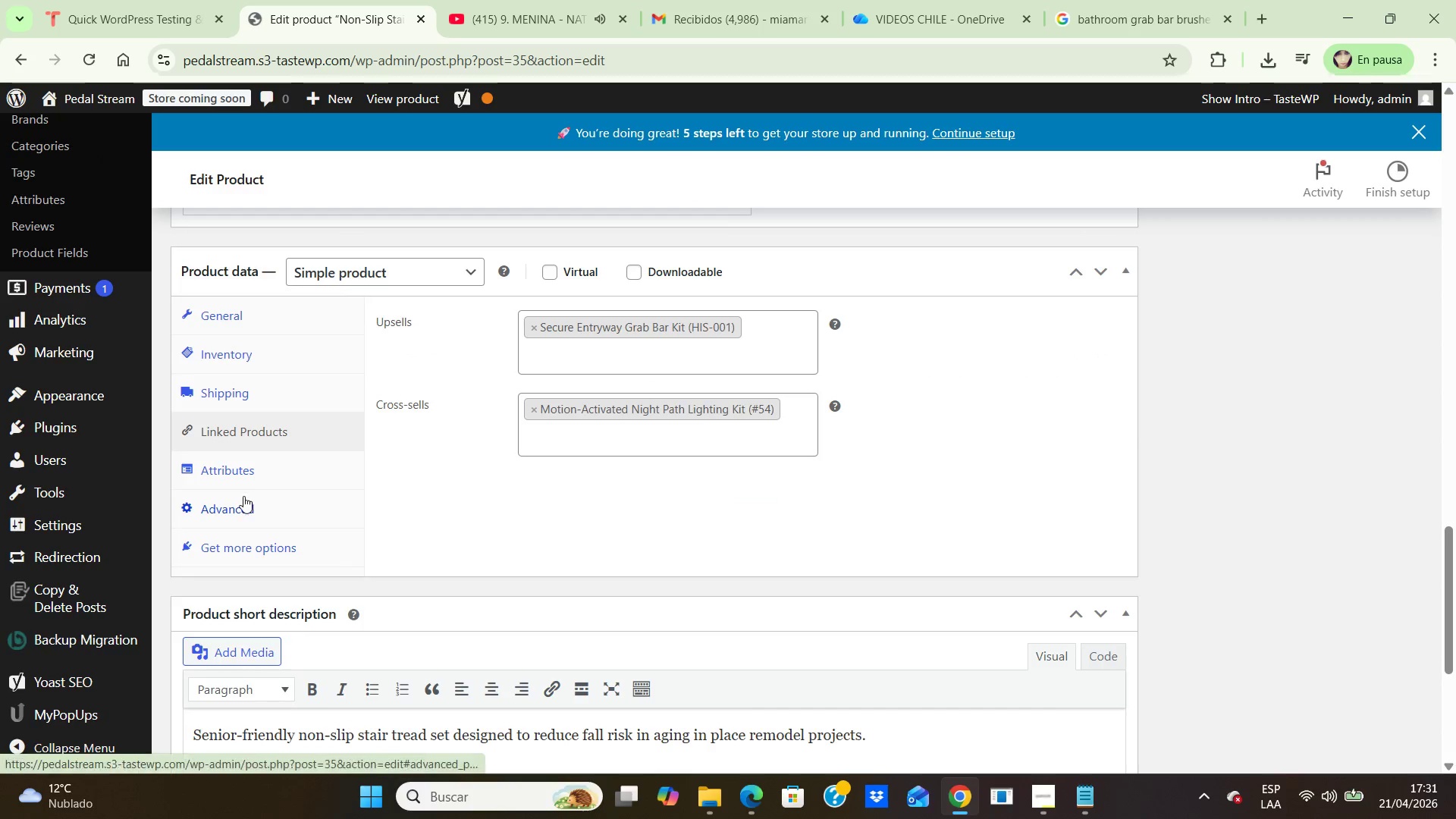 
left_click([236, 503])
 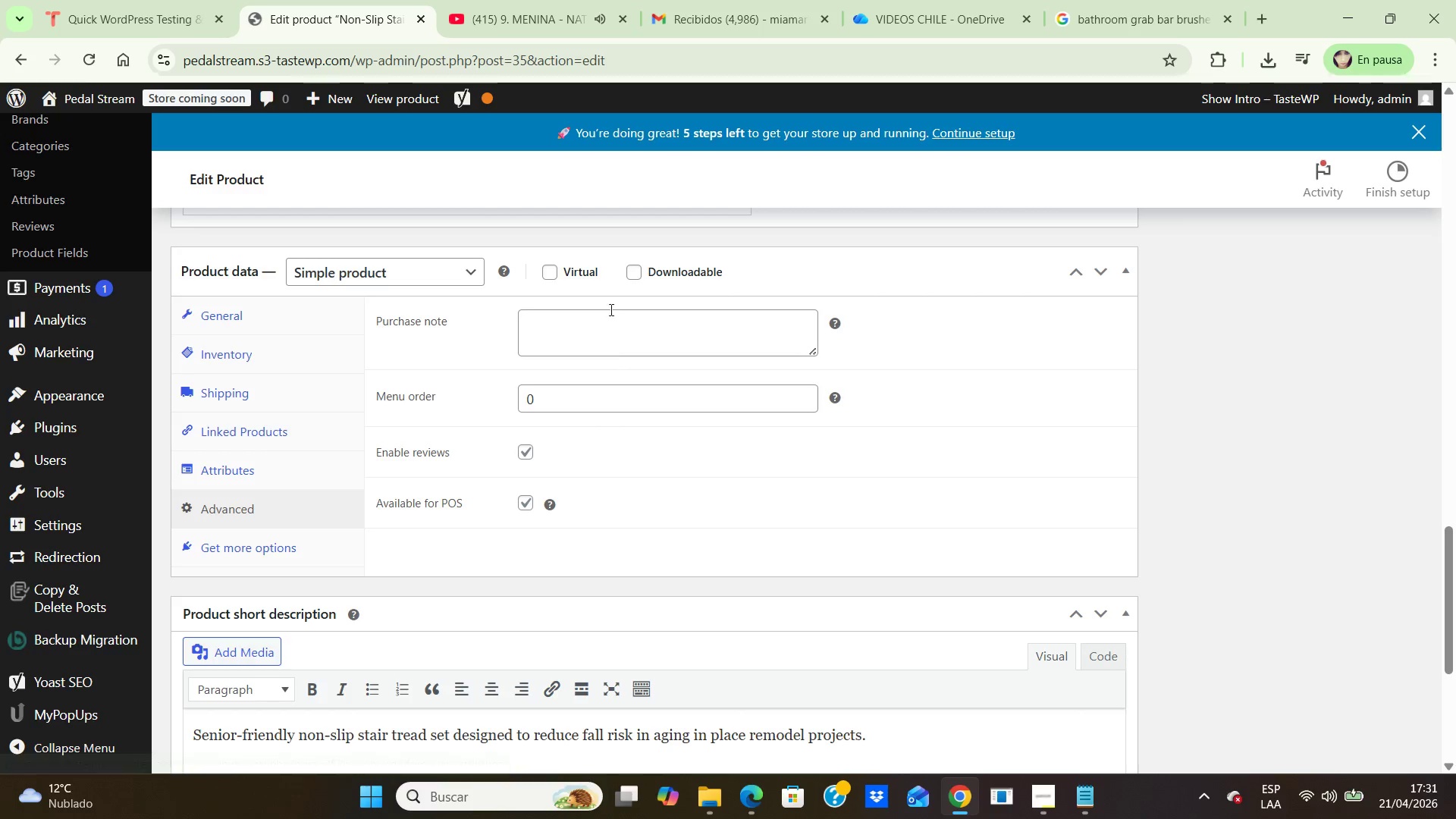 
left_click([604, 326])
 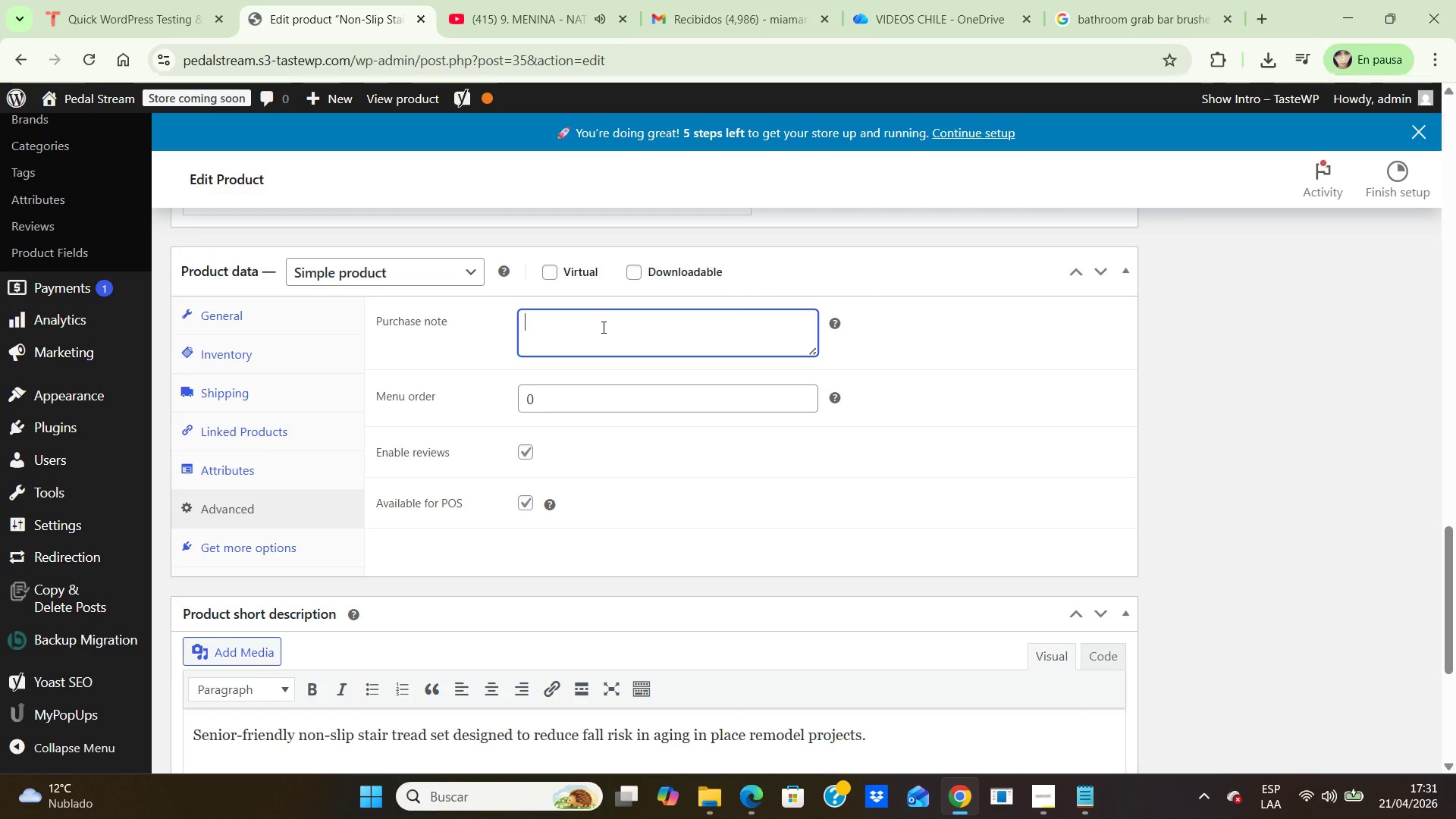 
type(Designed for safer stair visibility and traction in aging in place homes.)
 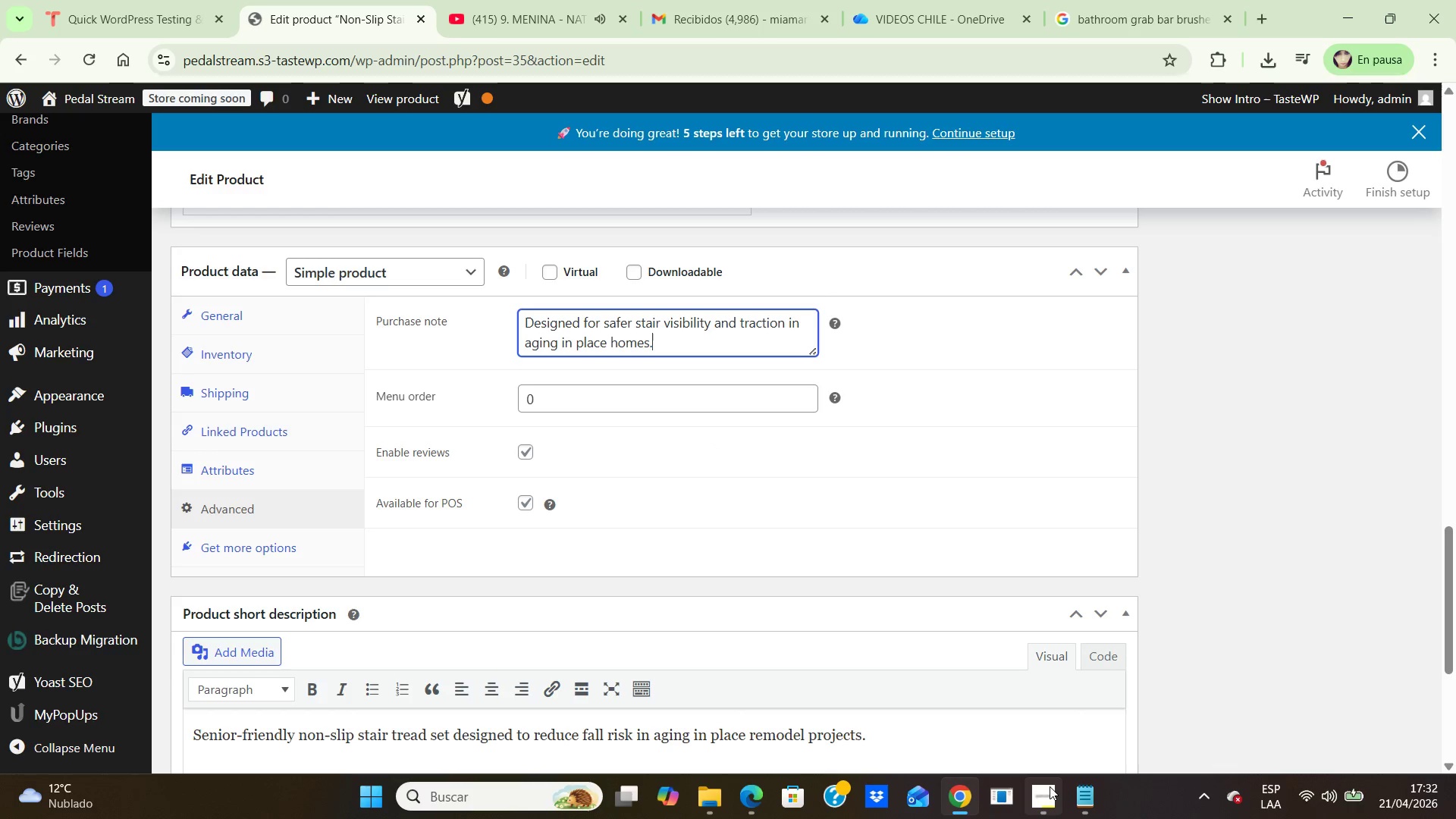 
left_click([1085, 786])
 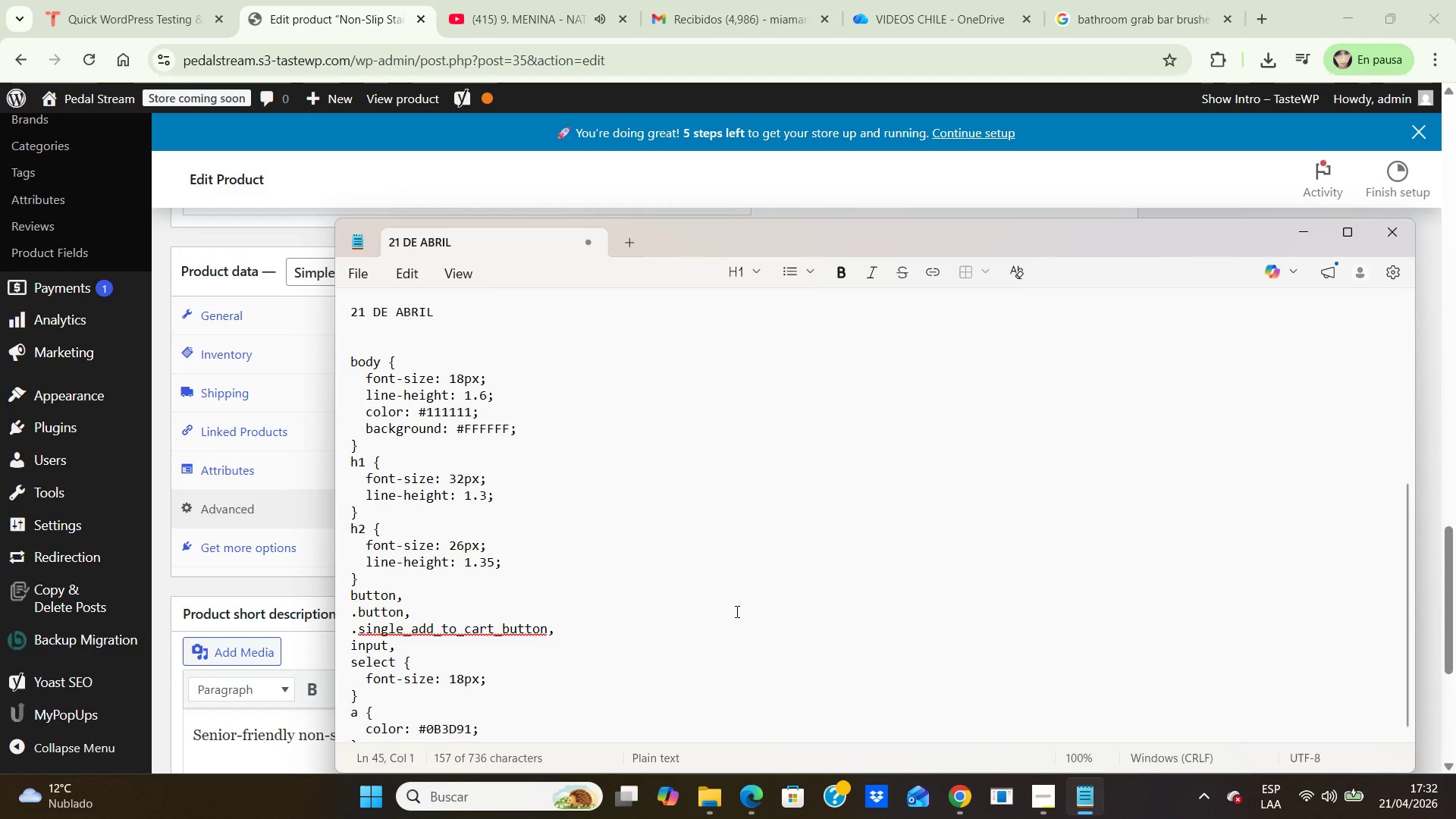 
scroll: coordinate [736, 604], scroll_direction: down, amount: 13.0
 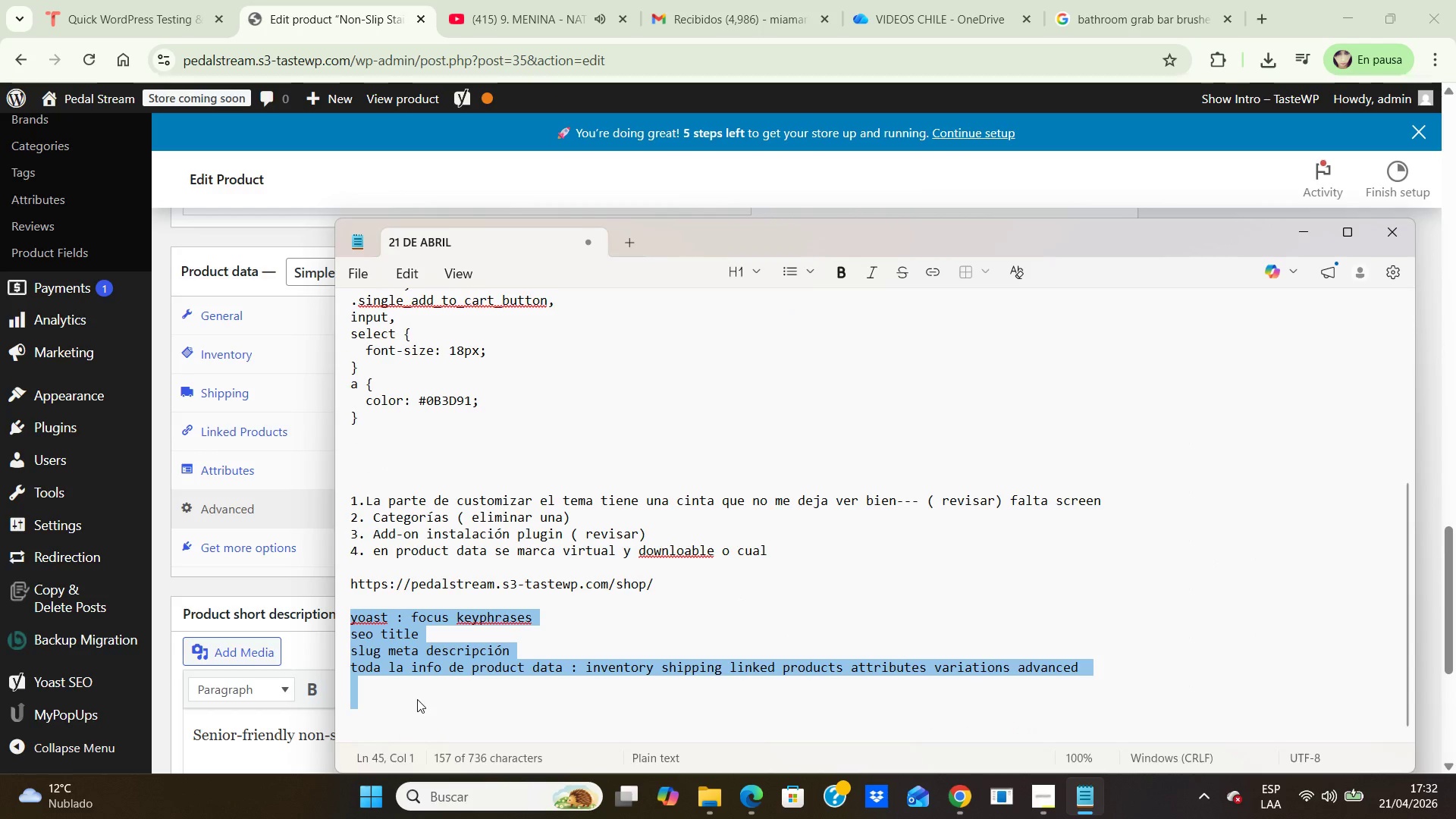 
left_click([417, 699])
 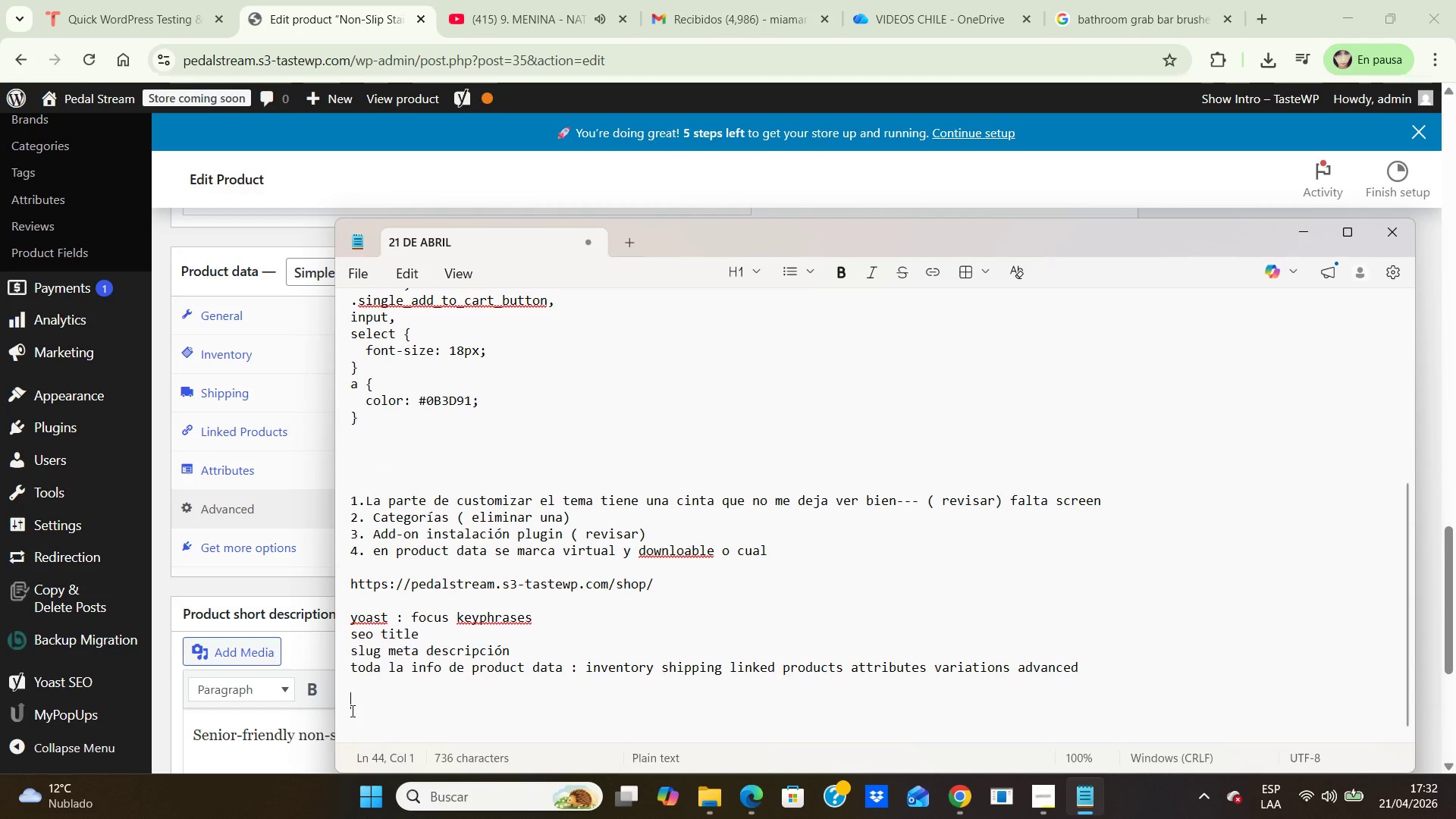 
type(PROUCTO 3)
 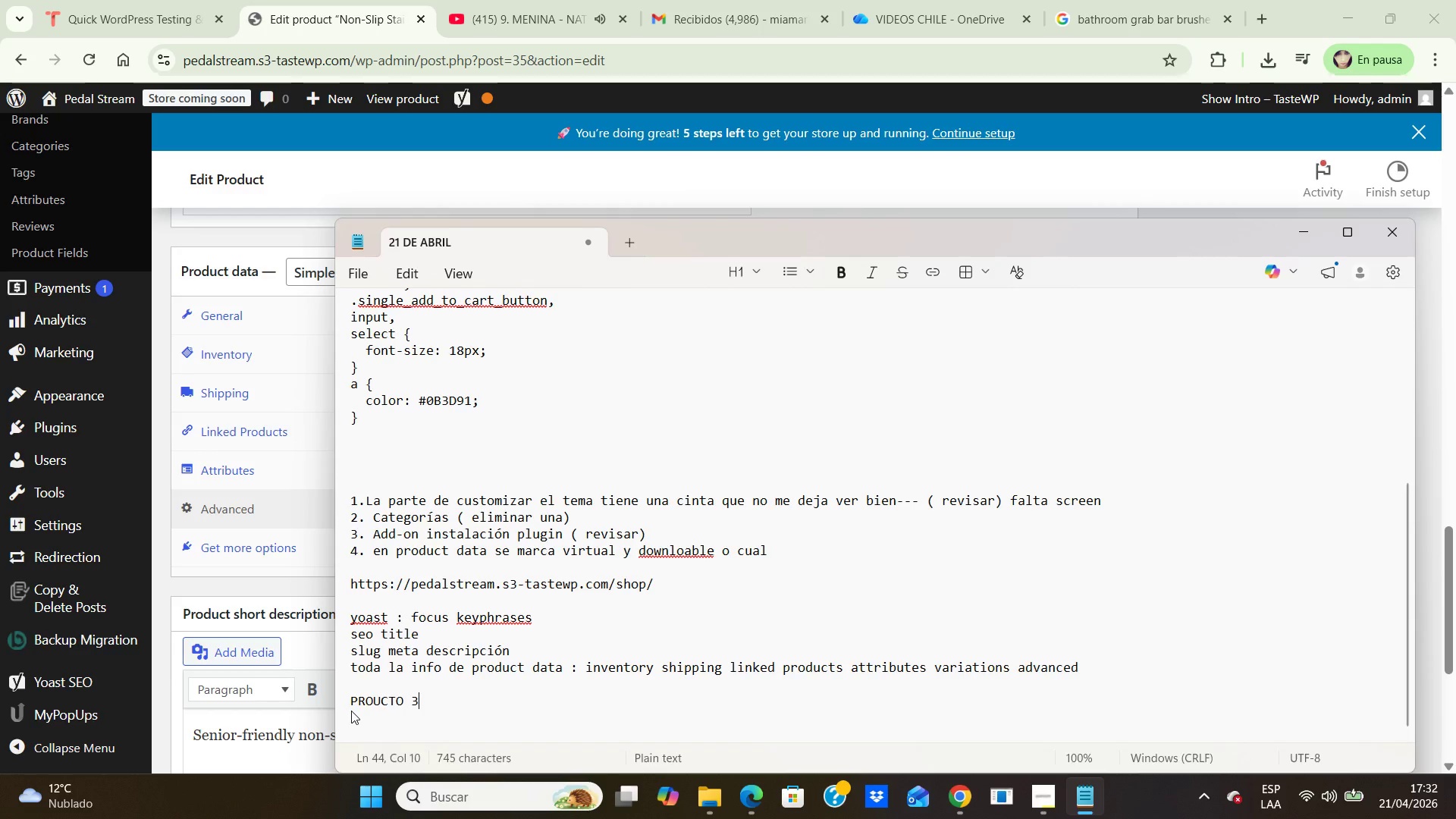 
wait(13.44)
 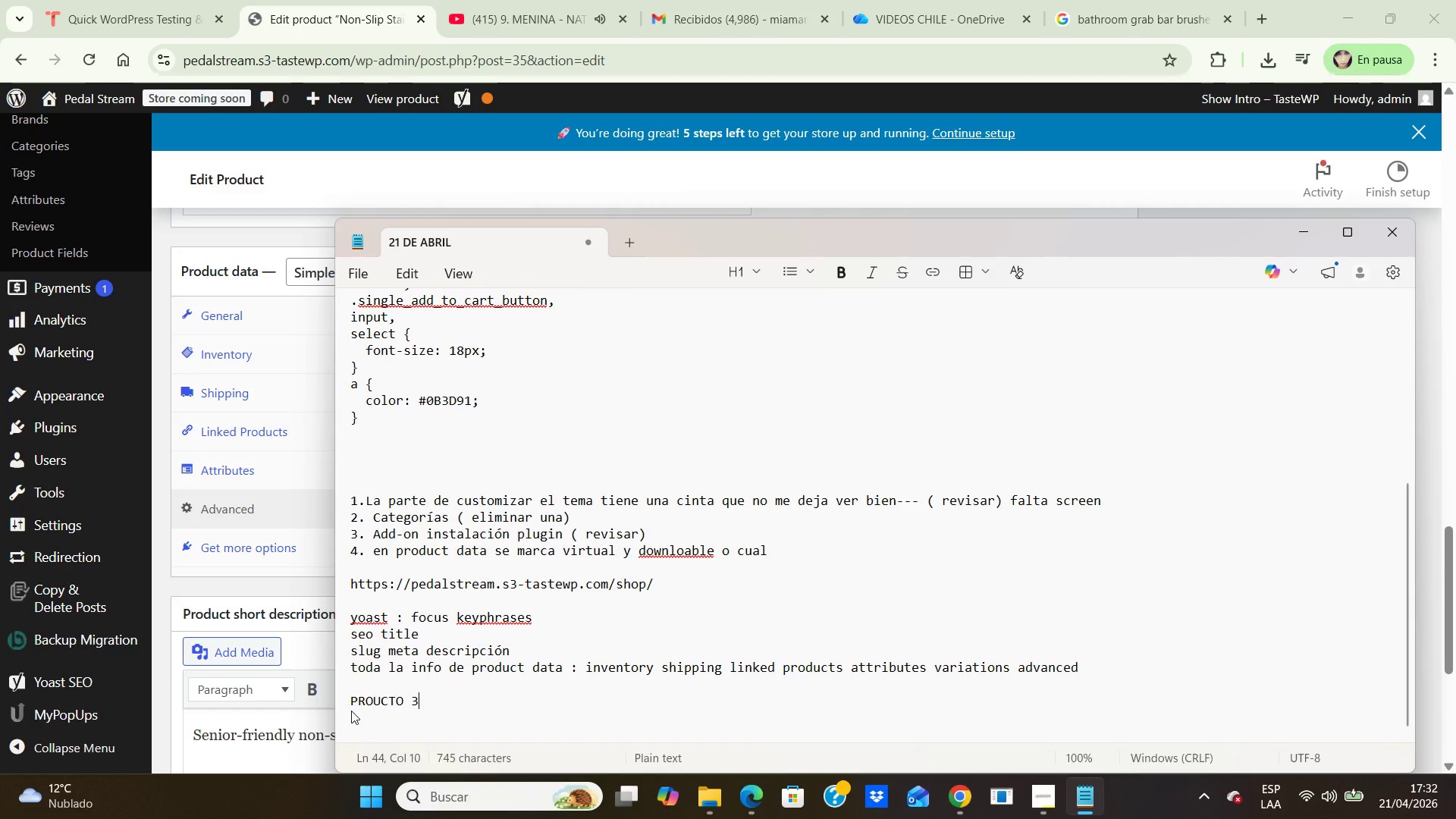 
key(Space)
 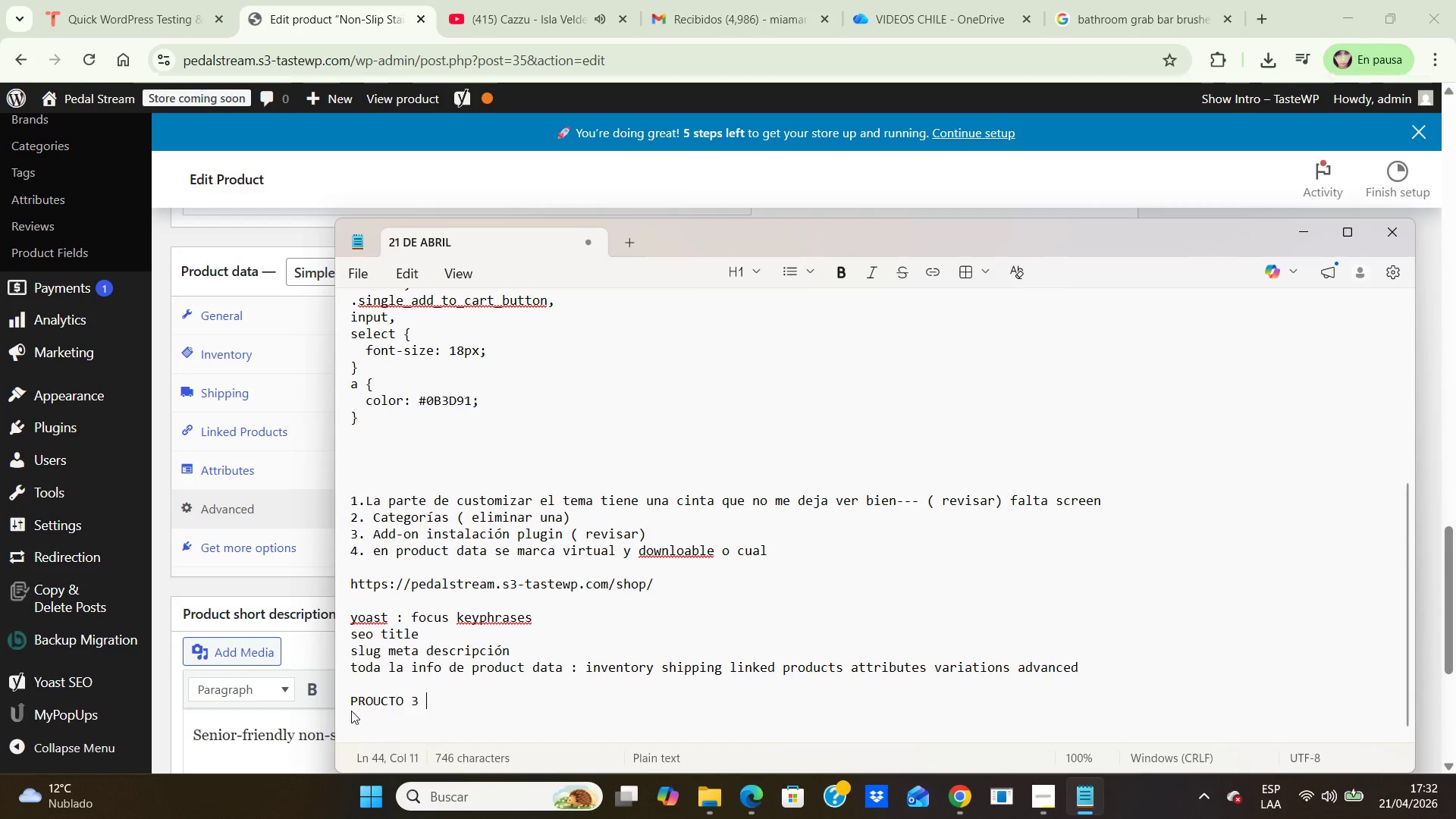 
hold_key(key=ShiftLeft, duration=1.22)
 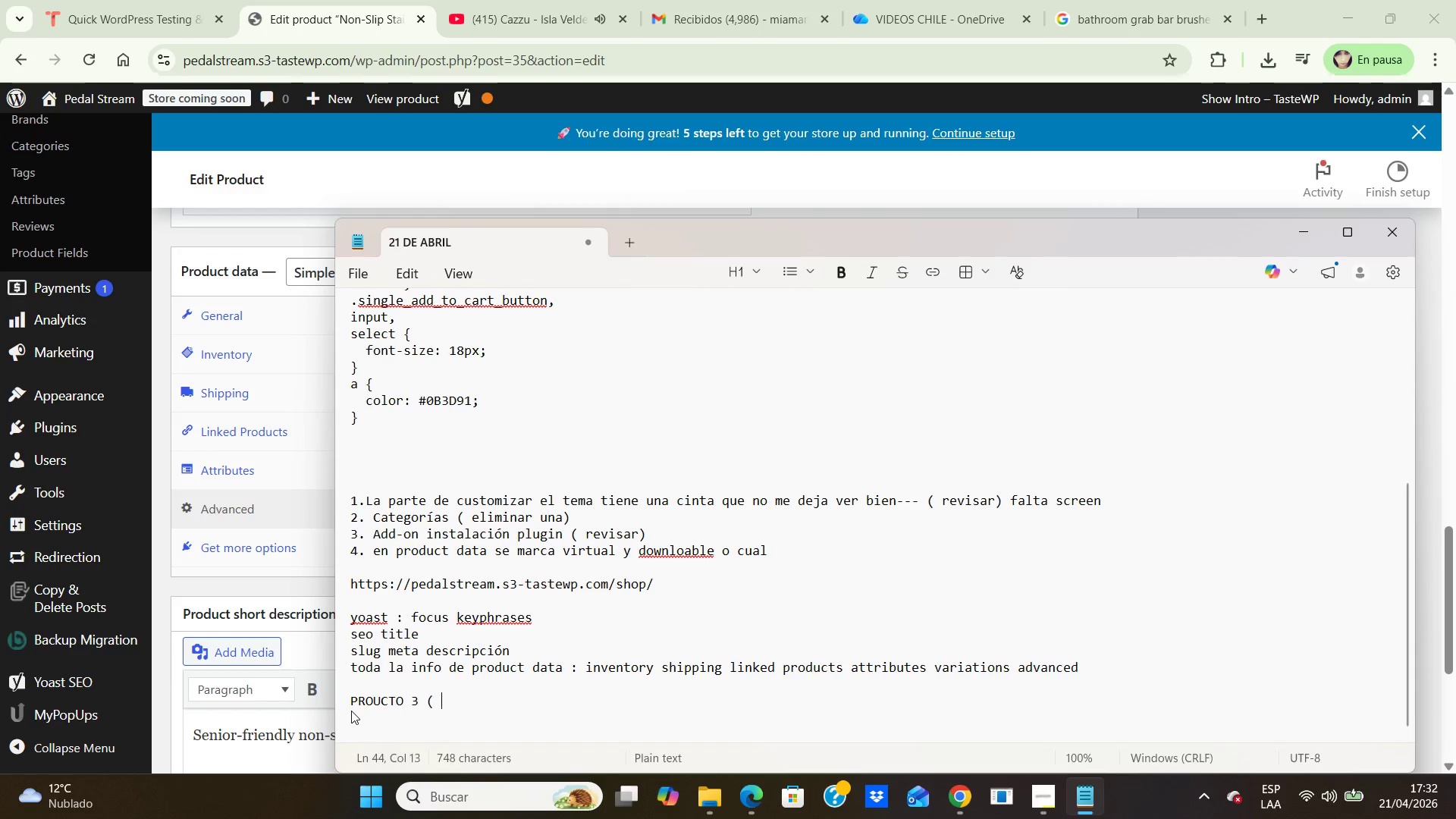 
hold_key(key=8, duration=0.31)
 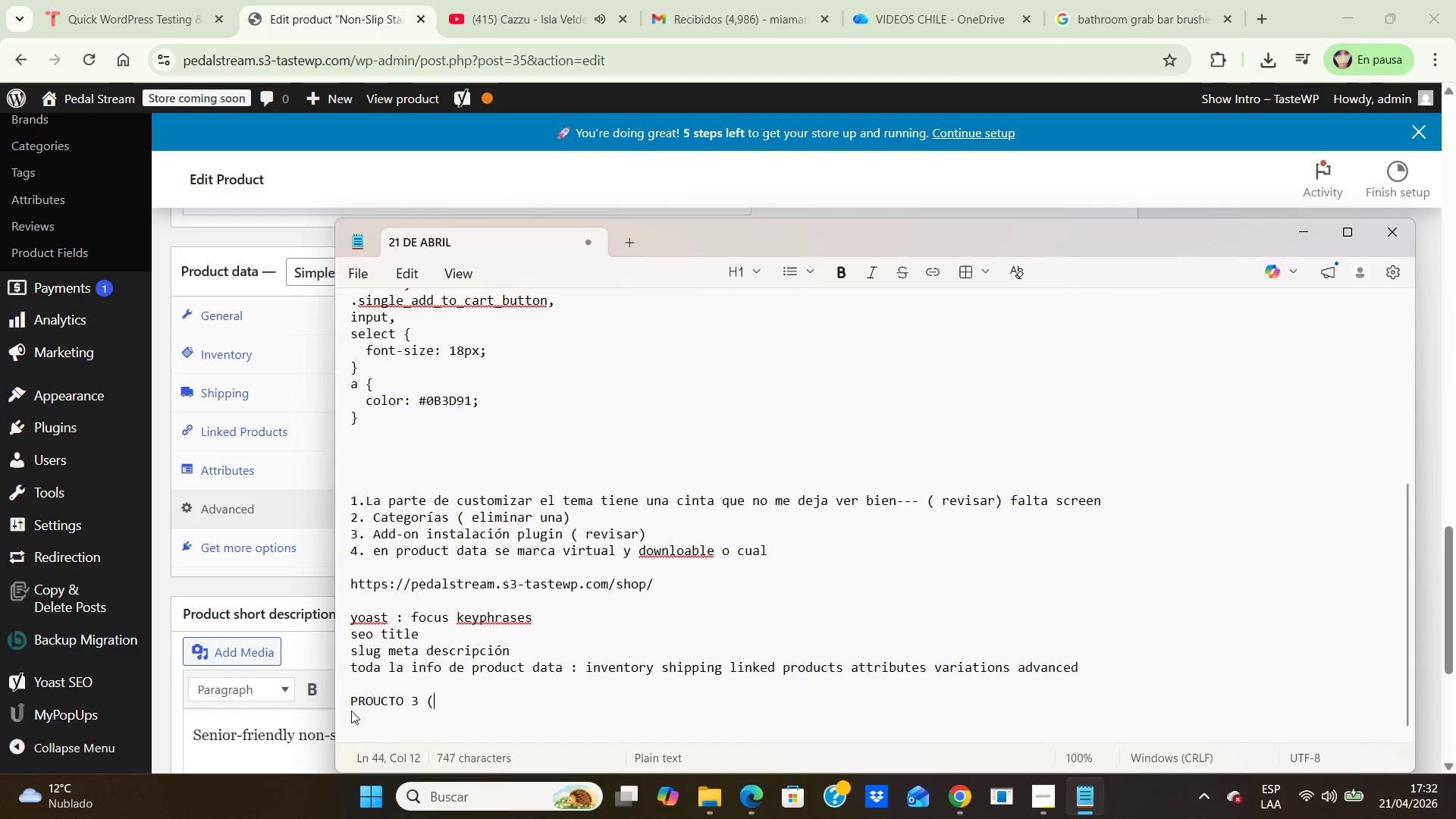 
hold_key(key=Space, duration=0.31)
 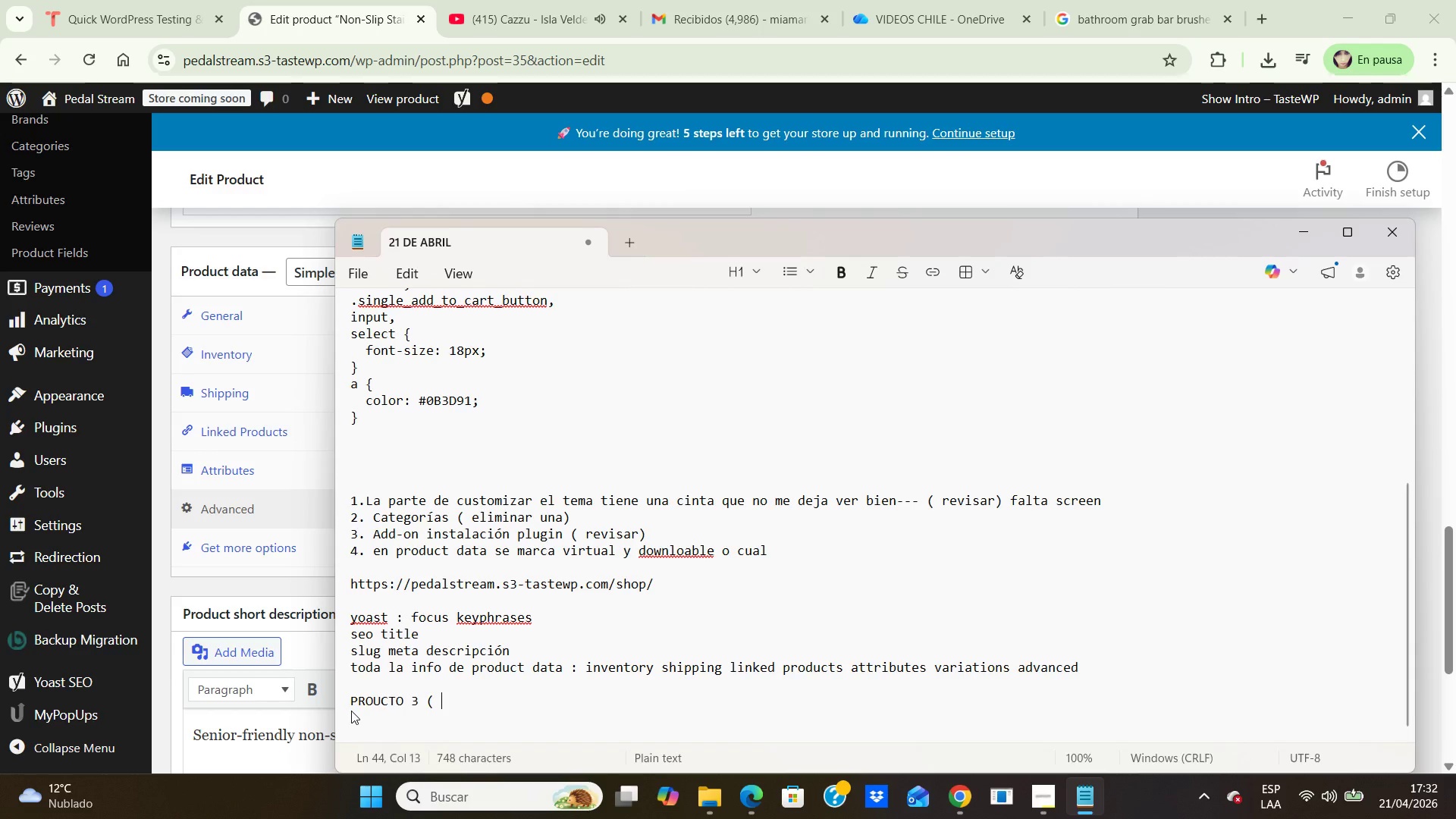 
hold_key(key=I, duration=0.31)
 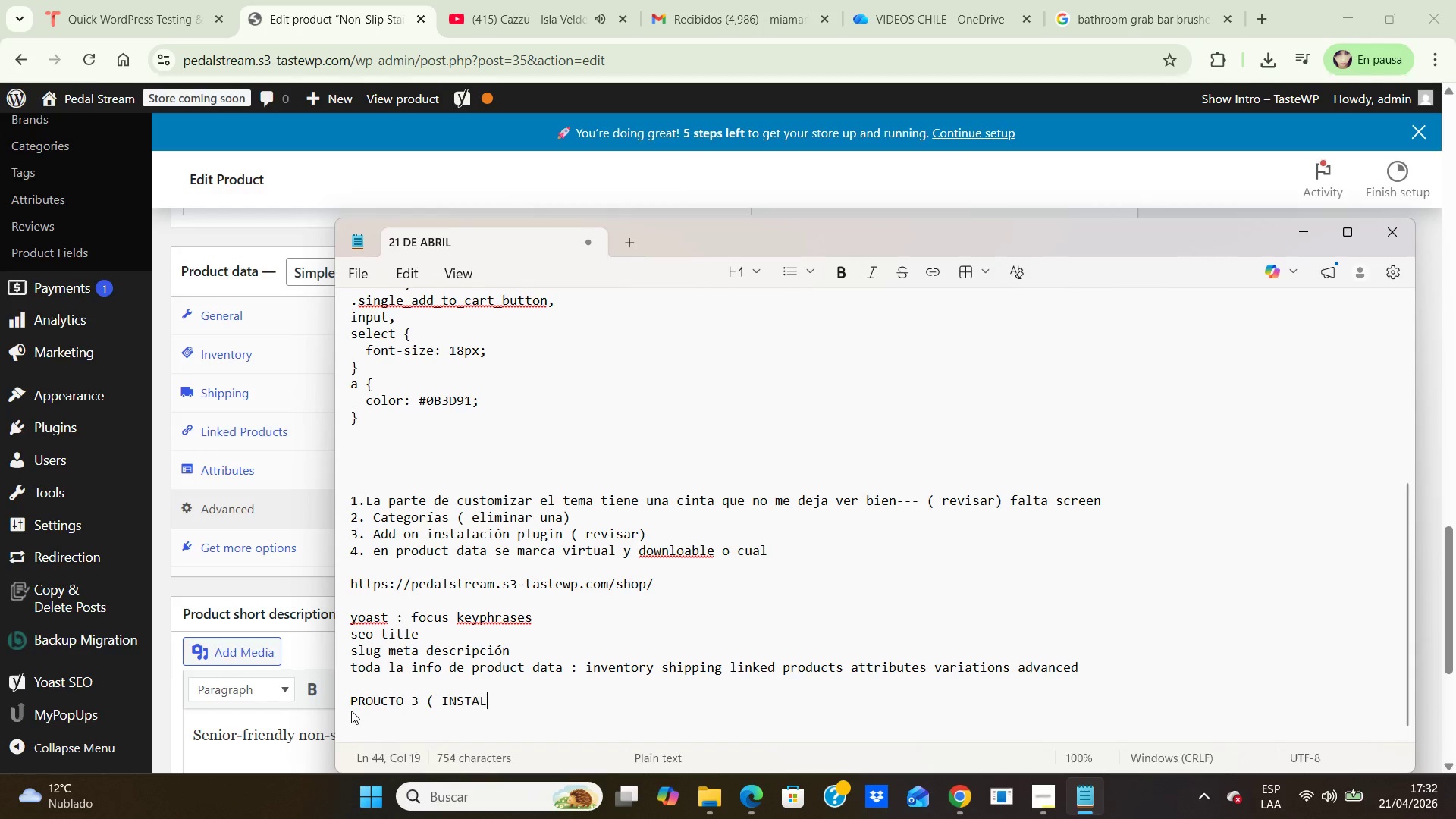 
hold_key(key=N, duration=2.17)
 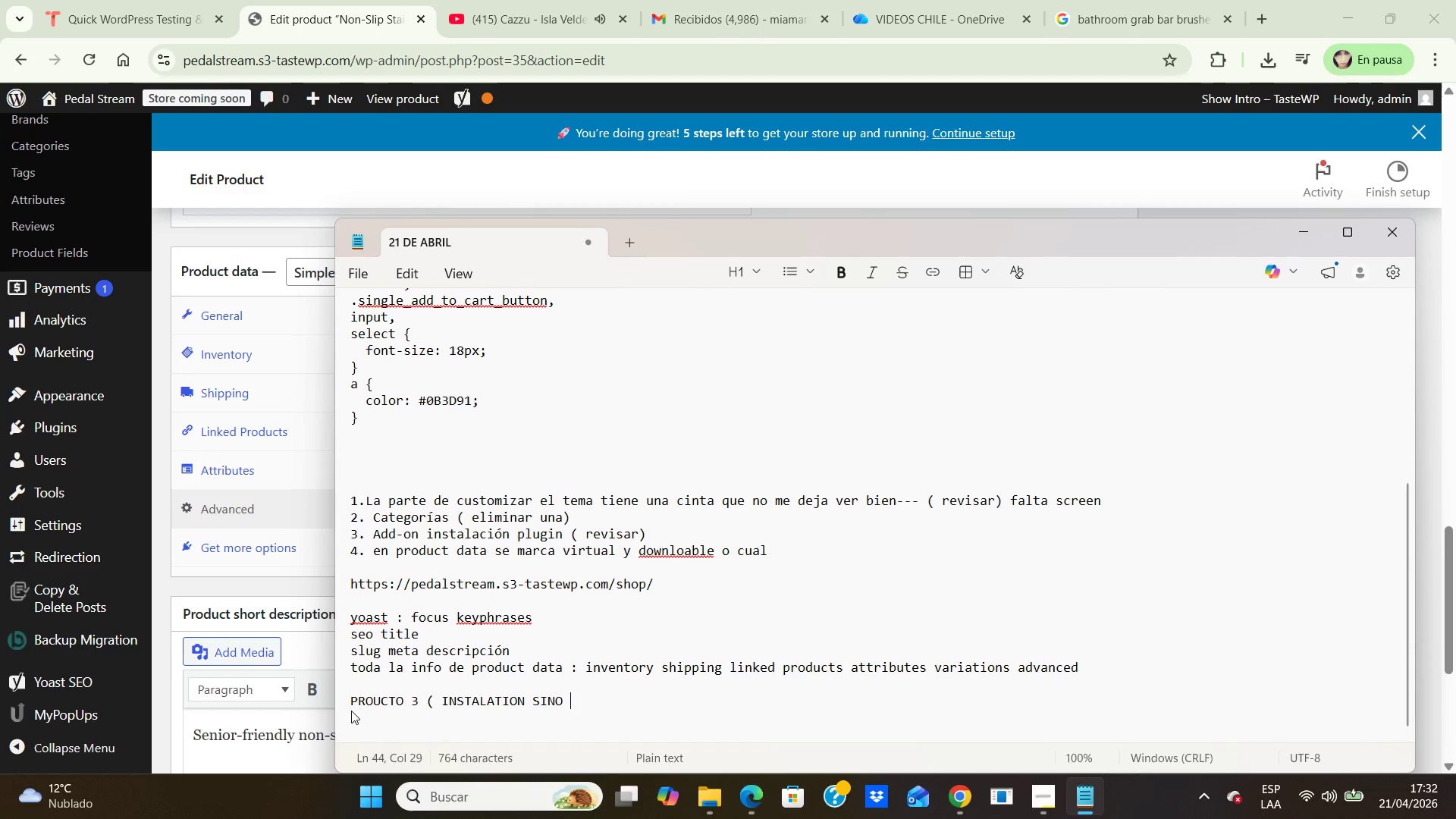 
type(STLAATIO SINO TIENE )
 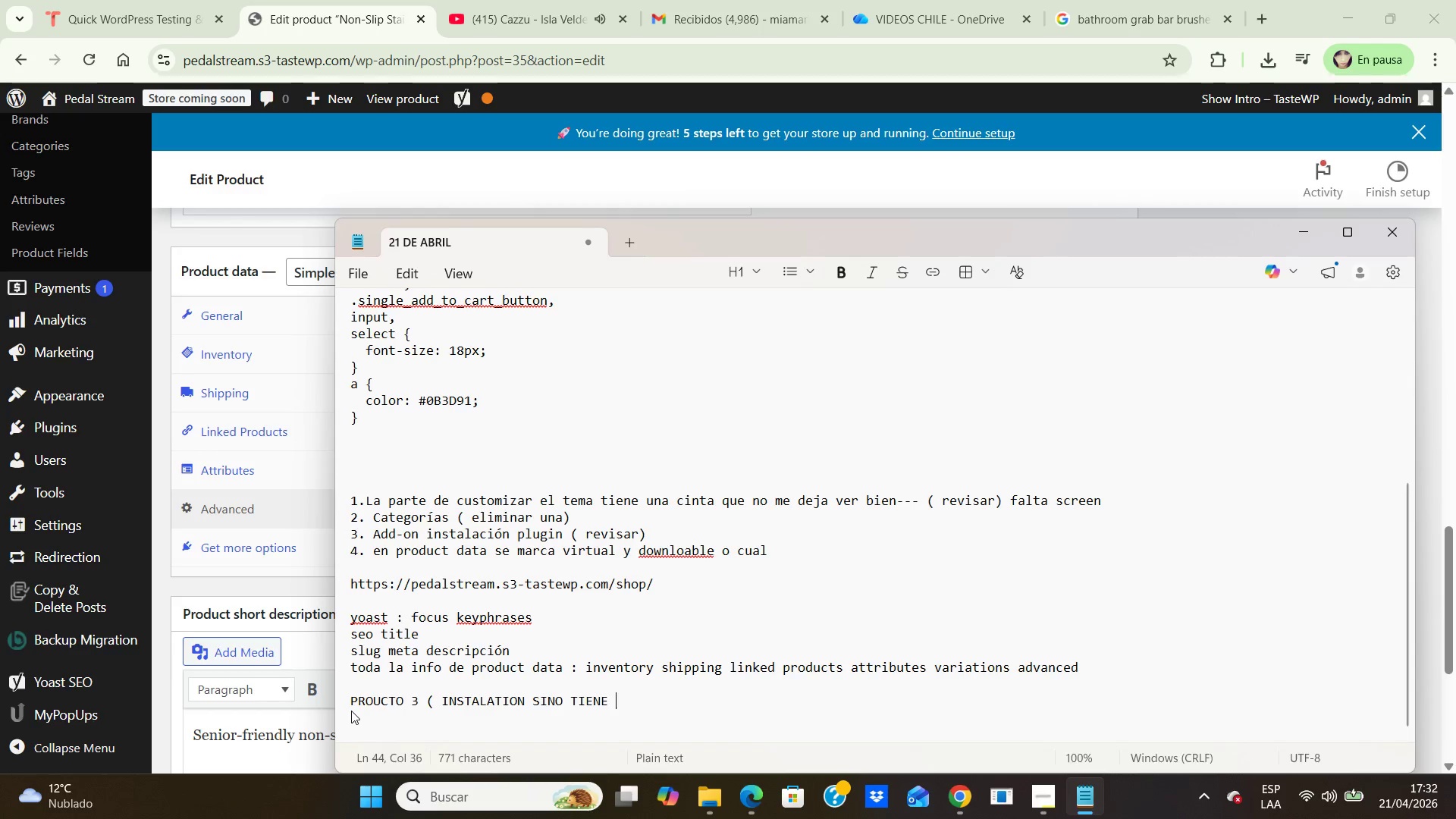 
type(ATTRIBUTES()
 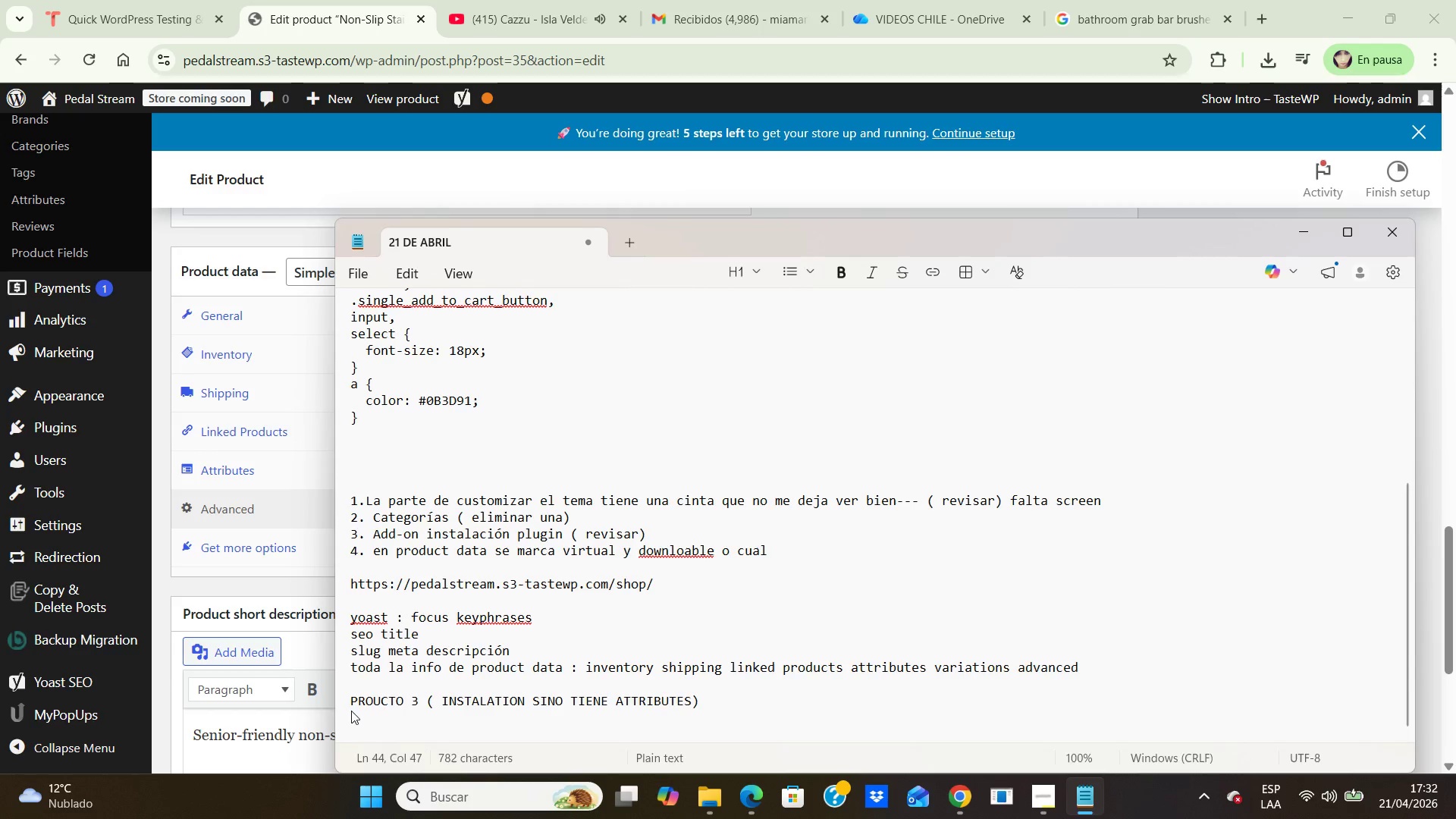 
left_click([1309, 235])
 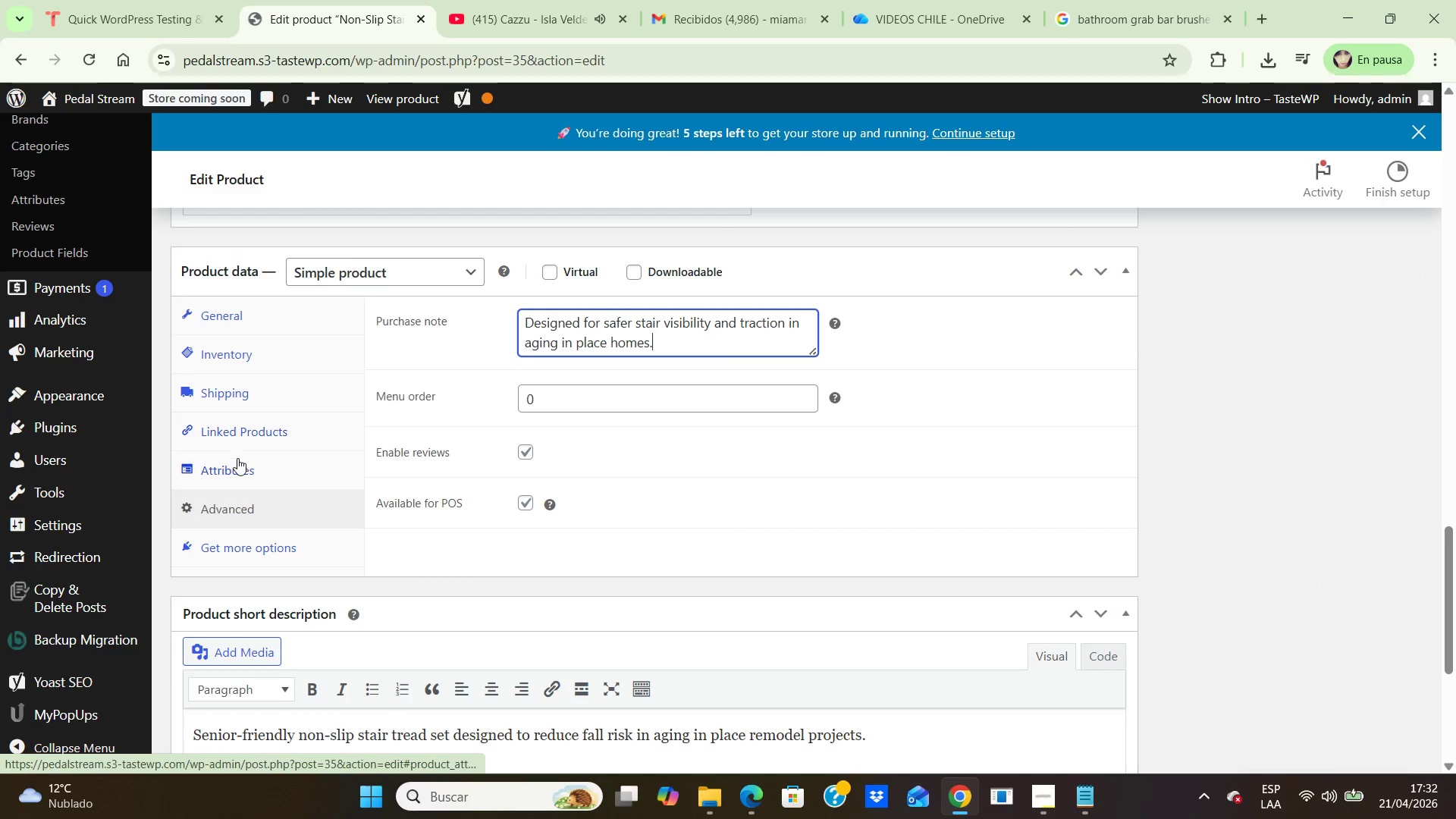 
left_click([237, 473])
 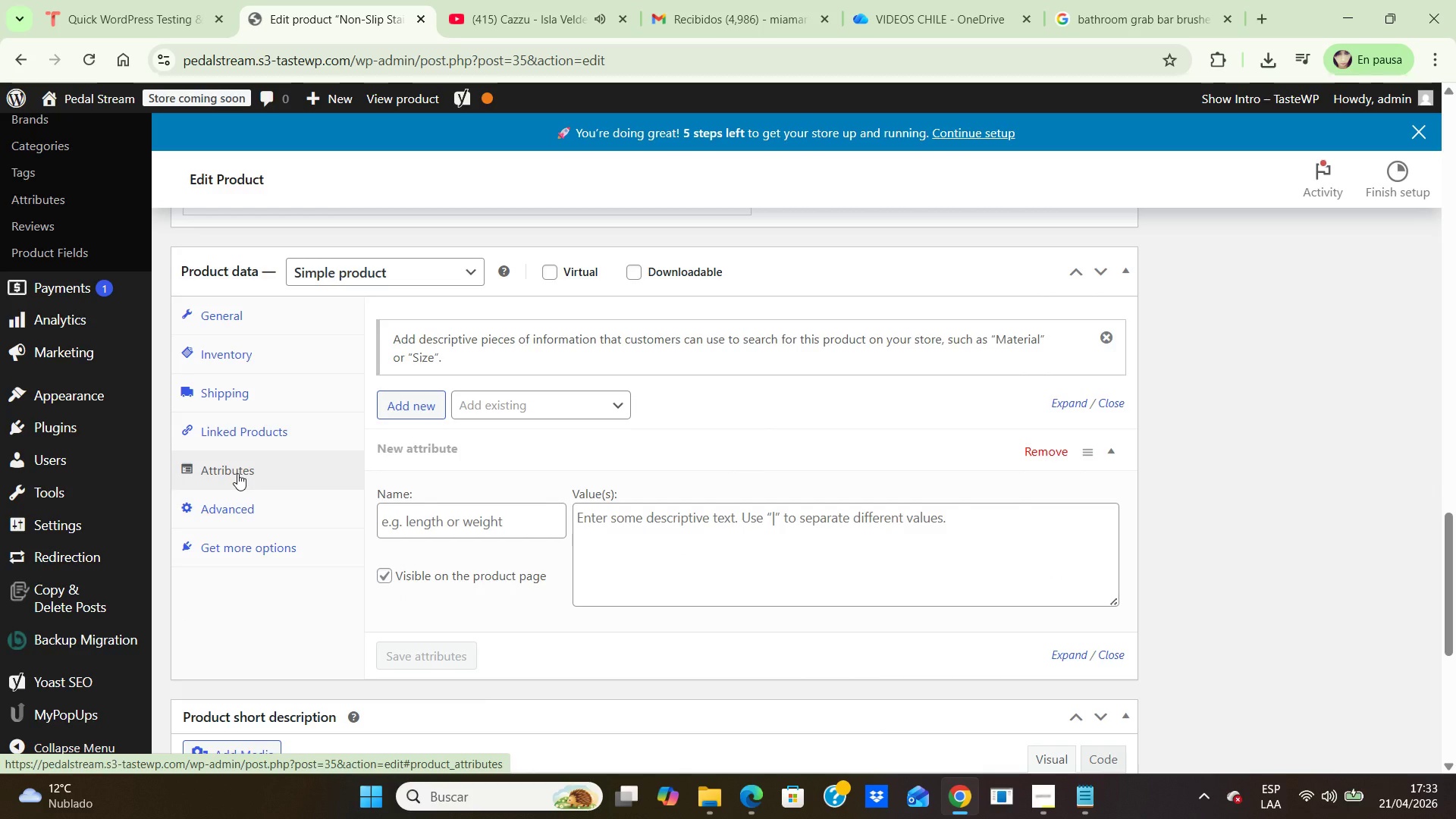 
wait(14.91)
 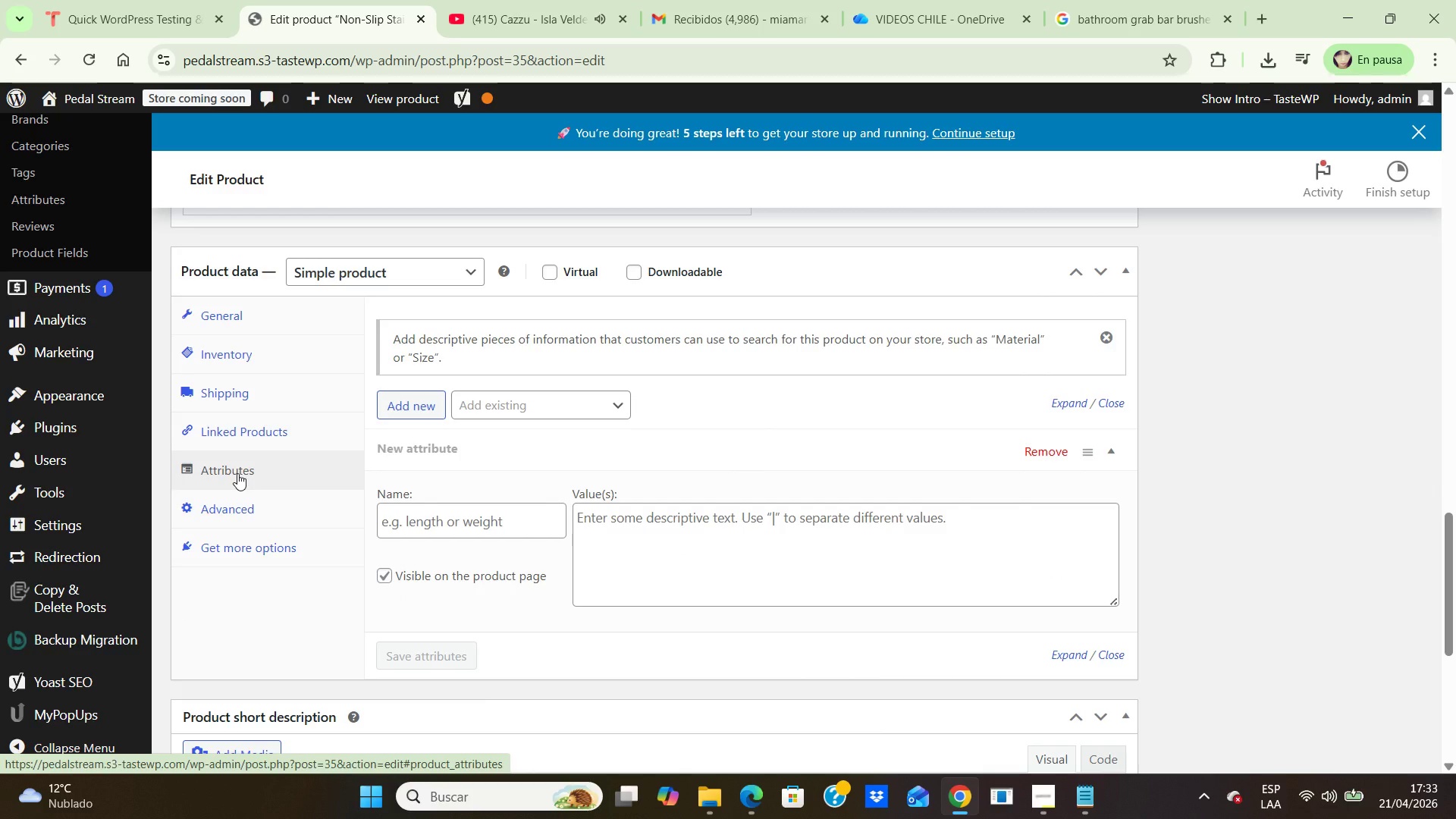 
left_click([225, 506])
 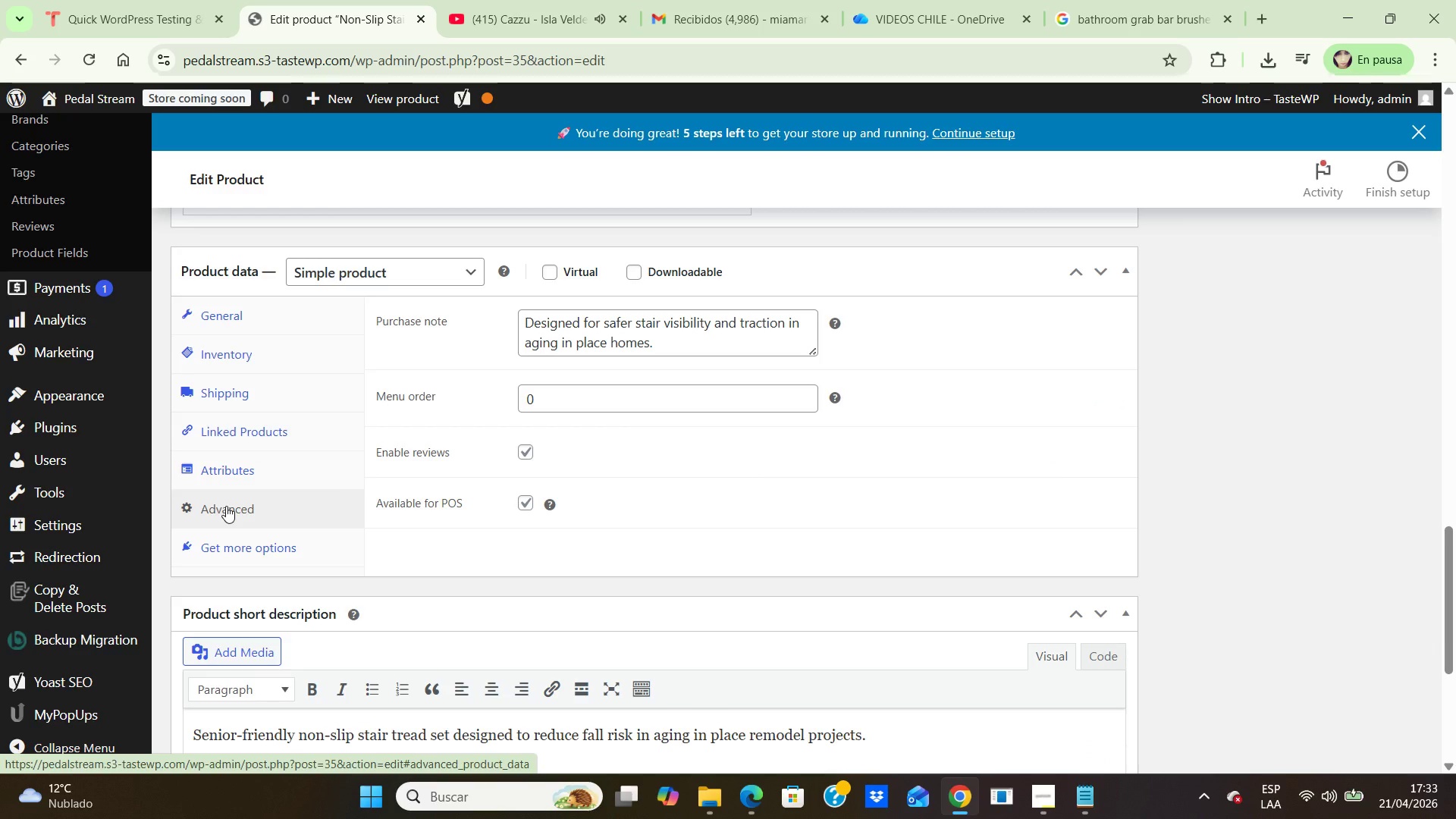 
wait(25.81)
 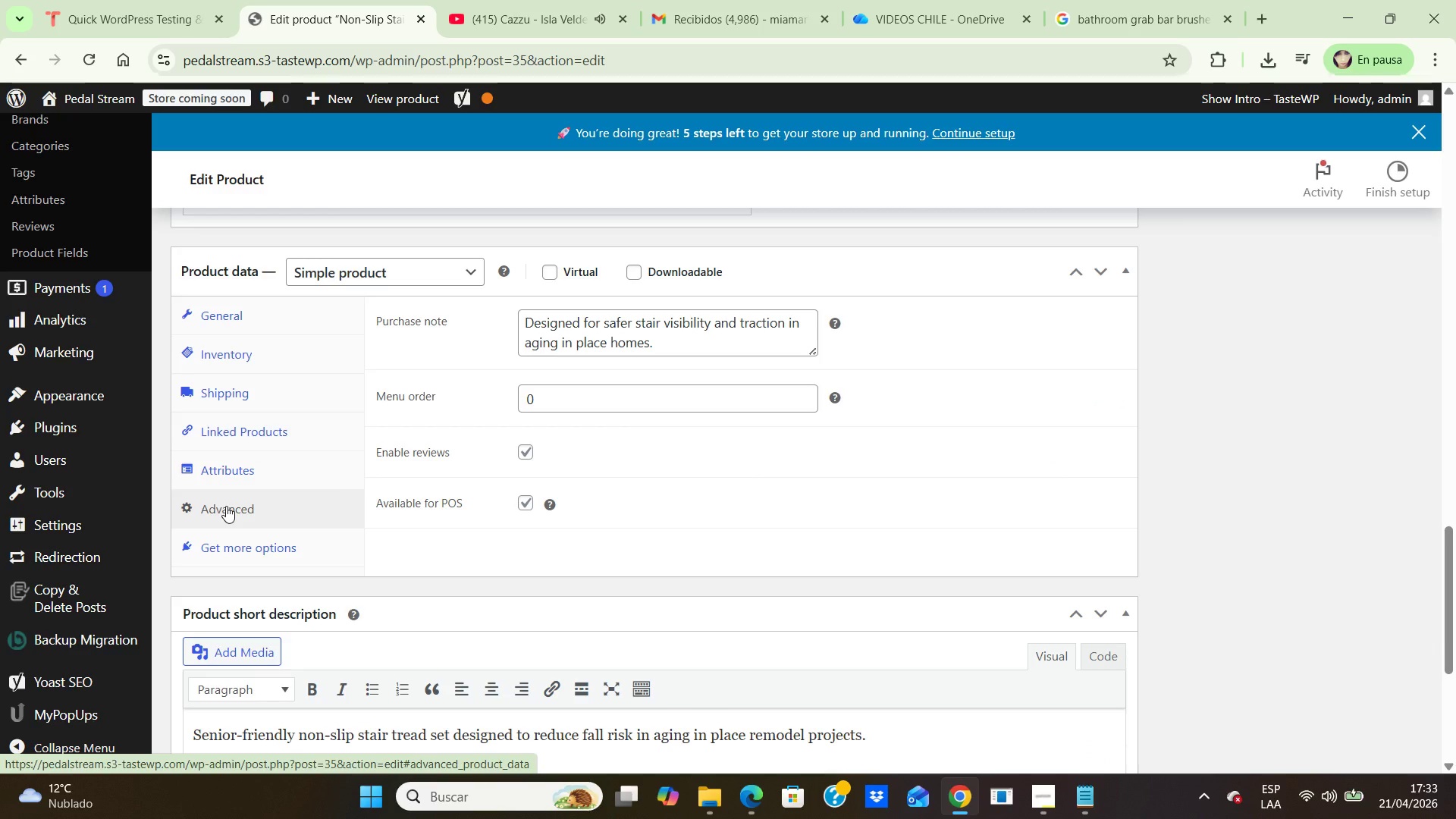 
scroll: coordinate [1267, 258], scroll_direction: up, amount: 23.0
 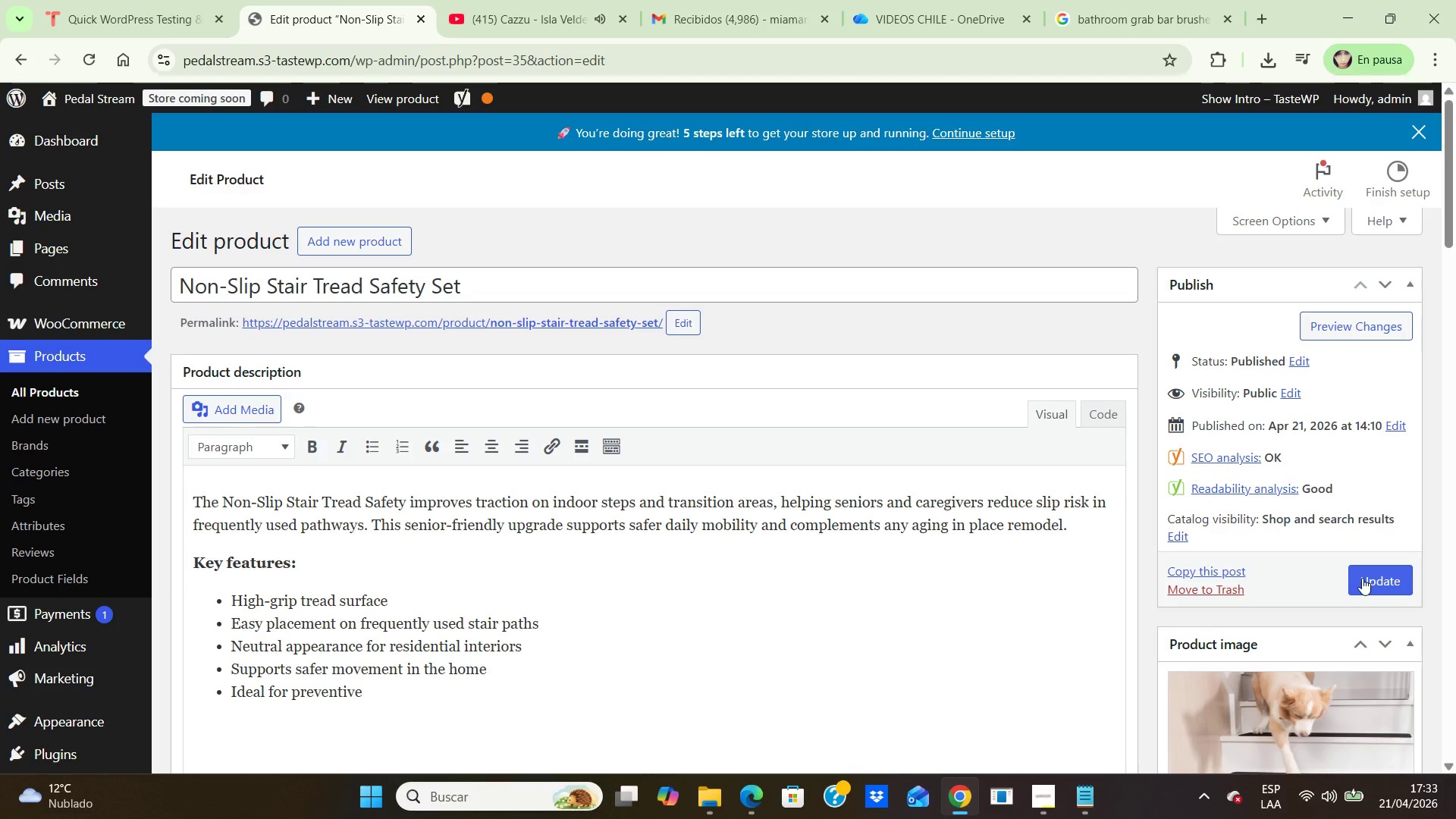 
left_click([1367, 585])
 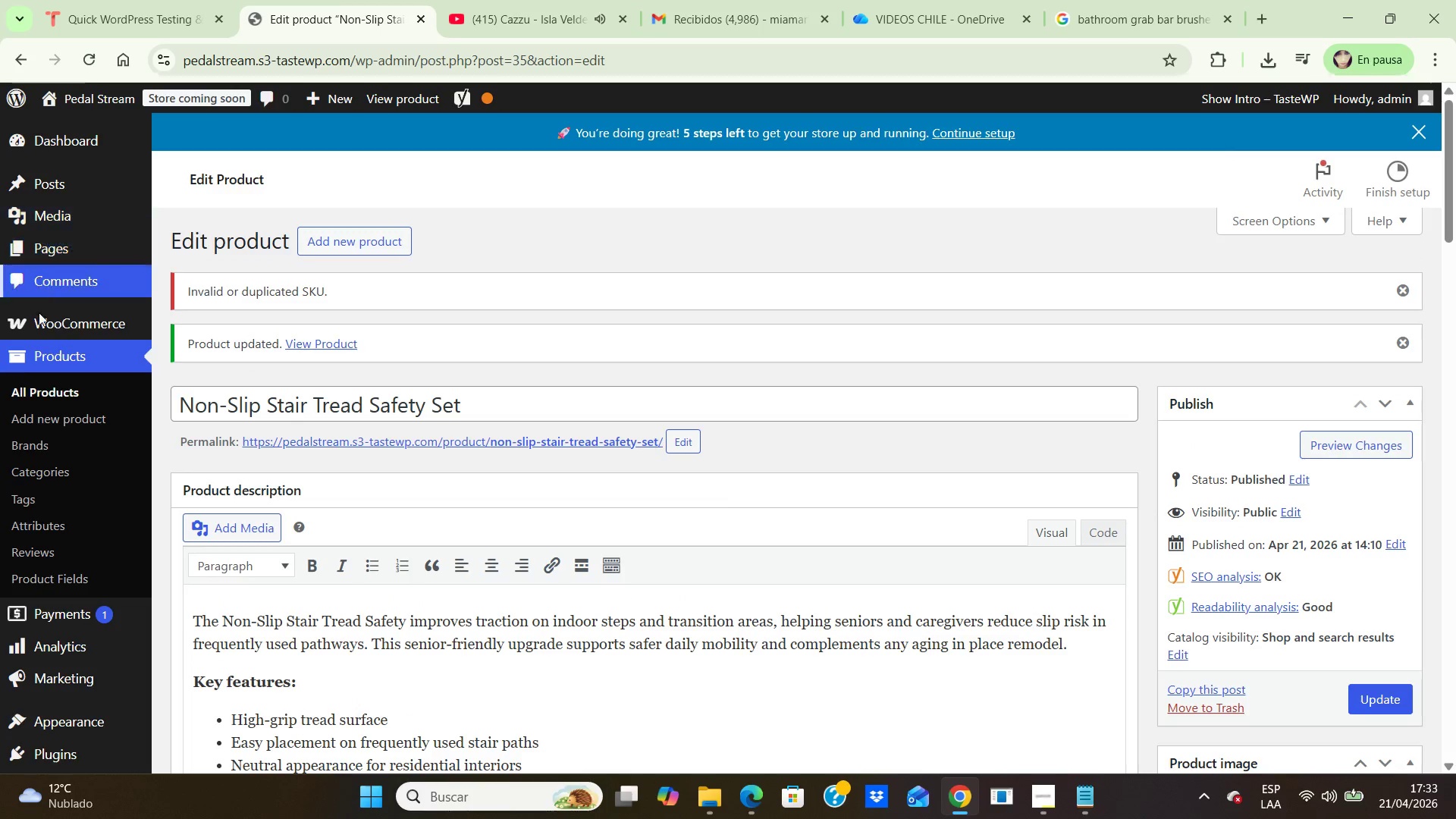 
wait(7.72)
 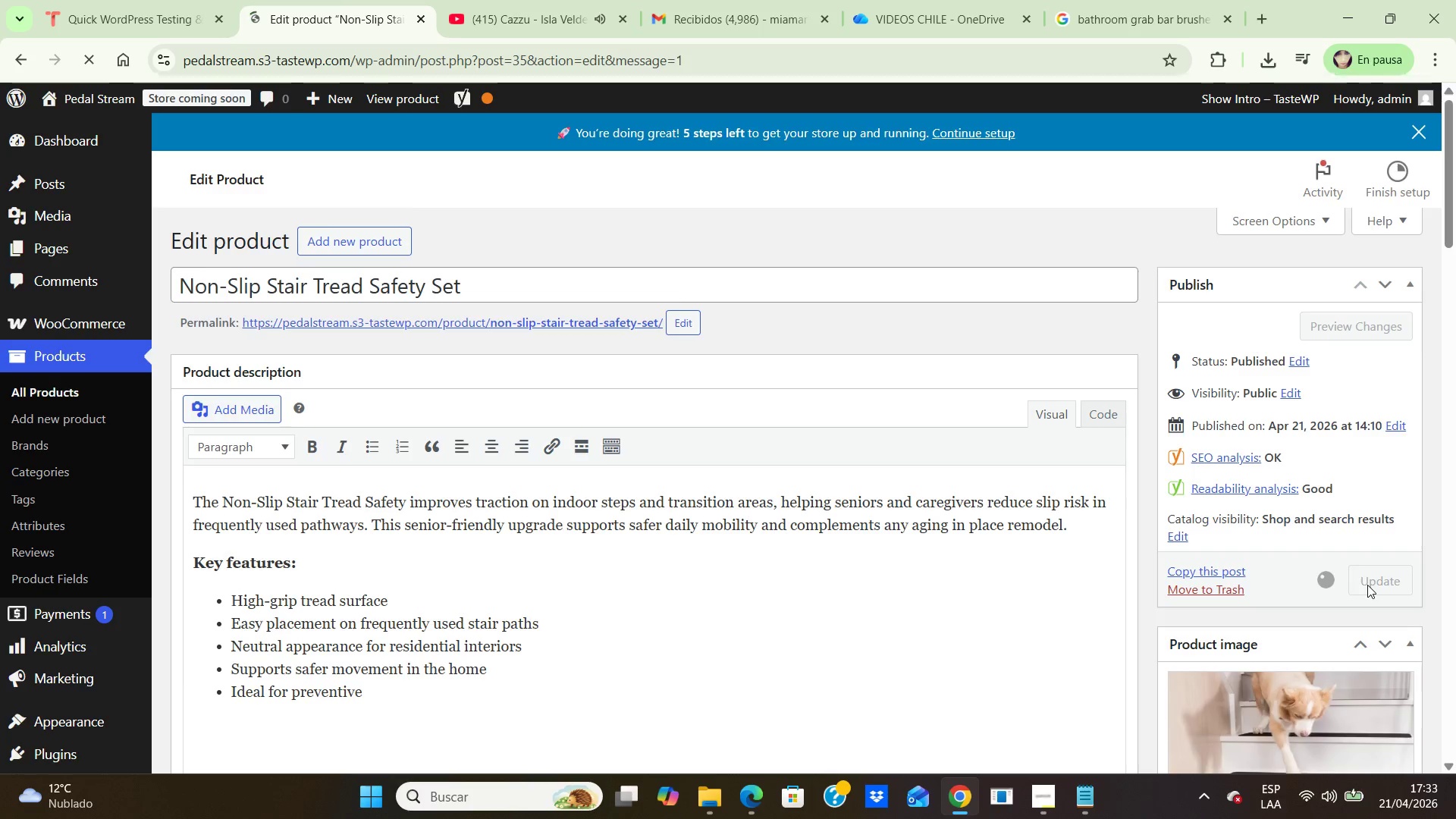 
left_click([71, 392])
 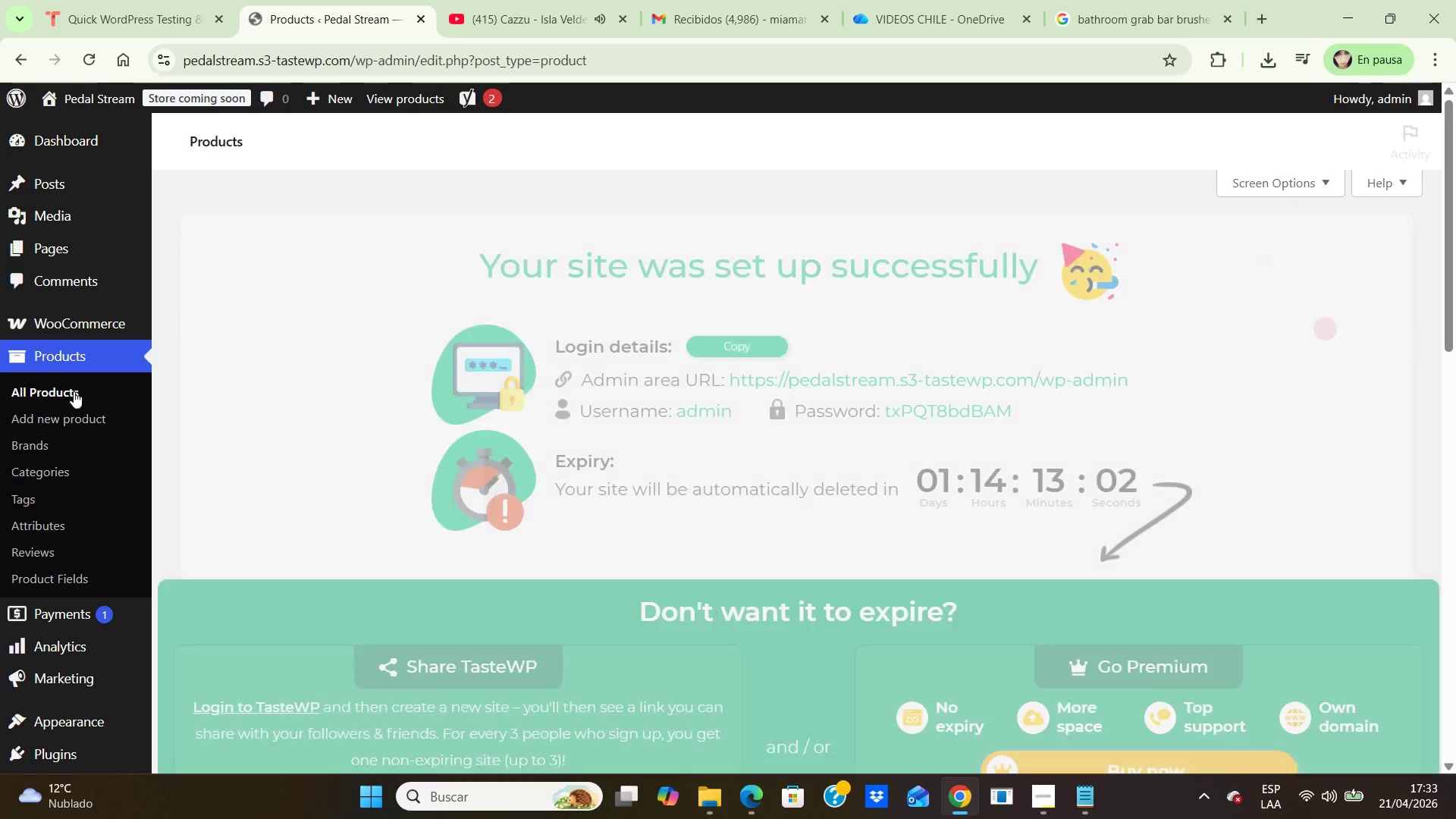 
scroll: coordinate [354, 259], scroll_direction: down, amount: 12.0
 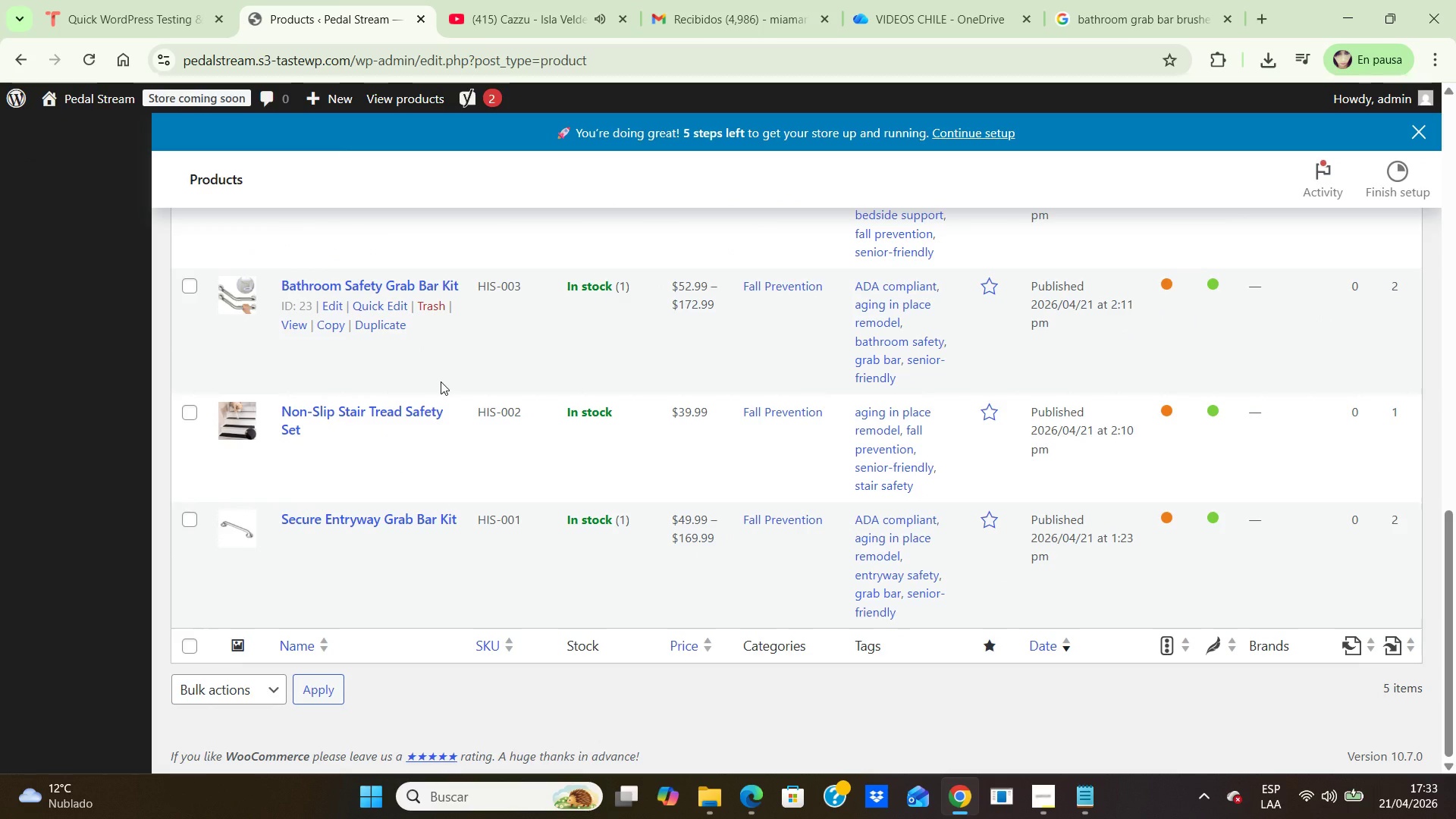 
scroll: coordinate [441, 379], scroll_direction: up, amount: 2.0
 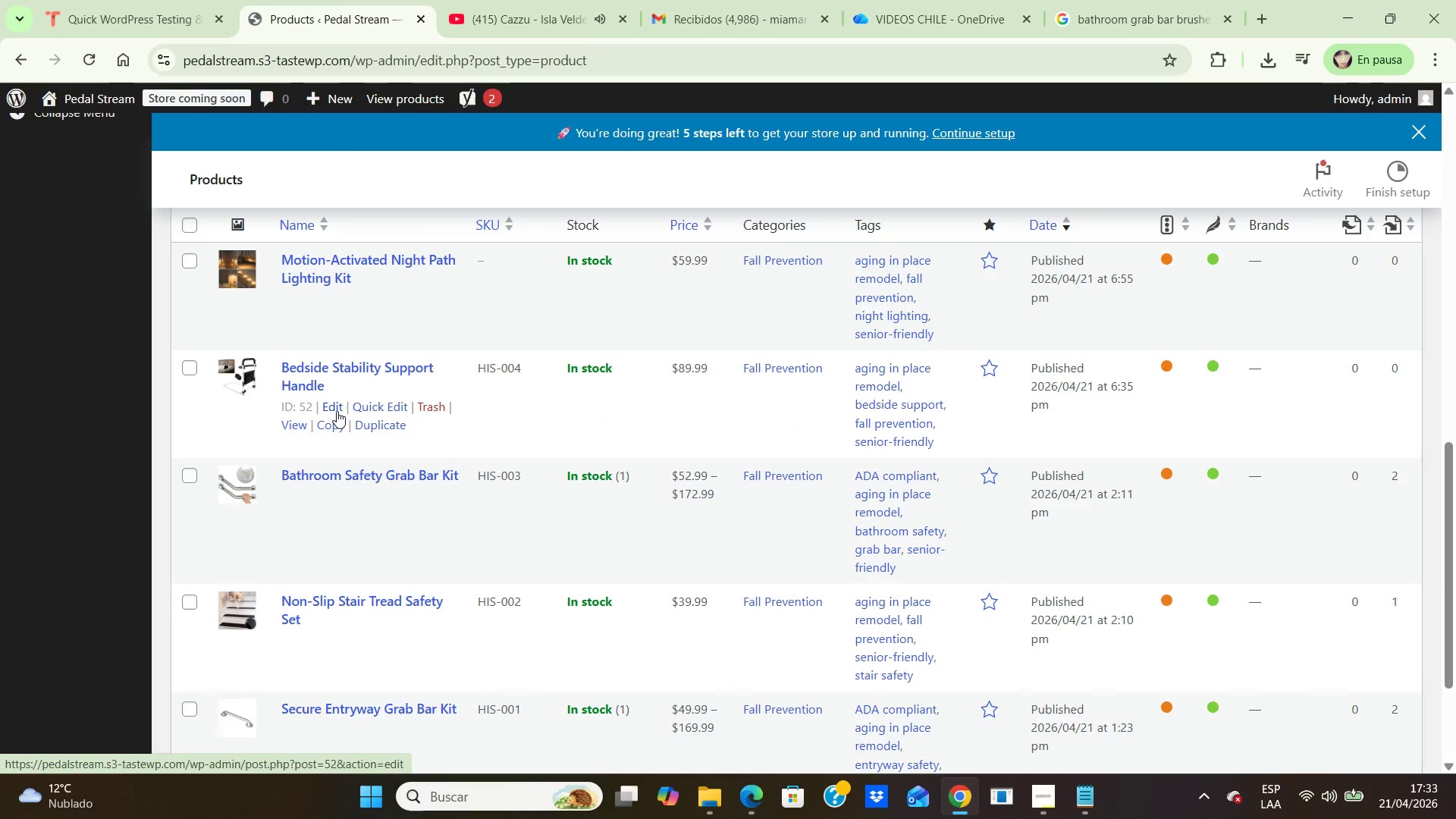 
left_click([337, 411])
 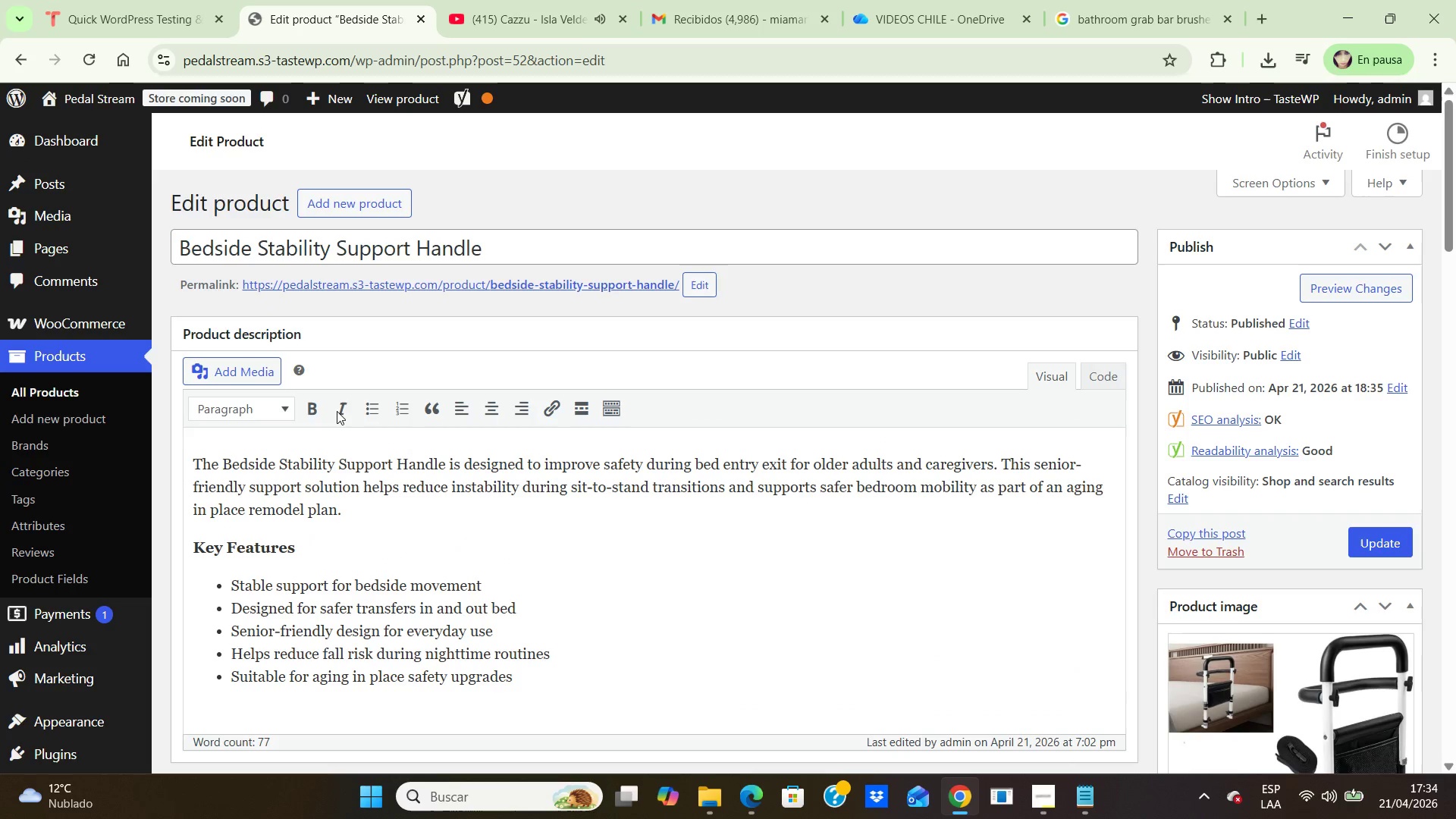 
wait(8.27)
 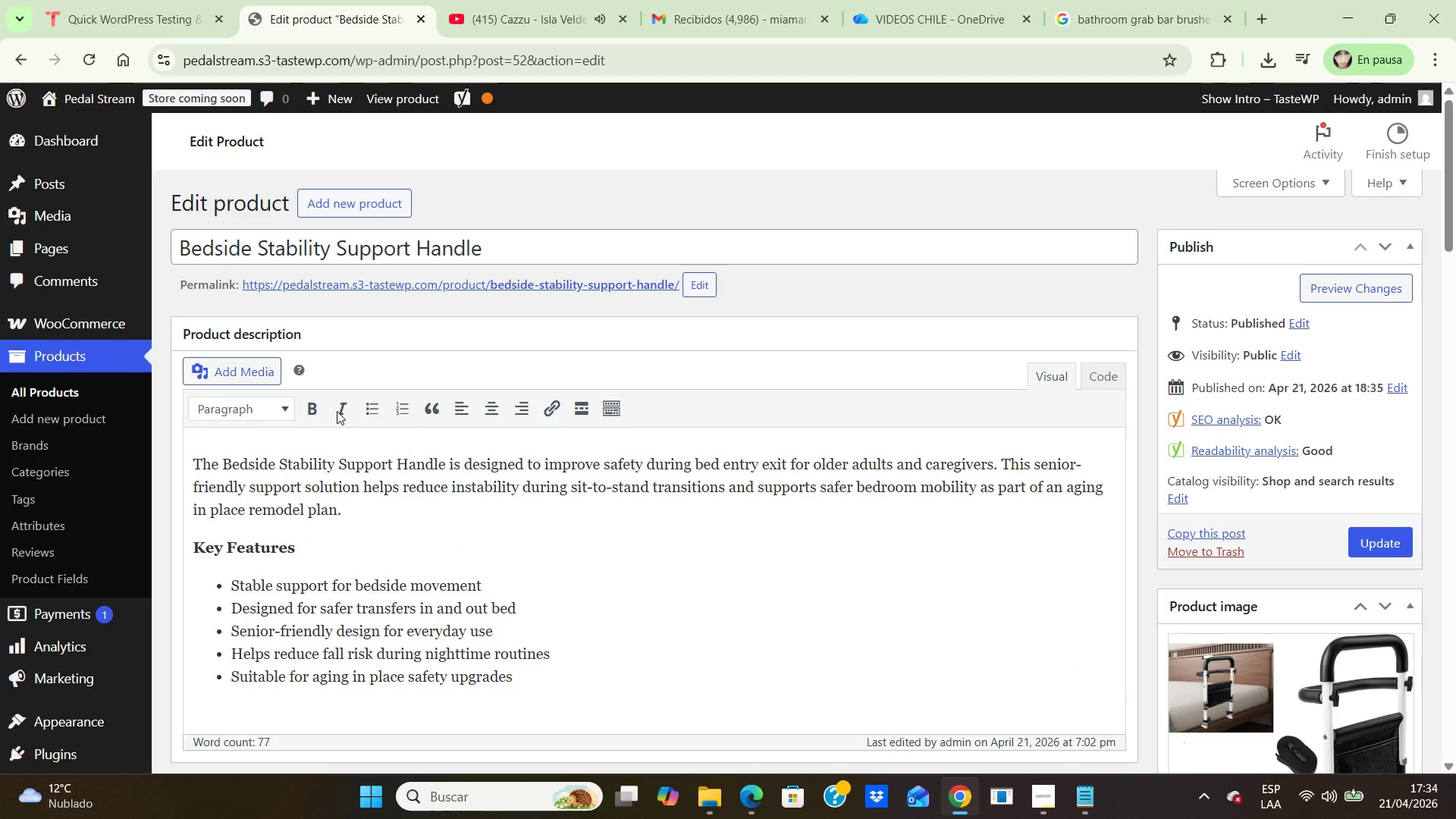 
scroll: coordinate [709, 543], scroll_direction: down, amount: 19.0
 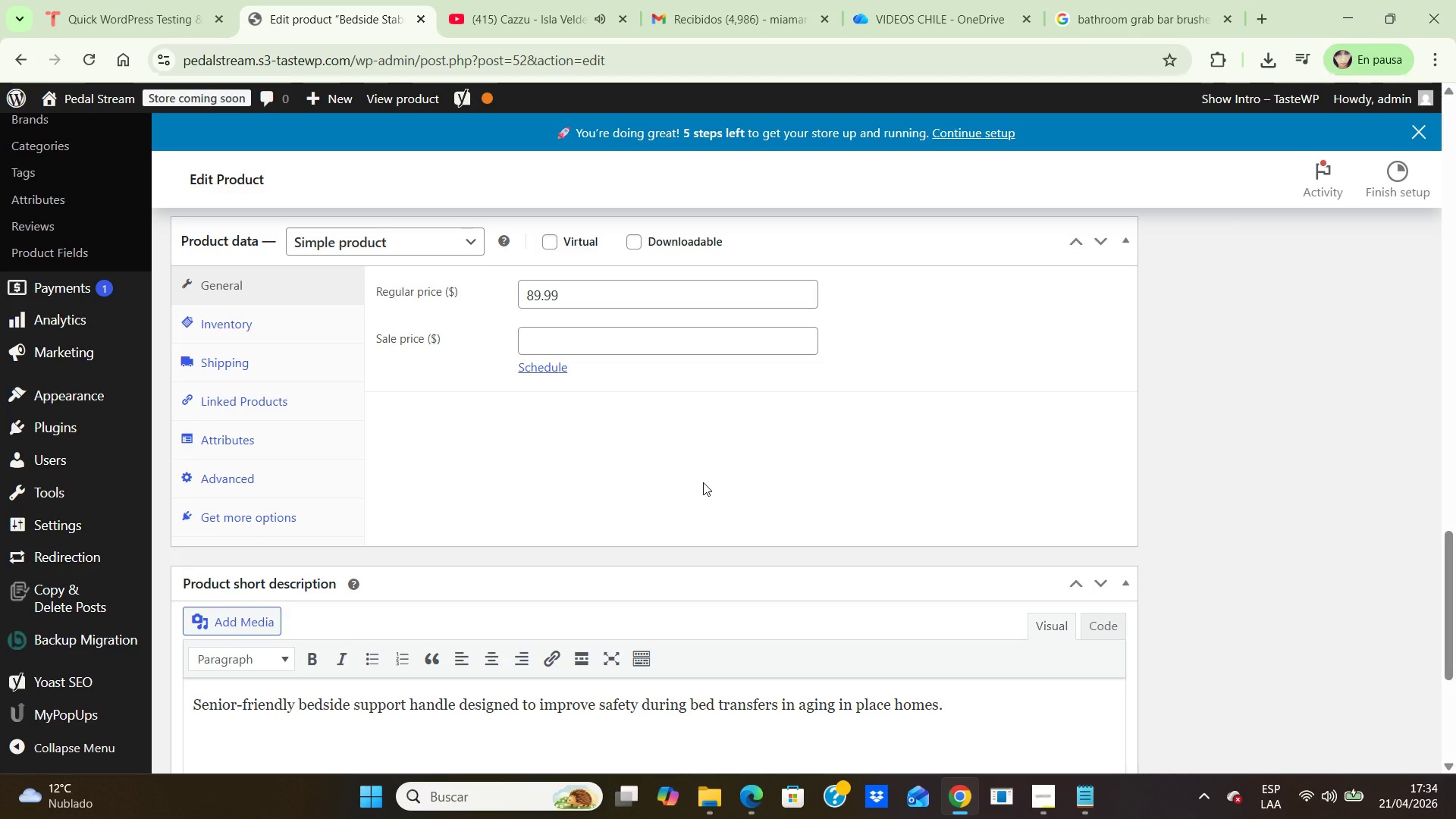 
wait(9.46)
 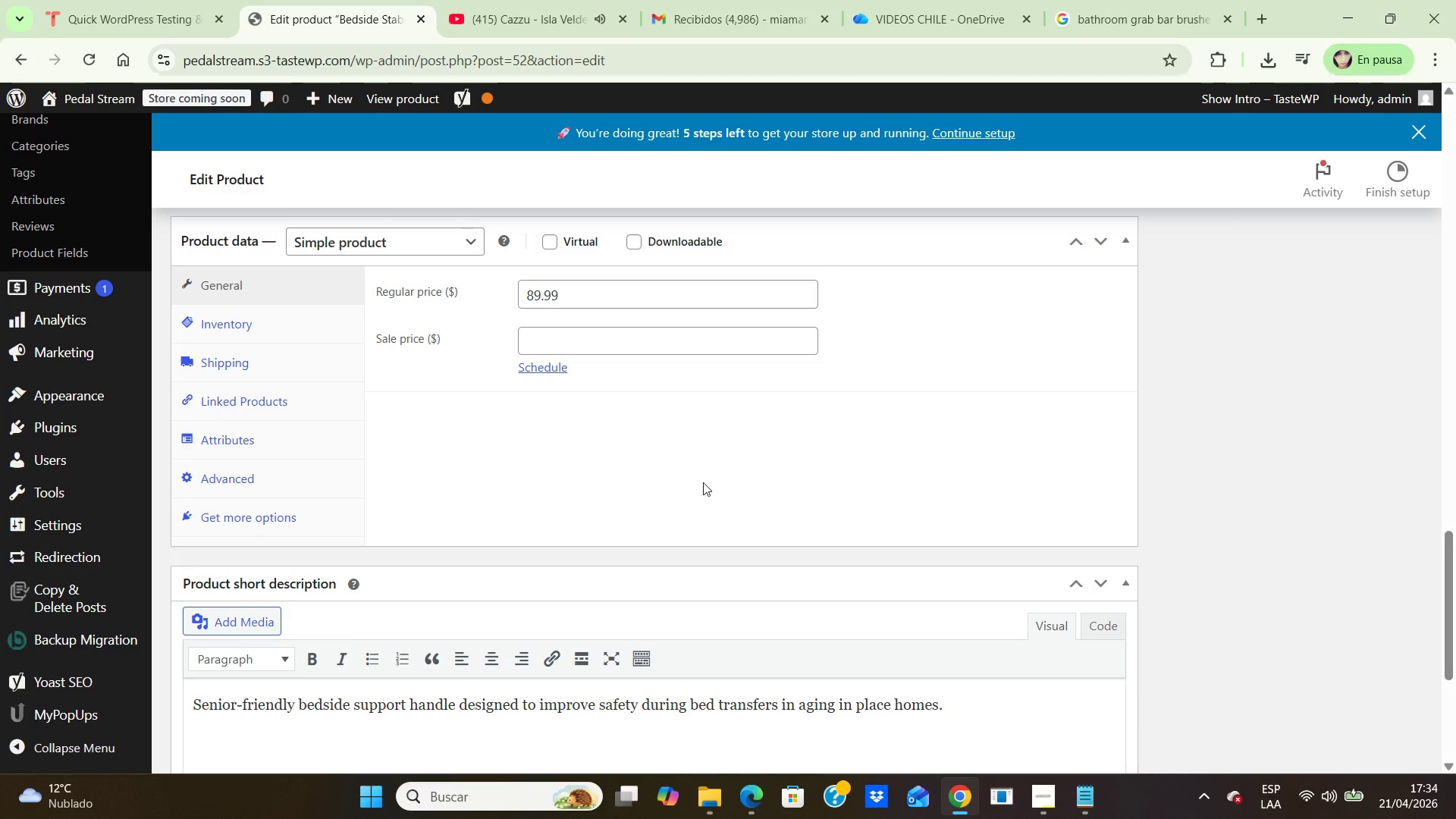 
left_click([235, 329])
 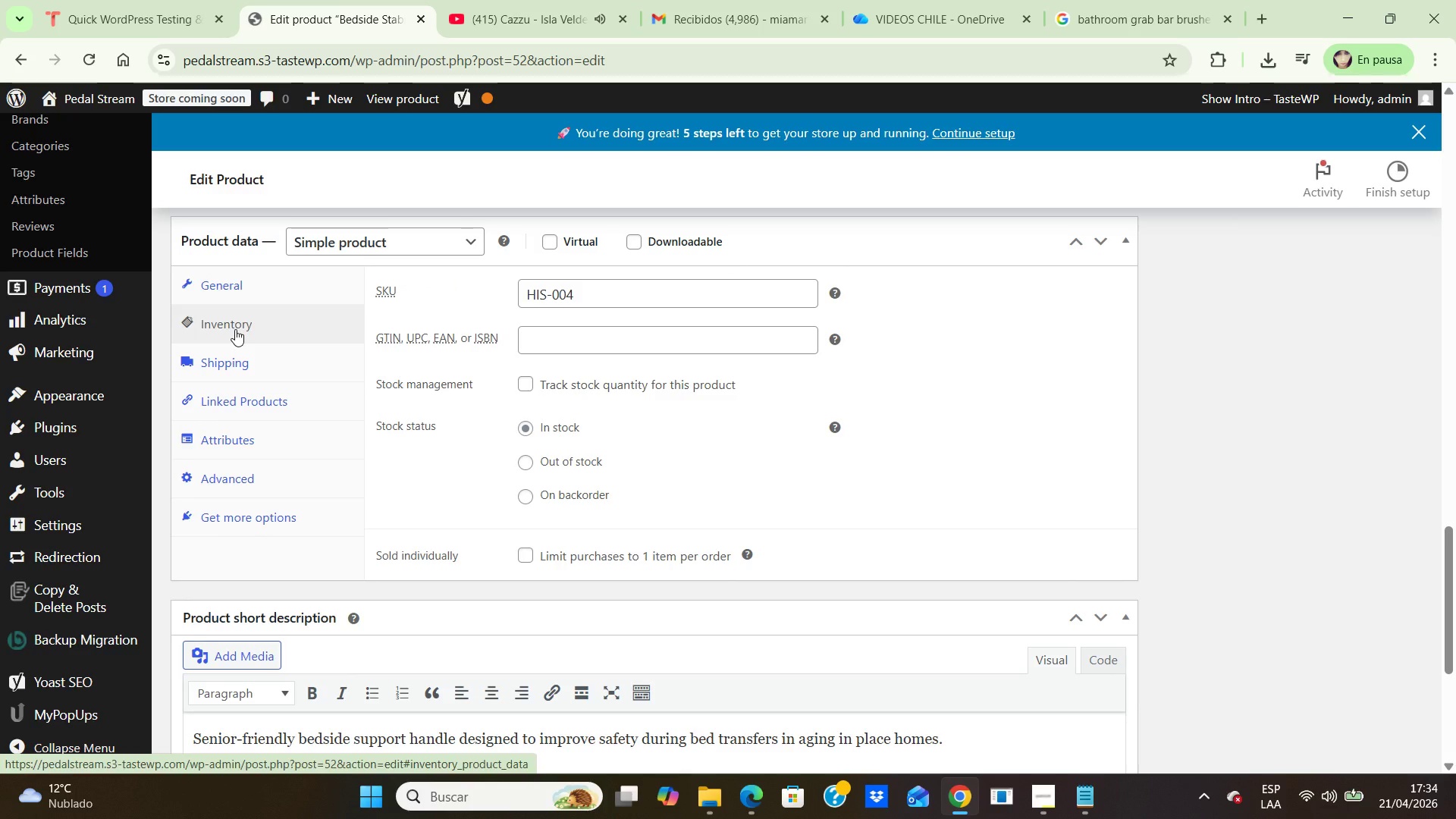 
wait(8.33)
 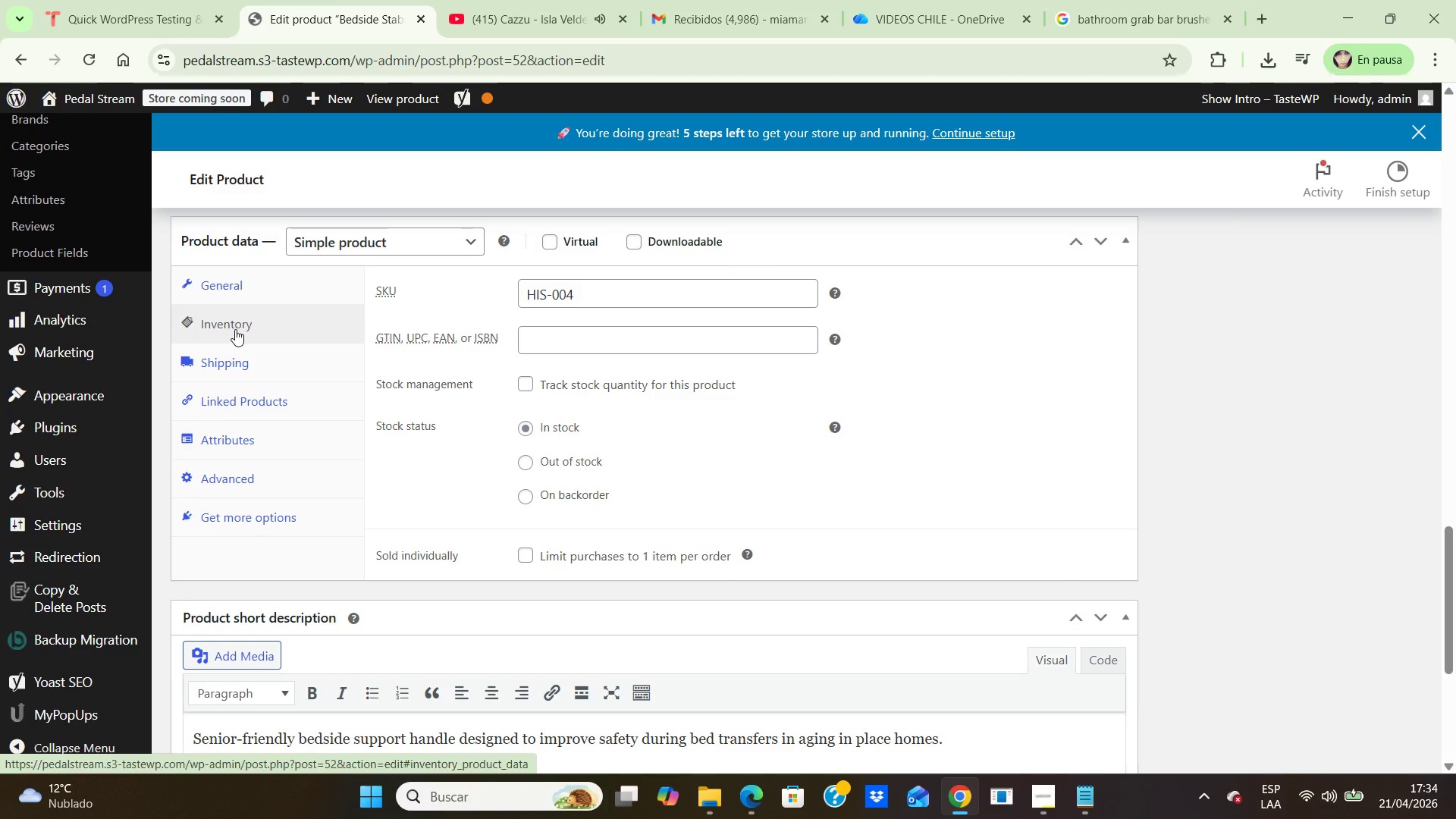 
left_click([236, 368])
 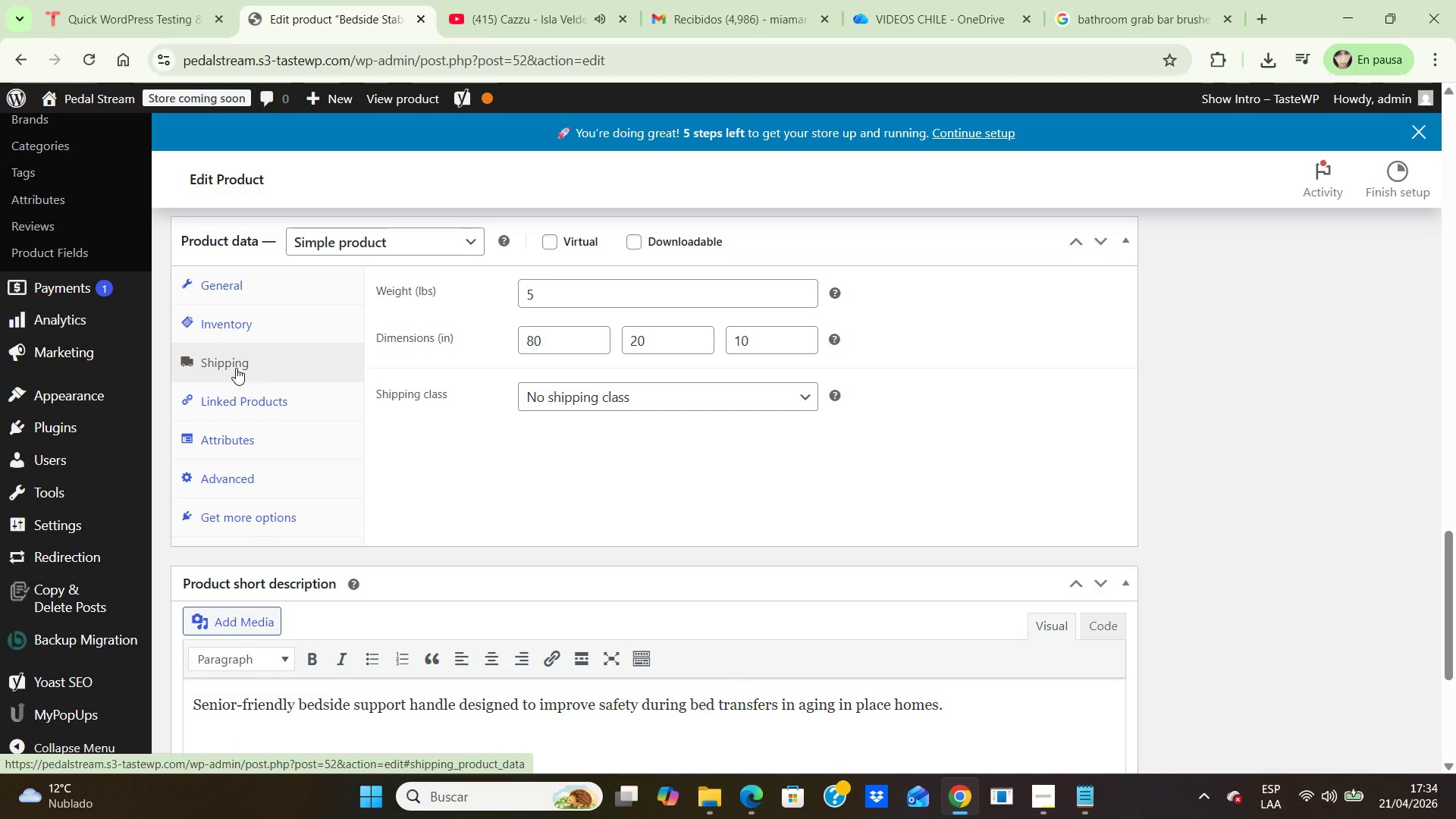 
wait(6.95)
 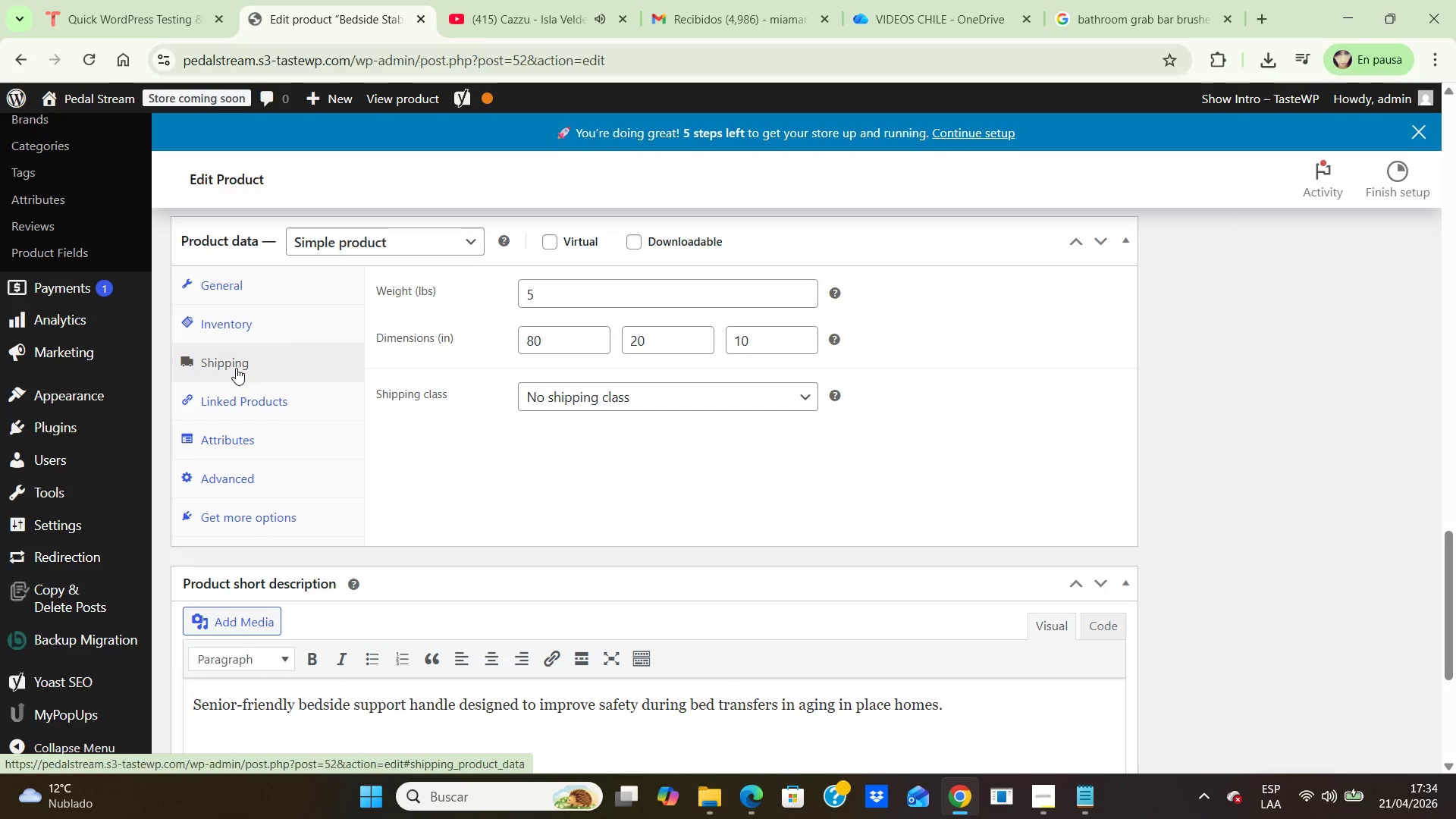 
left_click([248, 401])
 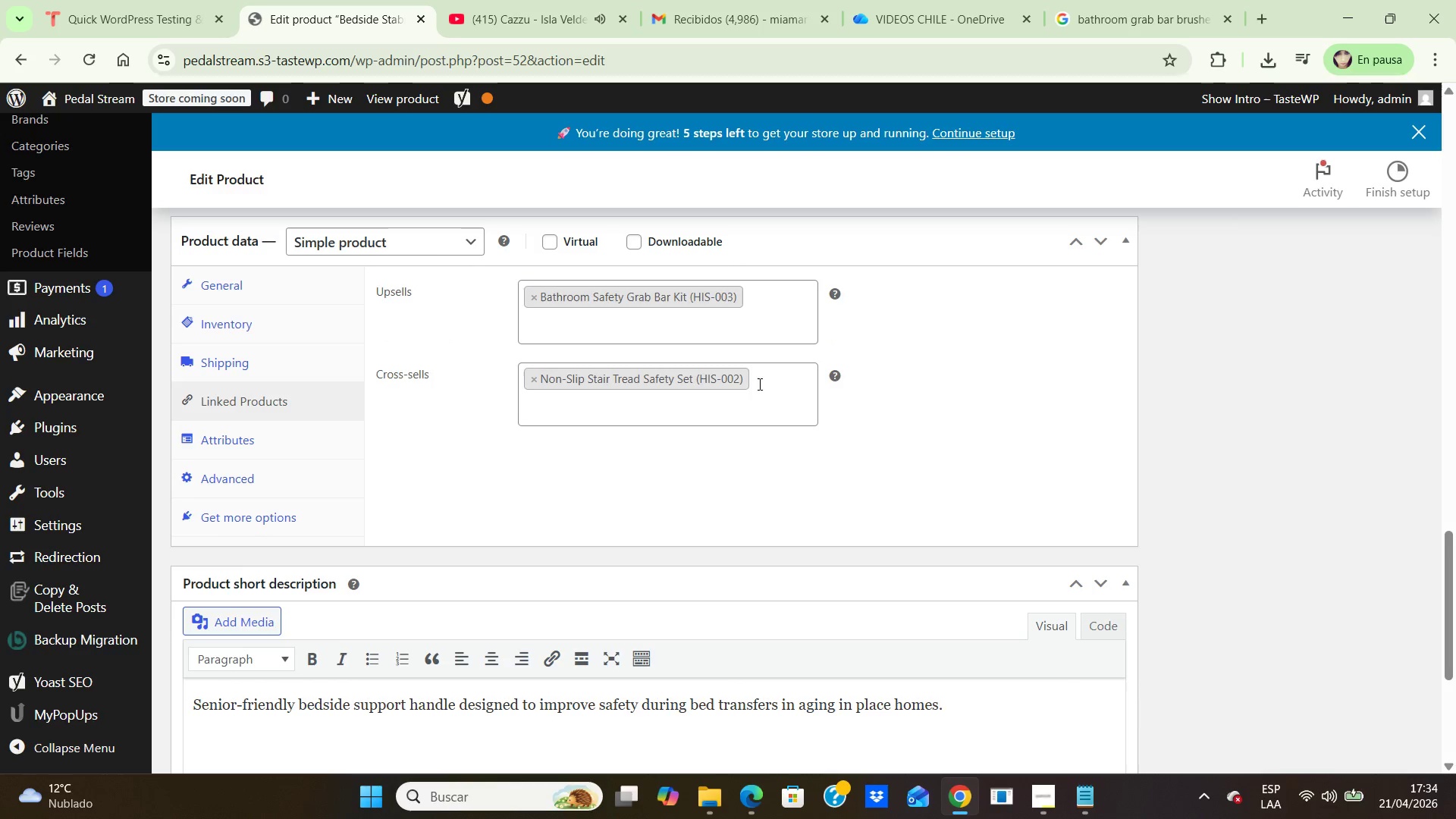 
wait(7.94)
 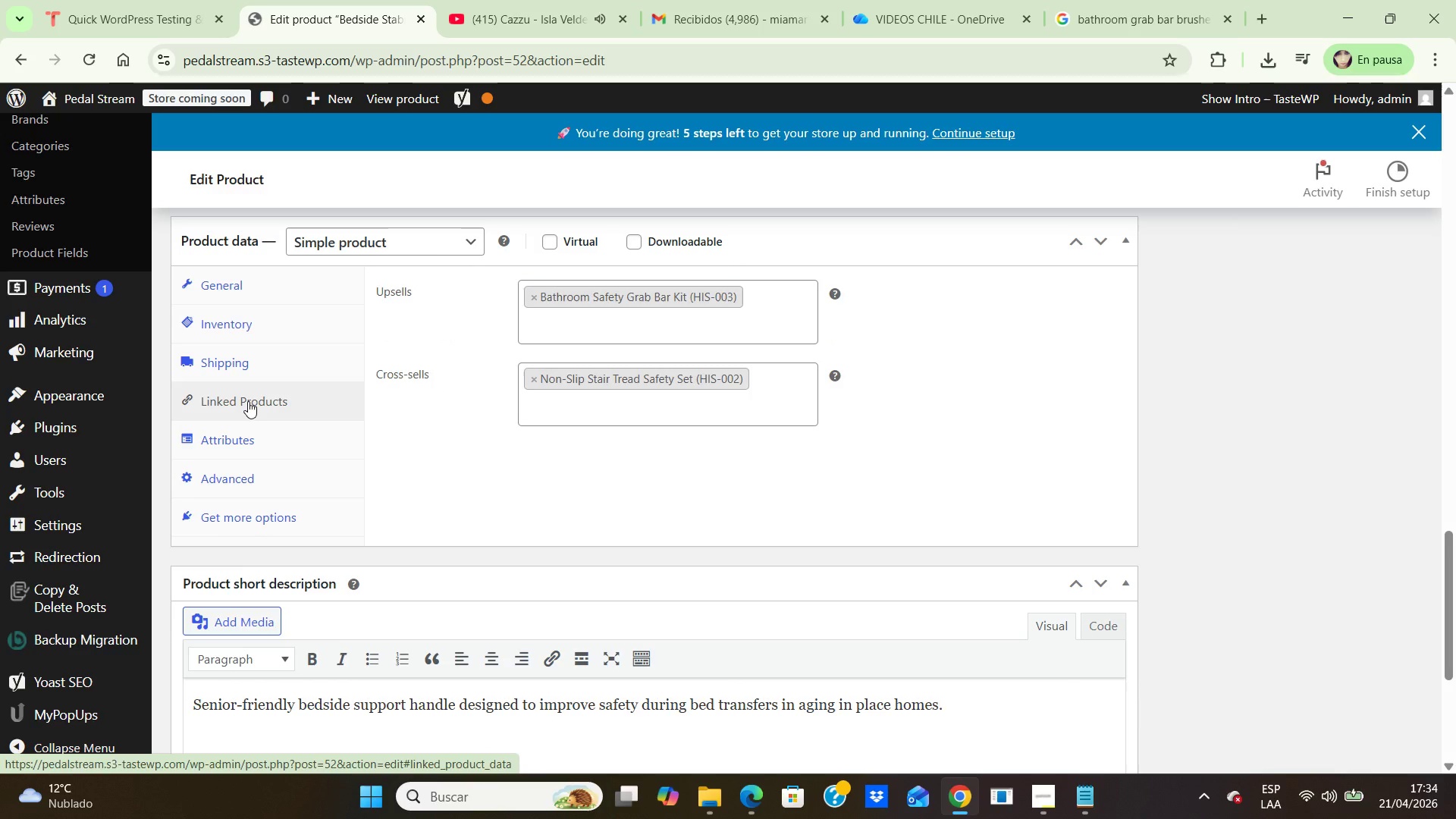 
left_click([532, 378])
 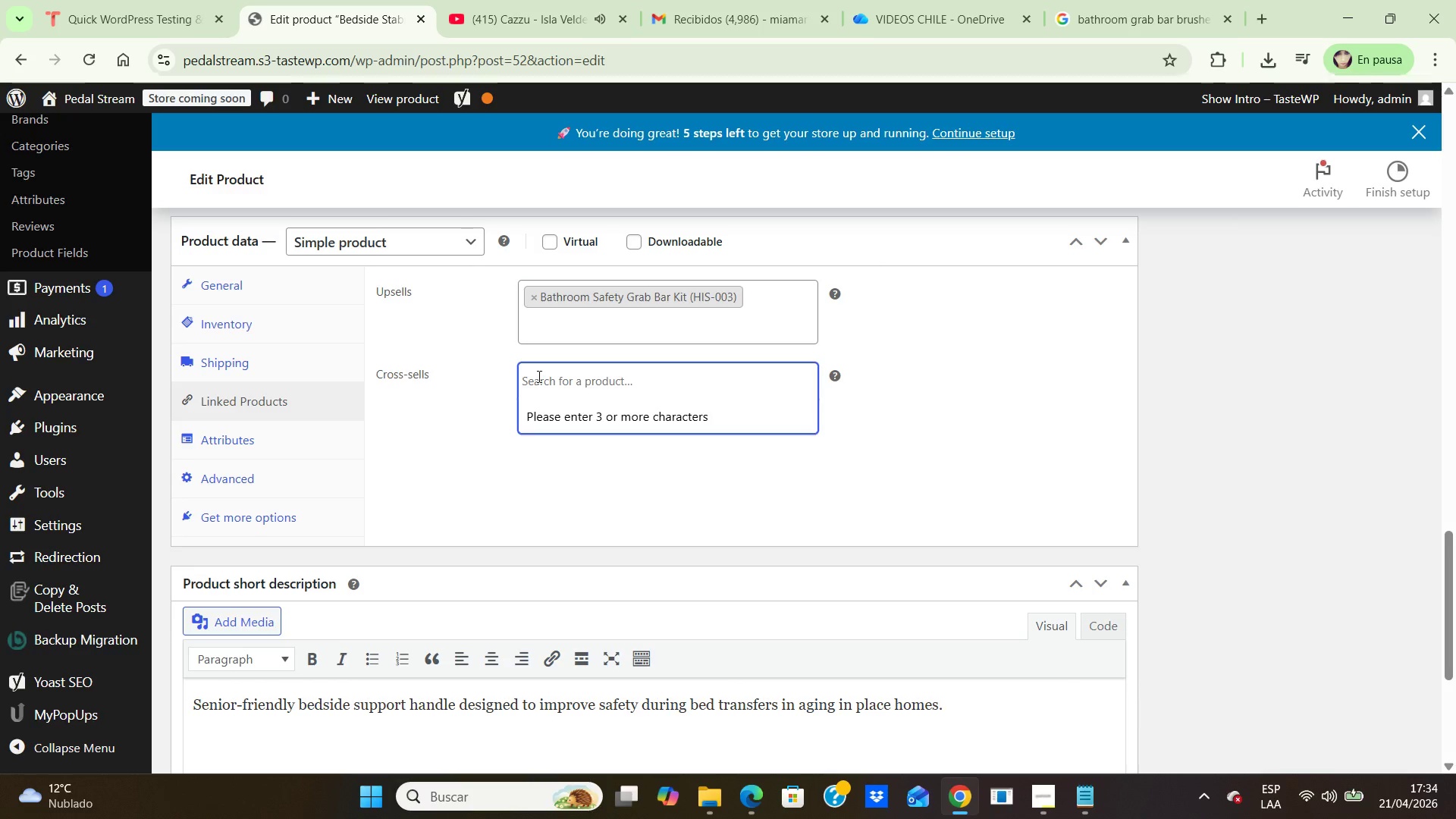 
left_click([538, 376])
 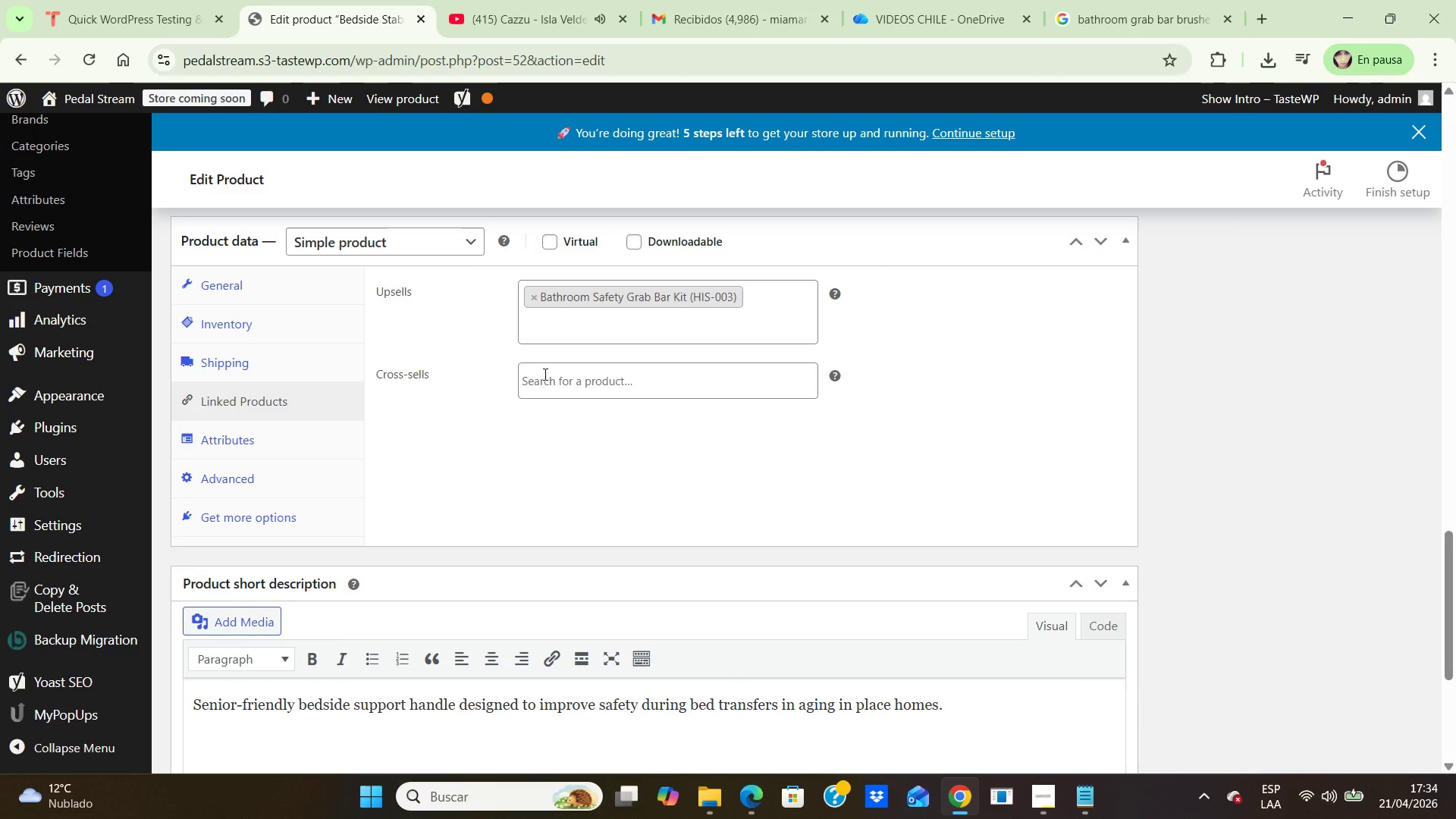 
type(Motion)
 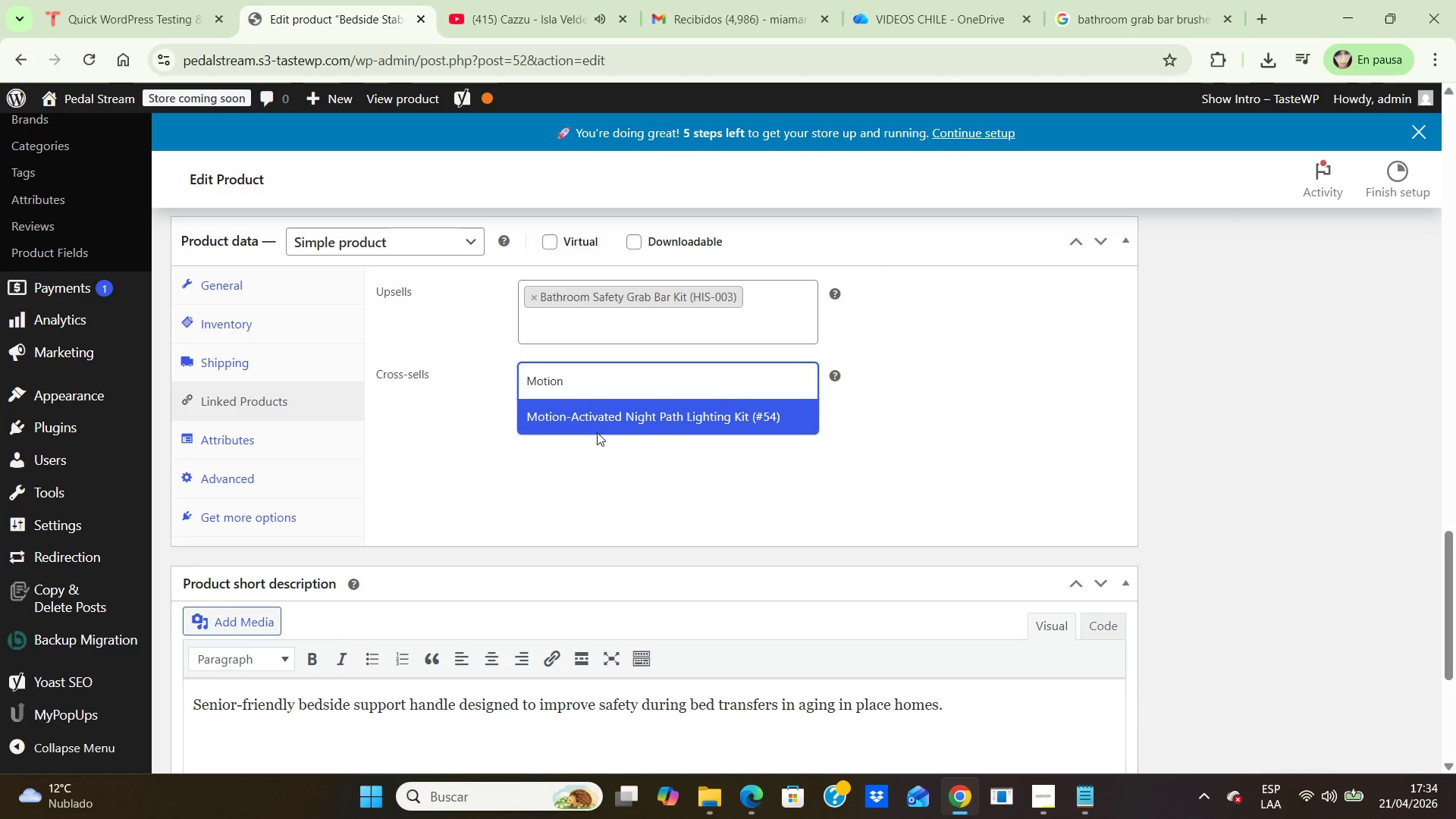 
left_click([596, 418])
 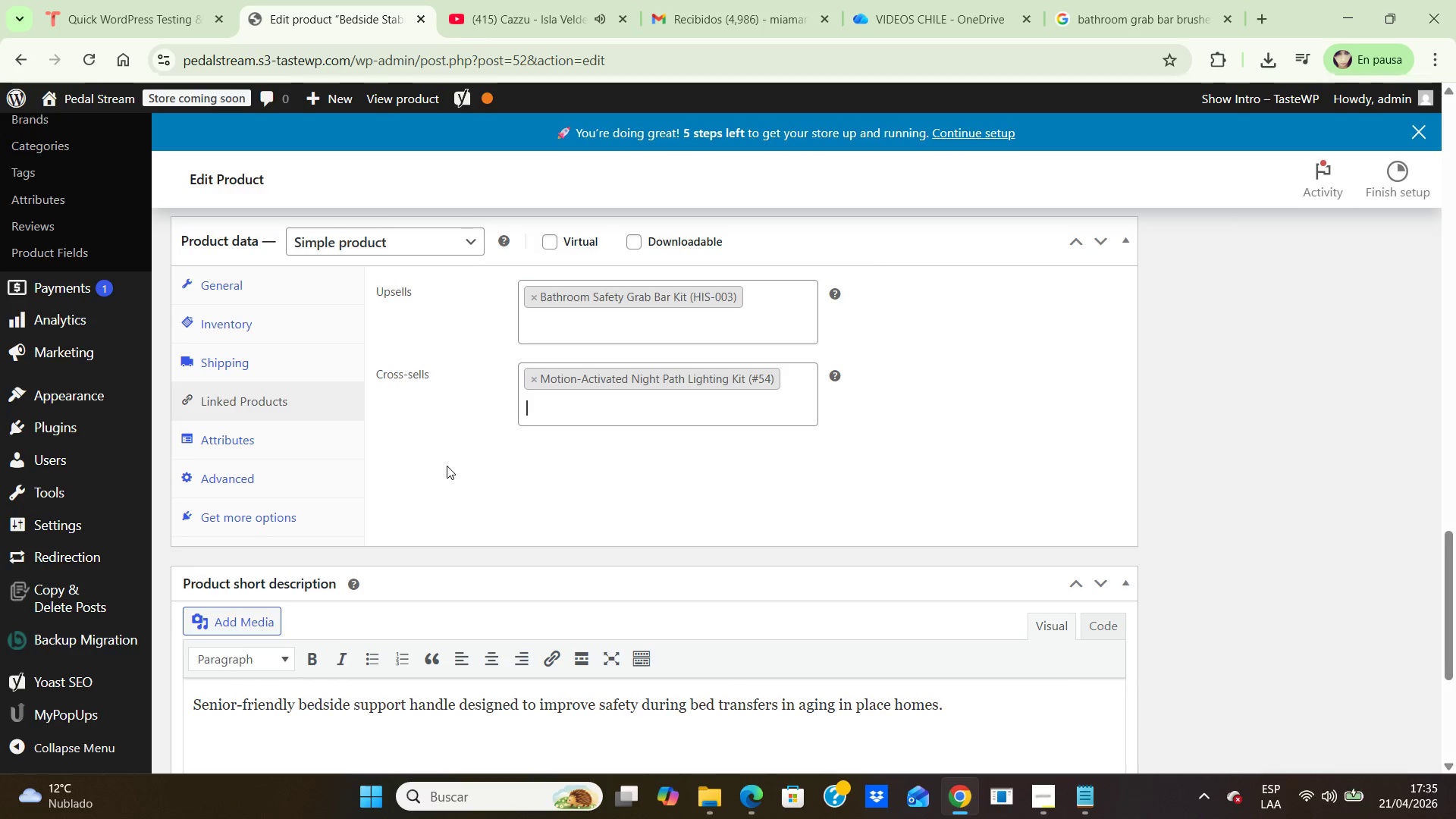 
wait(10.44)
 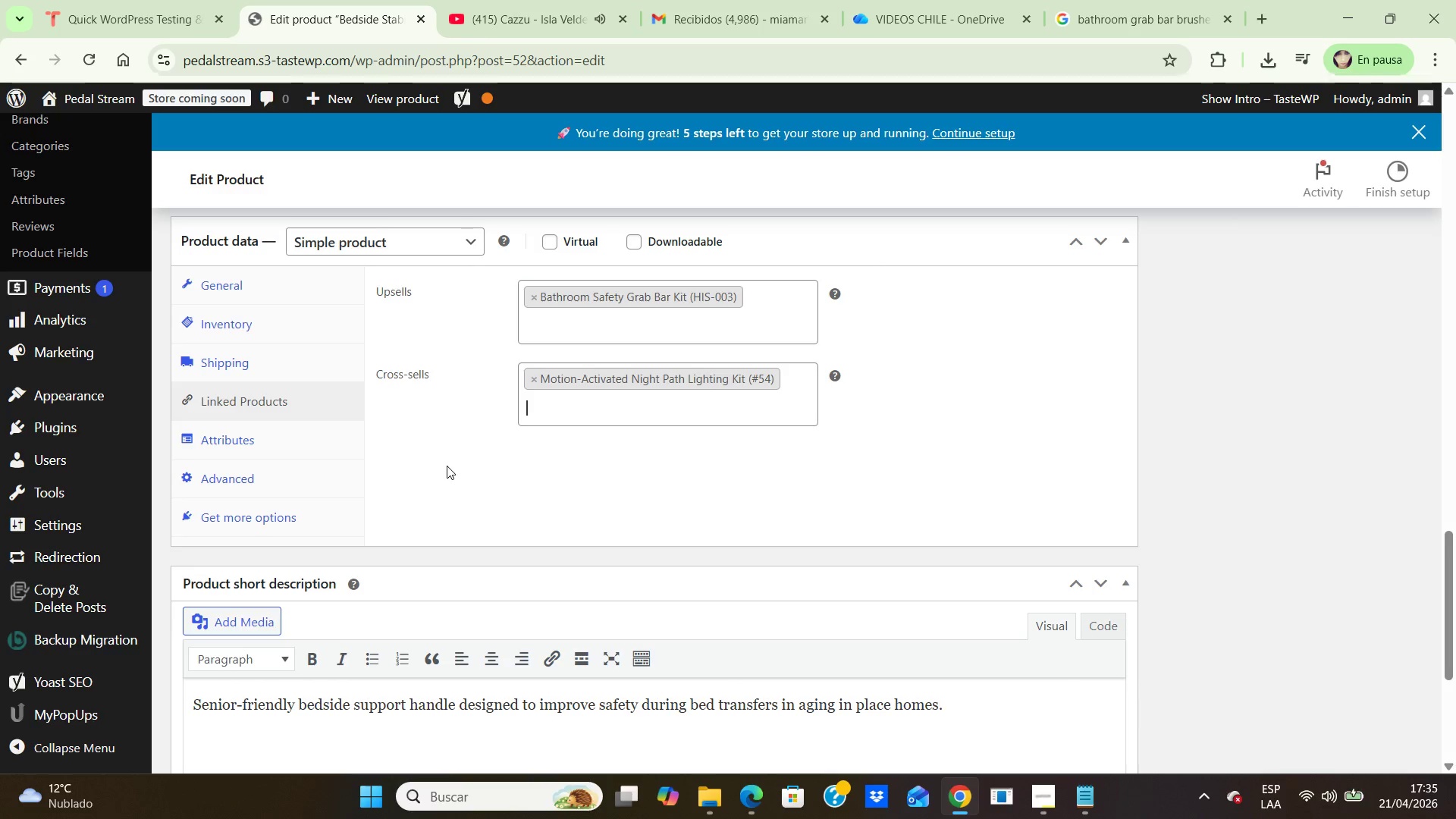 
left_click([240, 467])
 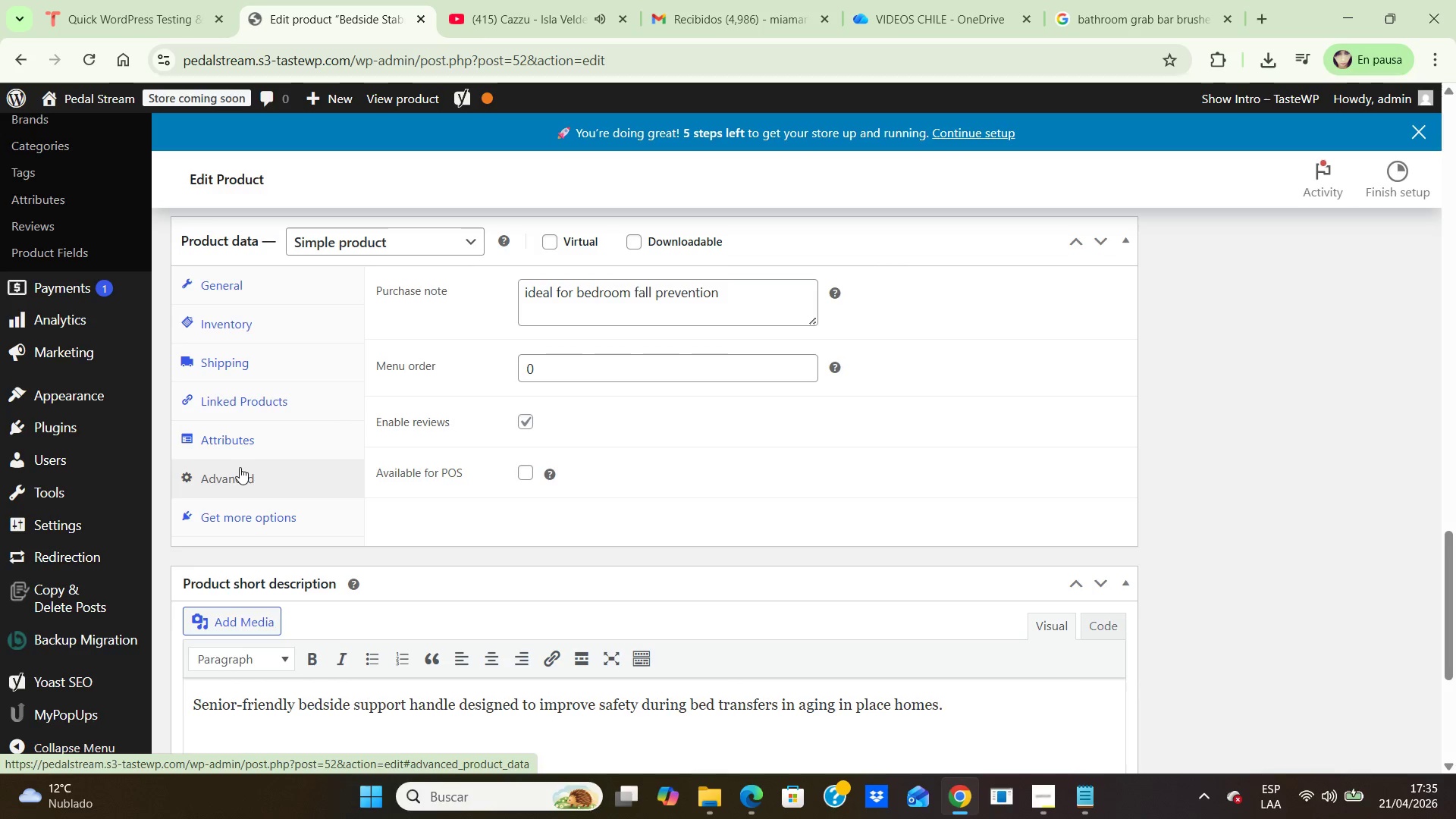 
wait(5.64)
 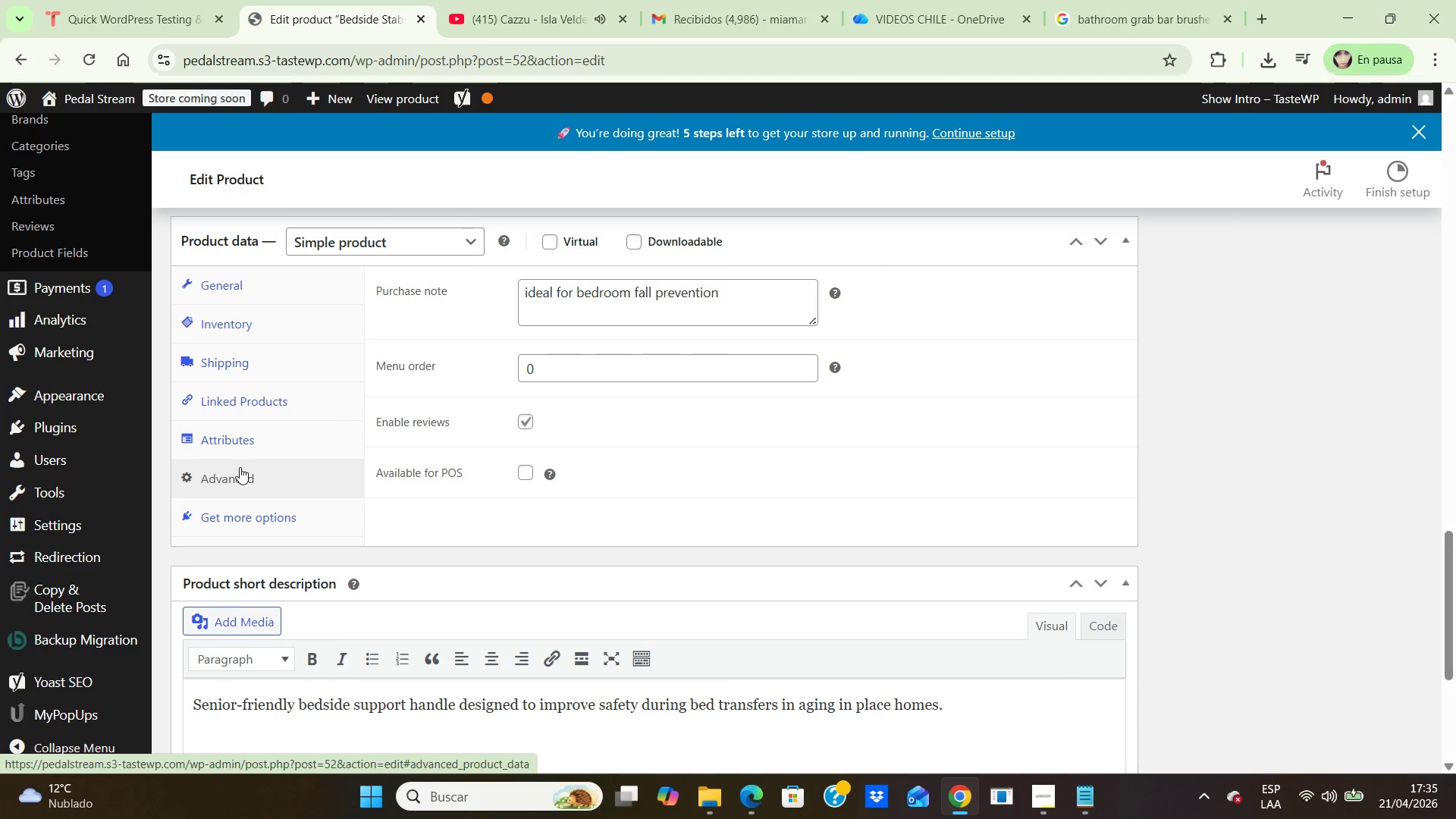 
left_click([734, 297])
 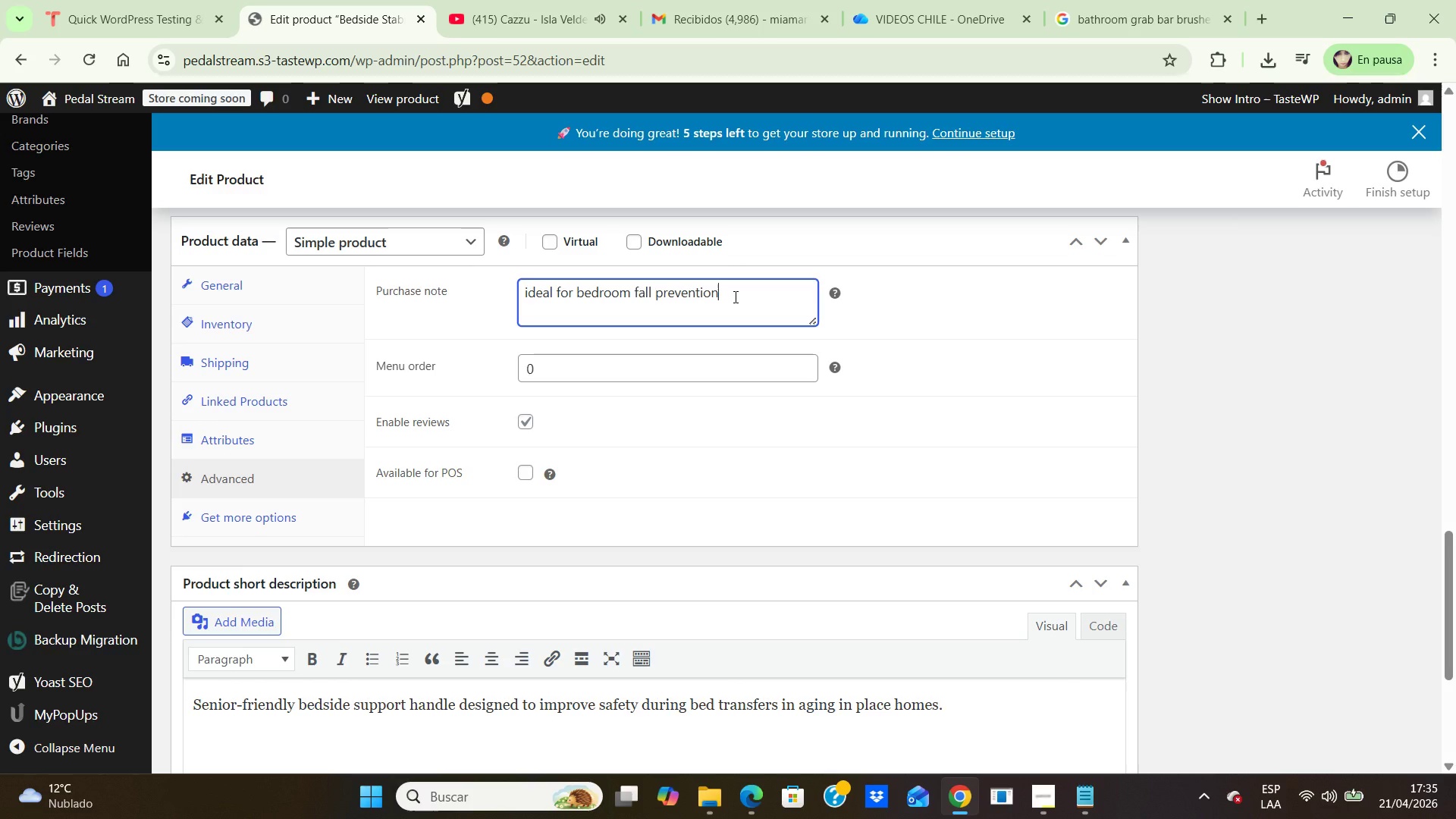 
type( and safer daily mobility)
 